 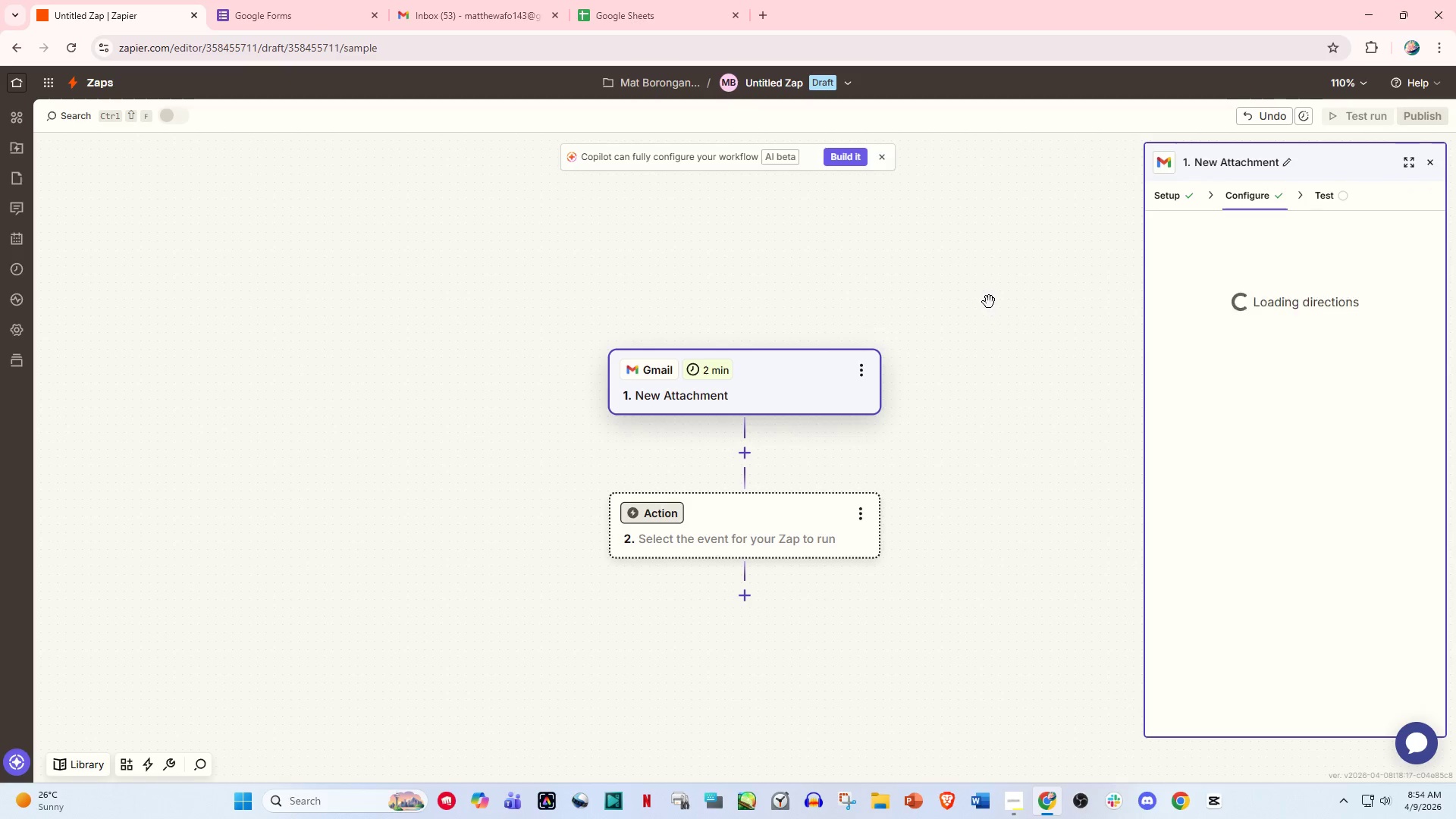 
left_click([1250, 202])
 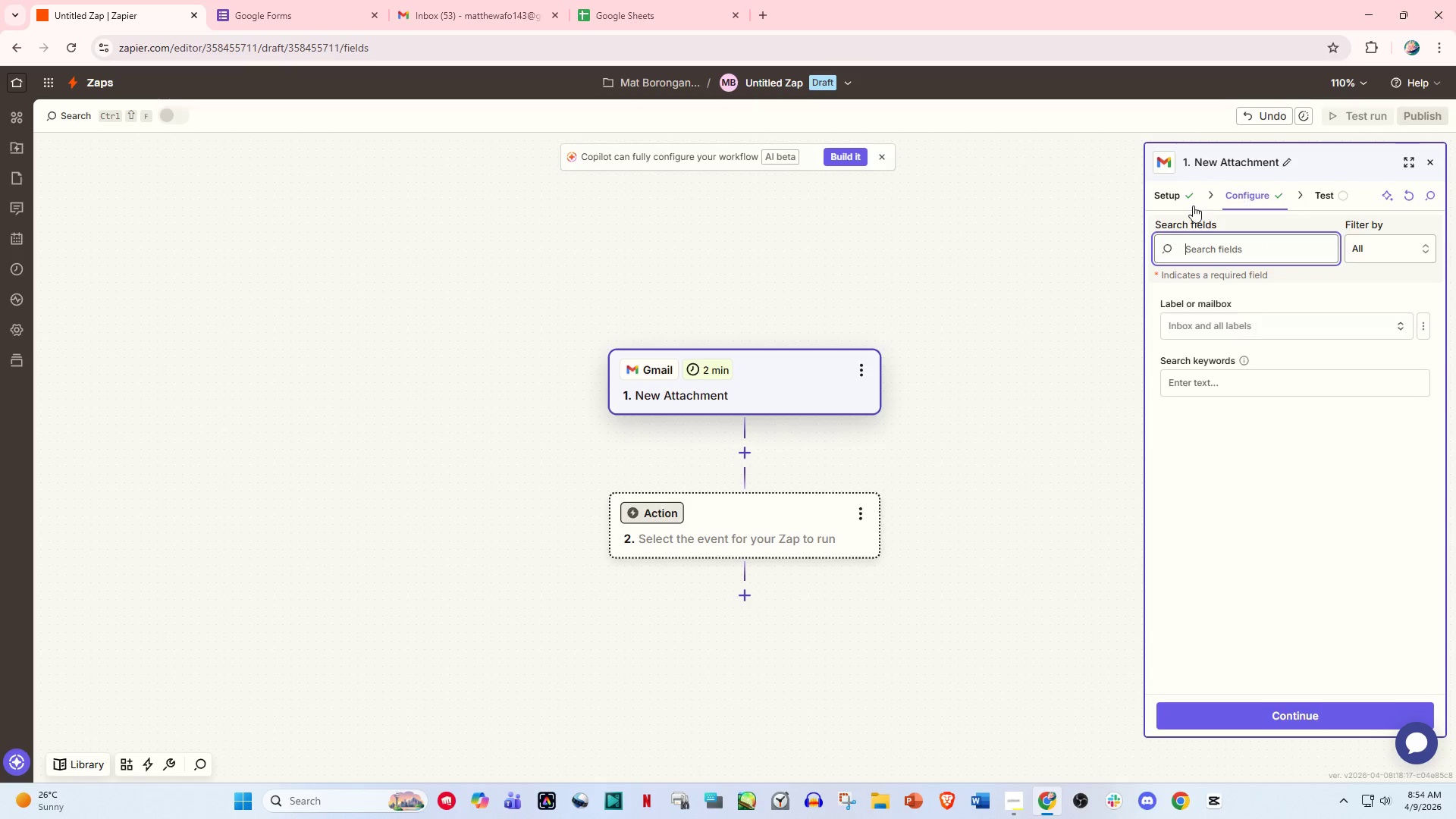 
left_click([1164, 206])
 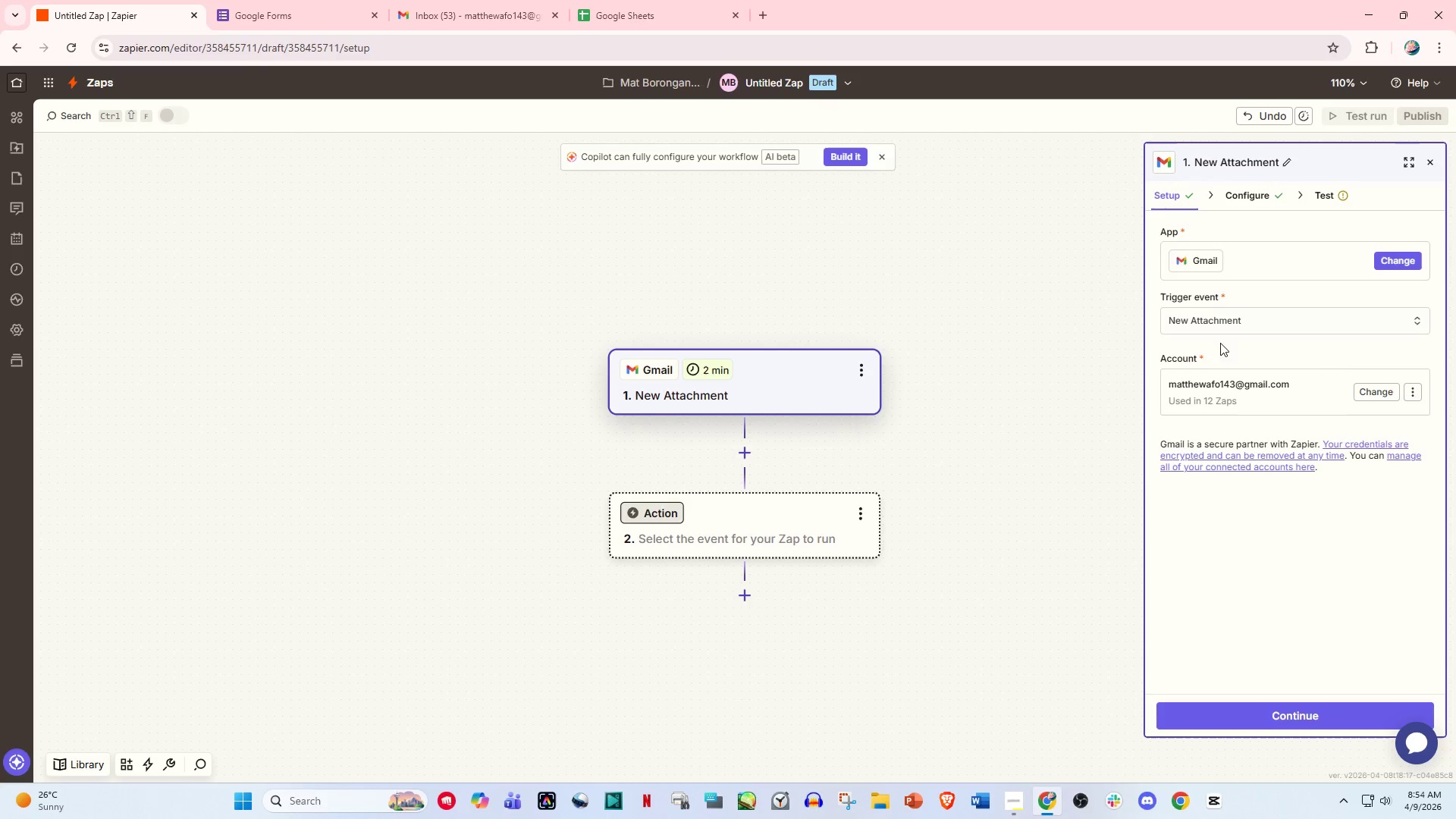 
left_click([1224, 310])
 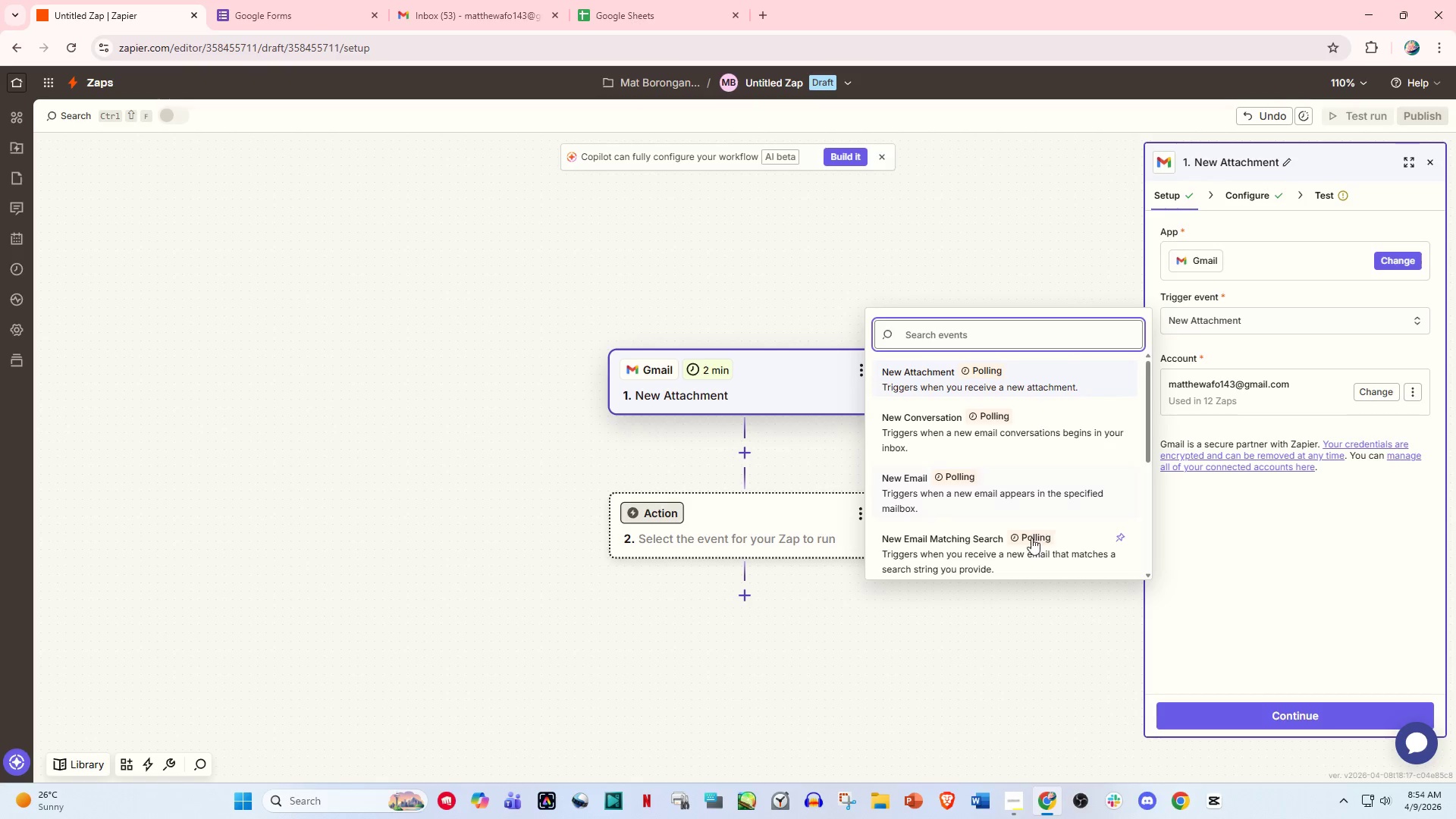 
left_click([1027, 553])
 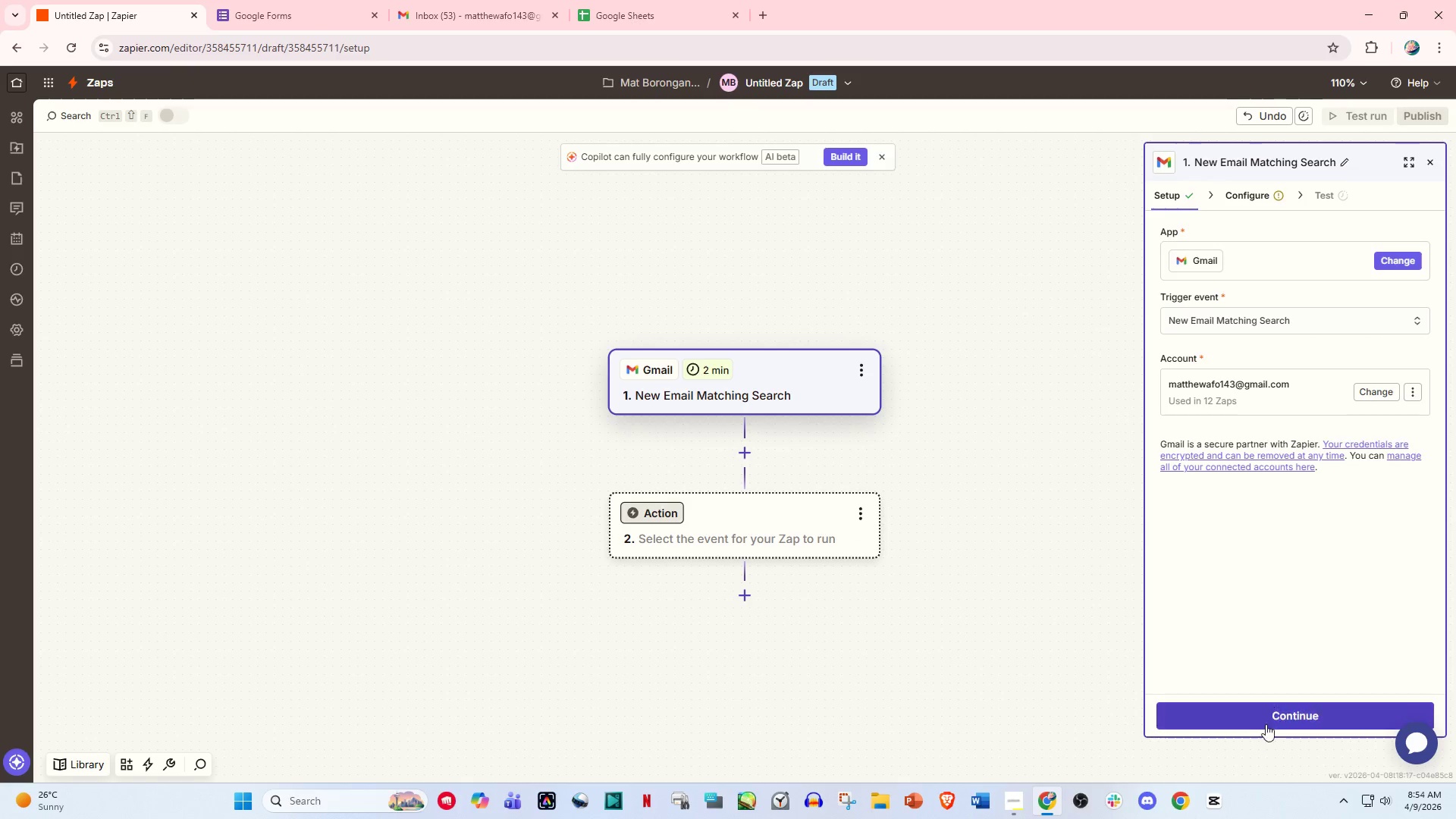 
left_click([1274, 712])
 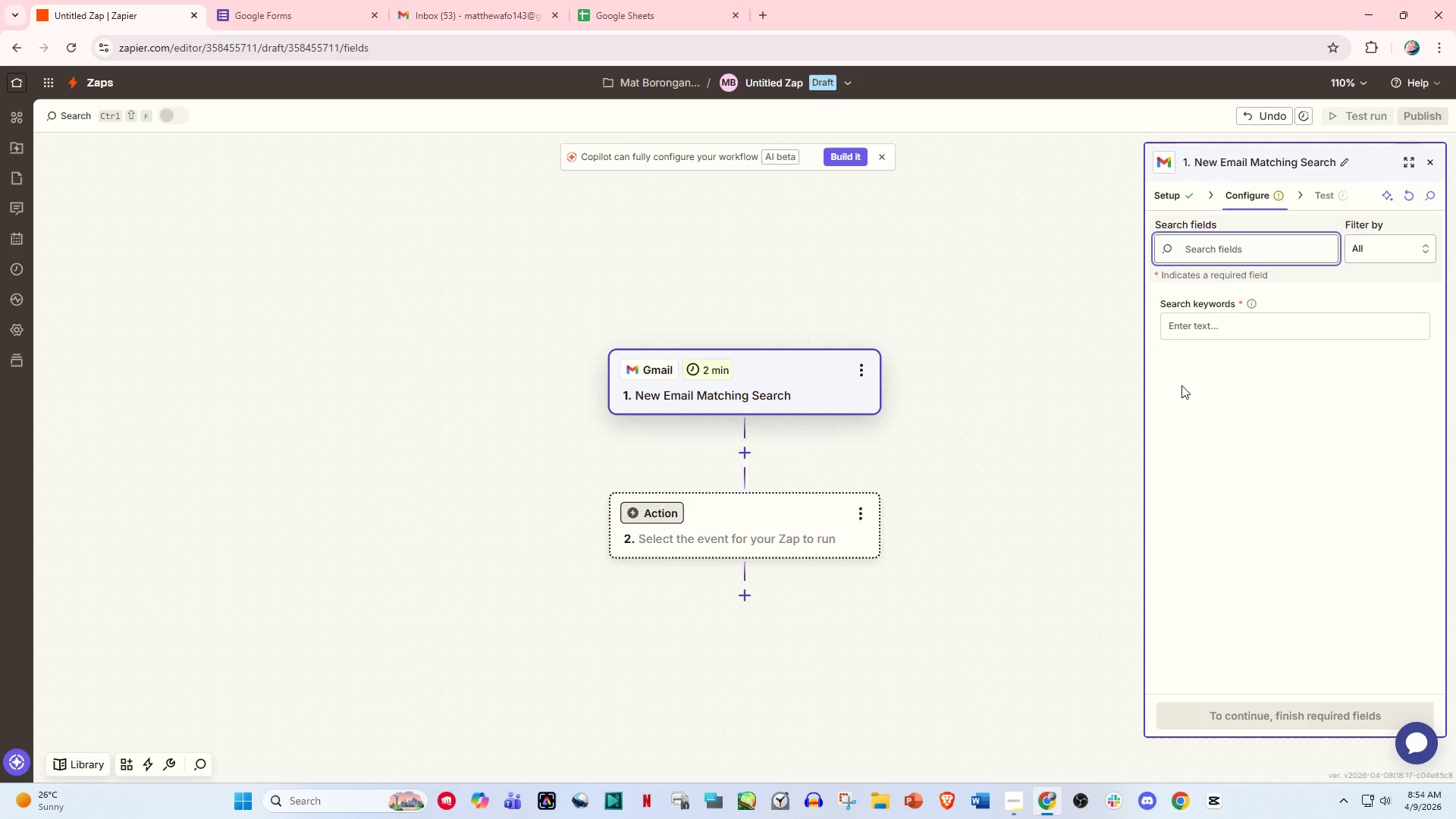 
wait(12.16)
 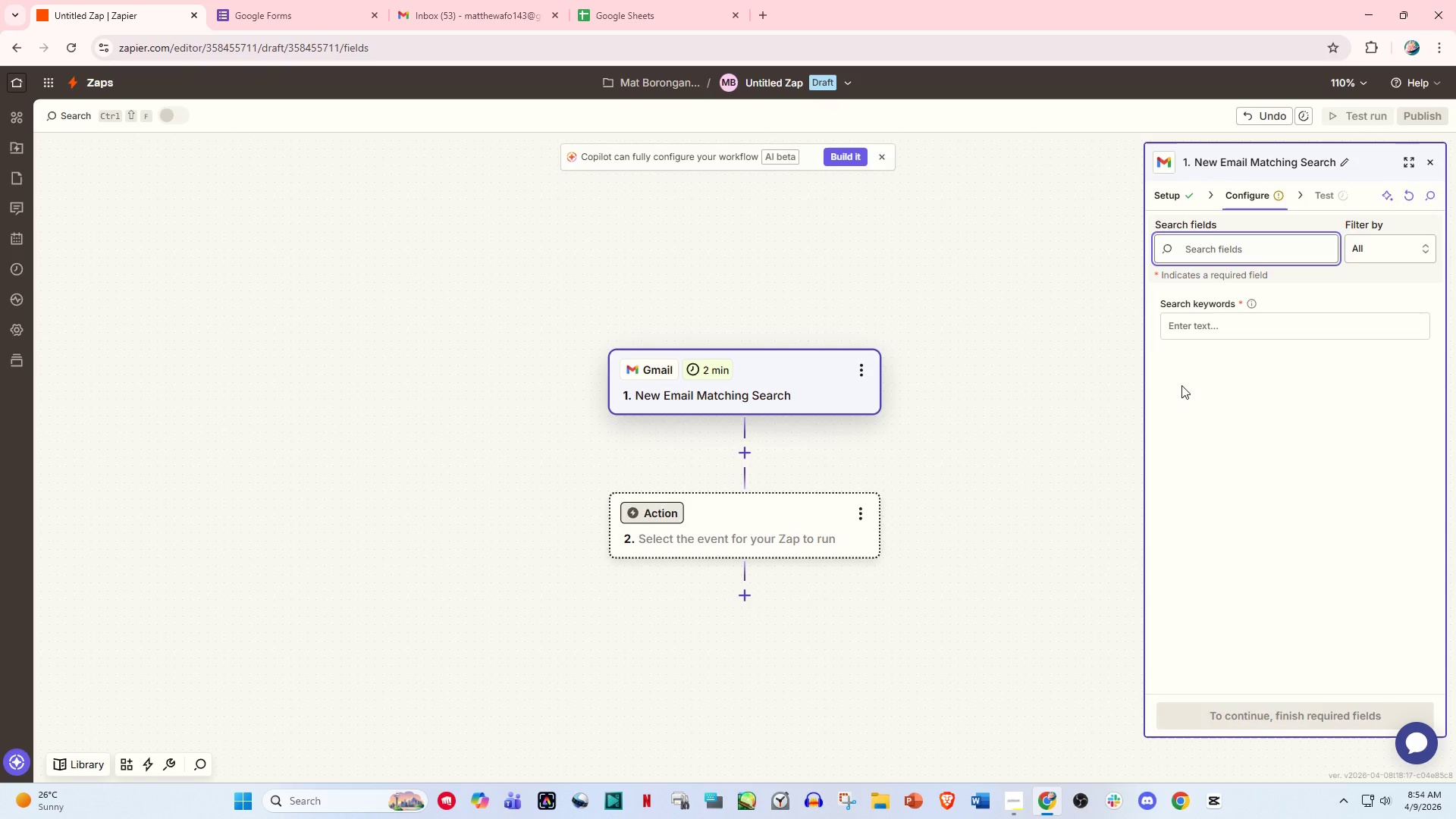 
left_click([1194, 330])
 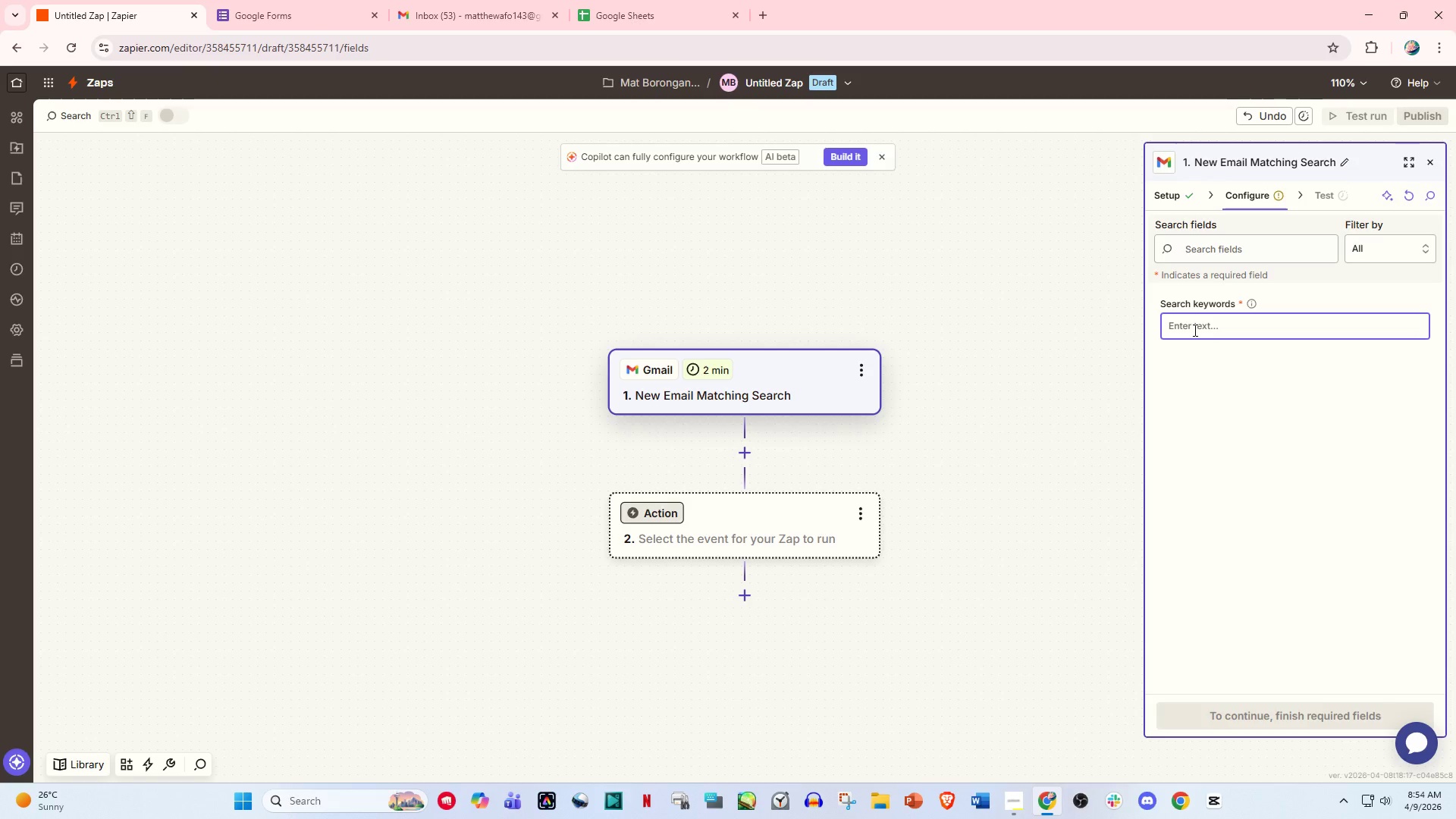 
type(Subjec)
key(Backspace)
key(Backspace)
key(Backspace)
key(Backspace)
key(Backspace)
key(Backspace)
key(Backspace)
type(subject: "New Lead" or)
 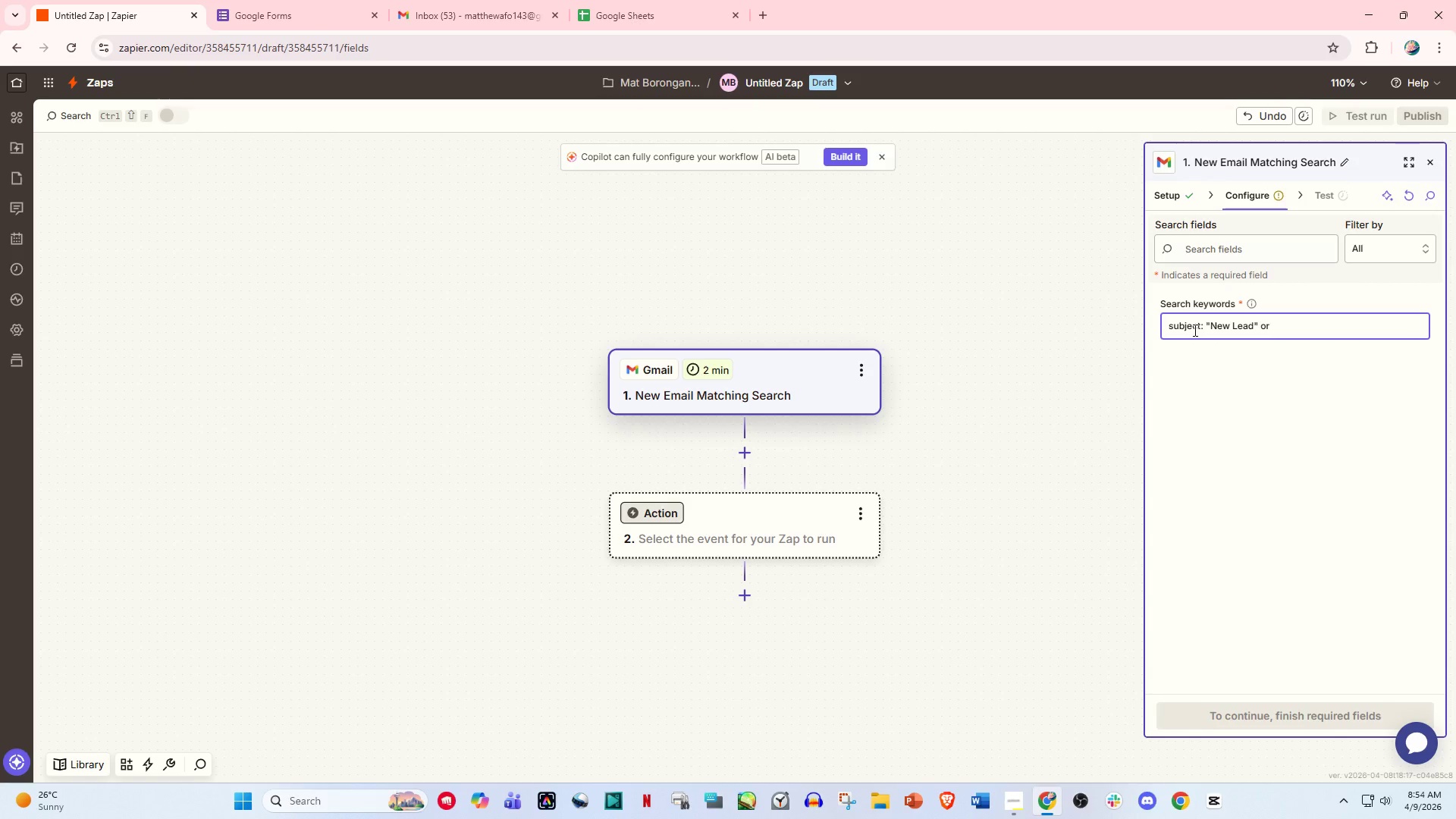 
type( P)
key(Backspace)
type("Proper)
 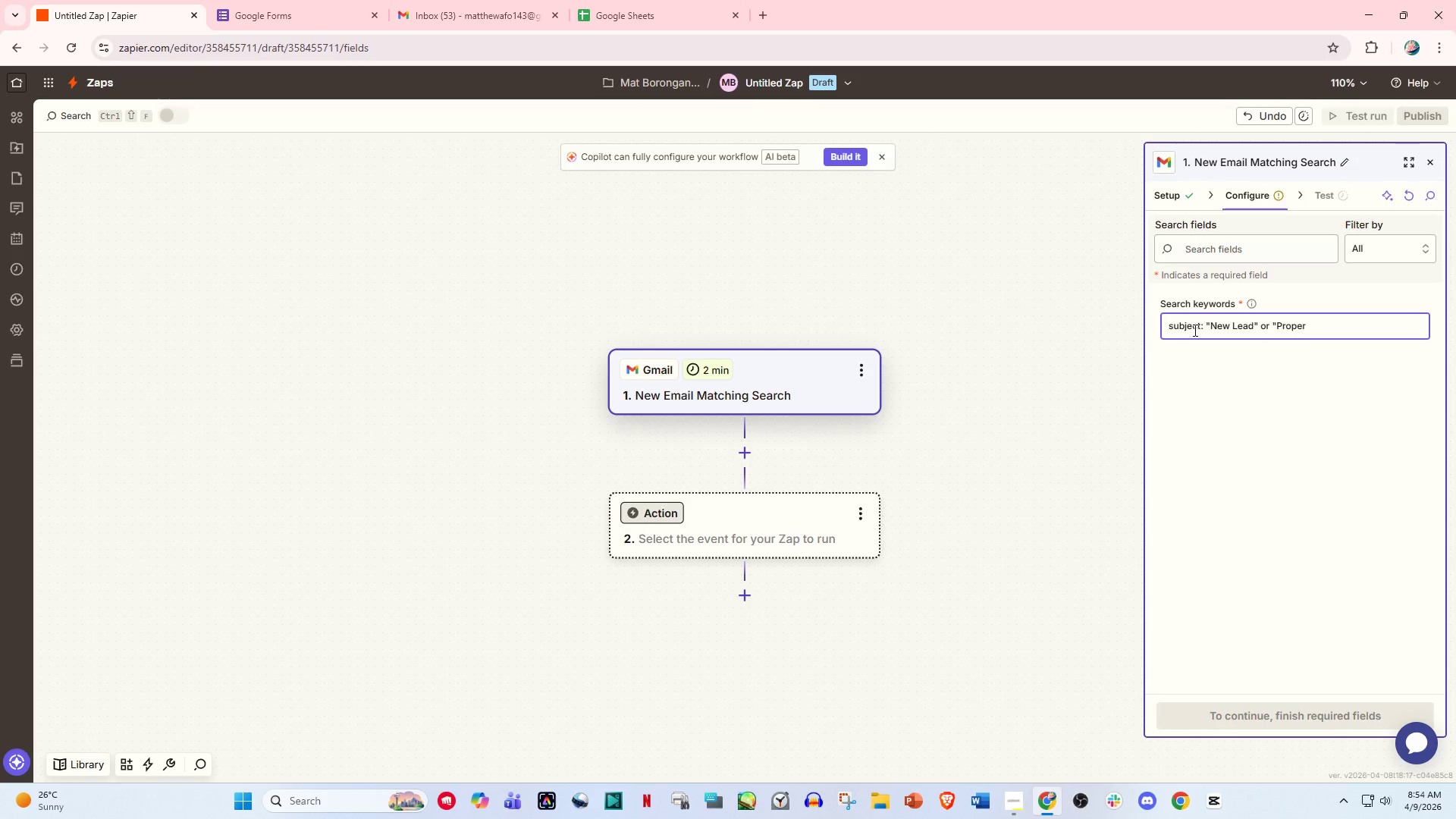 
type(tyt)
key(Backspace)
type( Inquiry")
 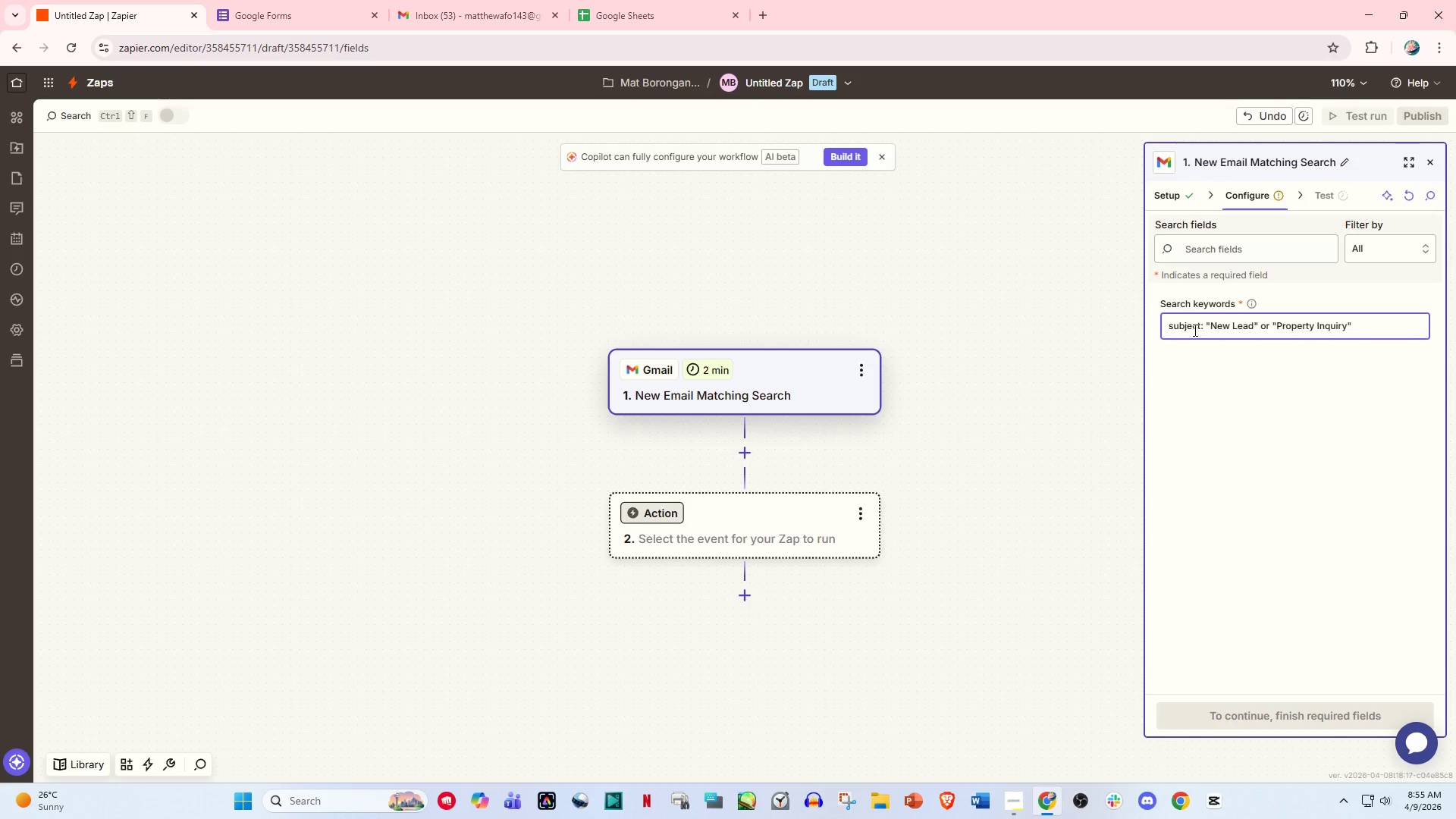 
left_click([1340, 540])
 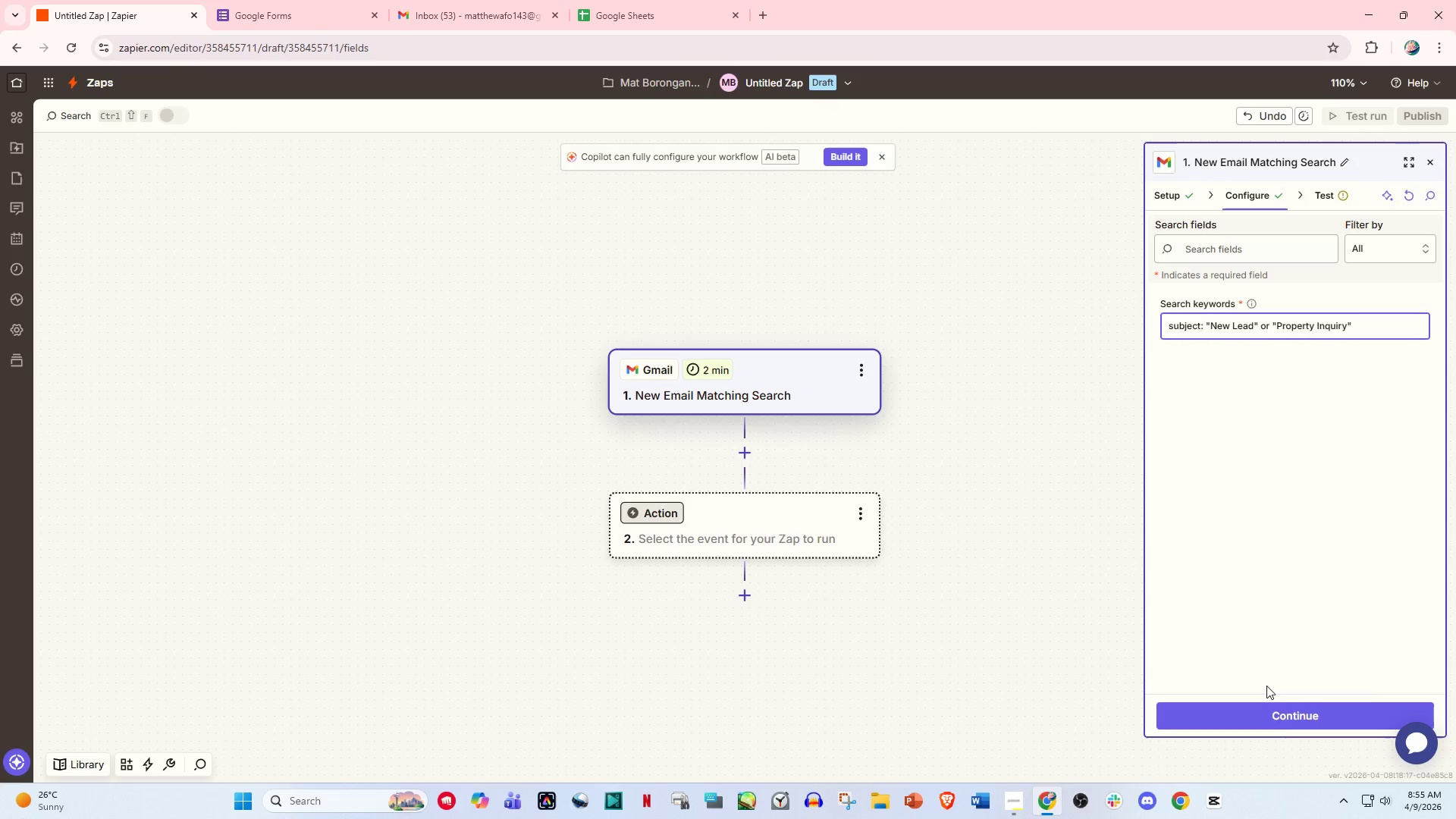 
left_click([1285, 720])
 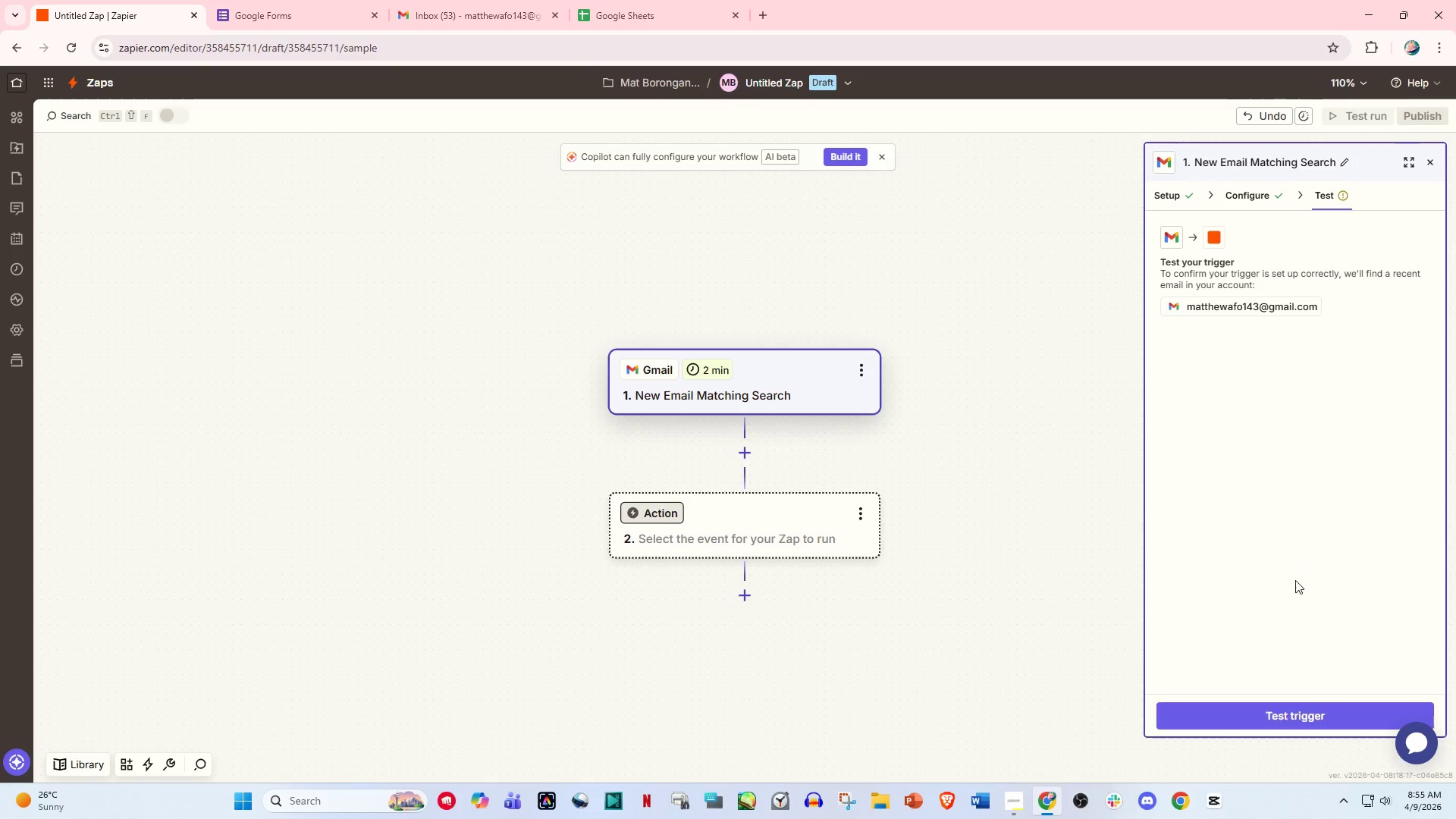 
left_click([1296, 728])
 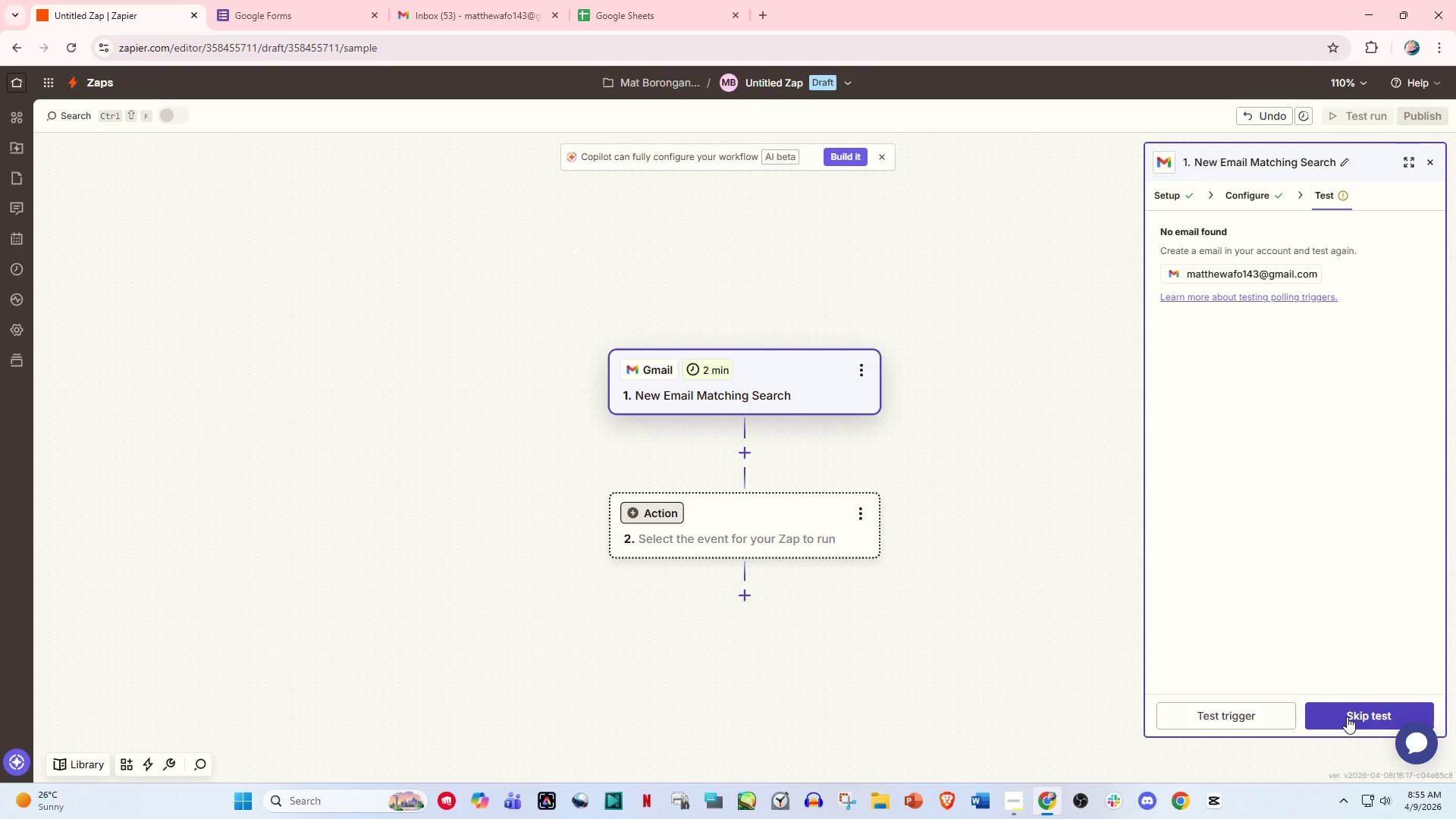 
wait(5.83)
 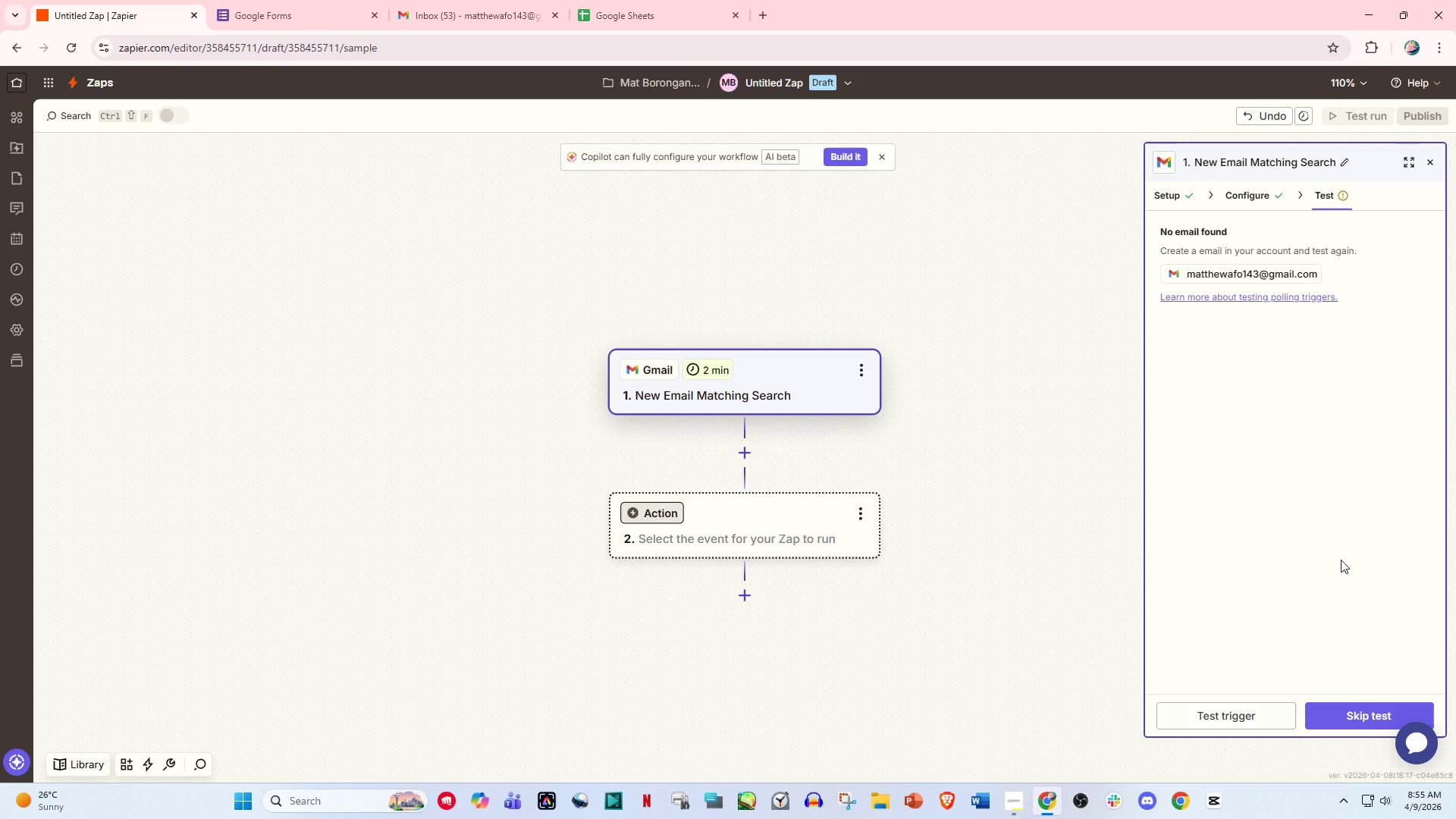 
left_click([1241, 719])
 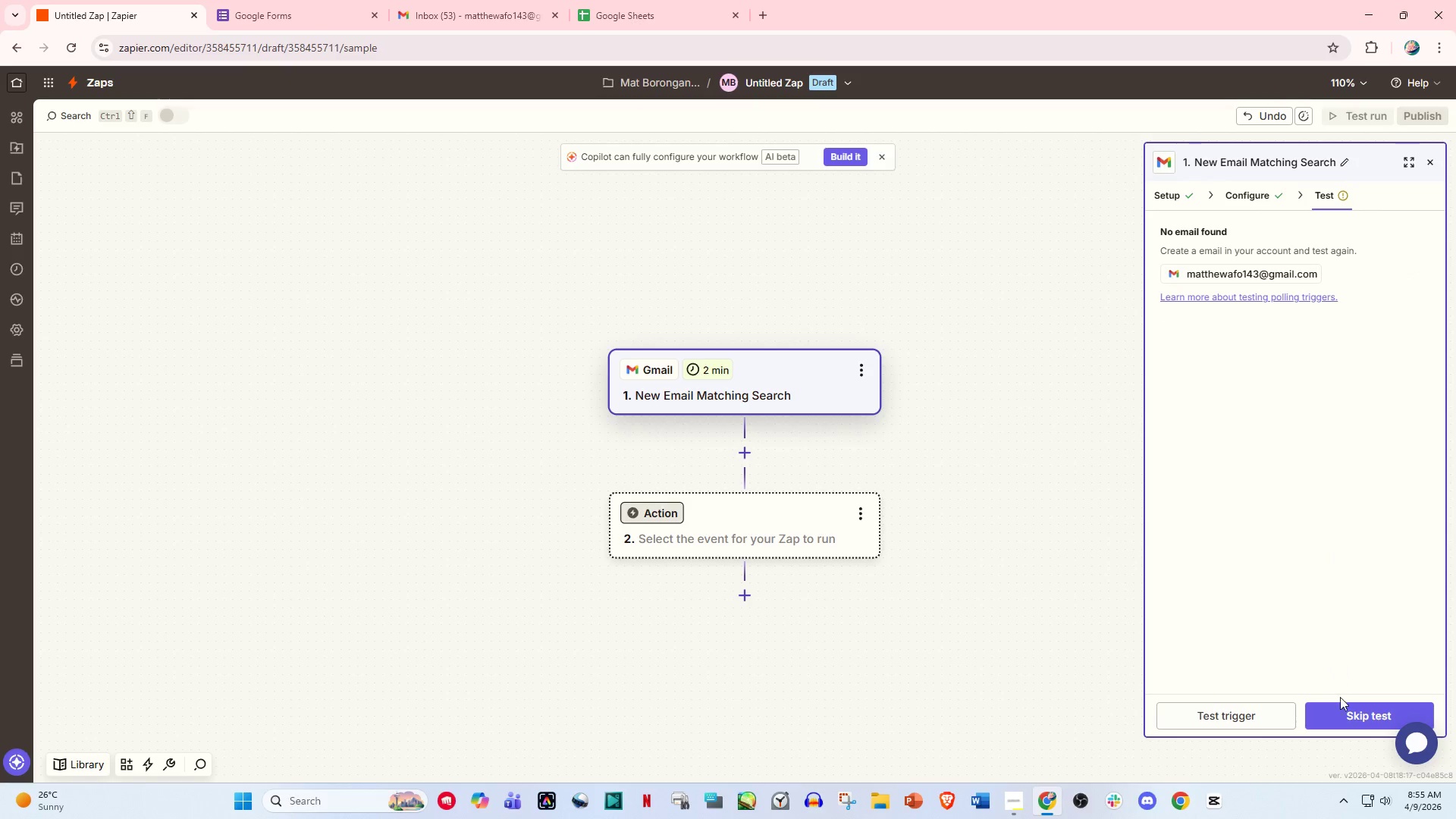 
wait(7.08)
 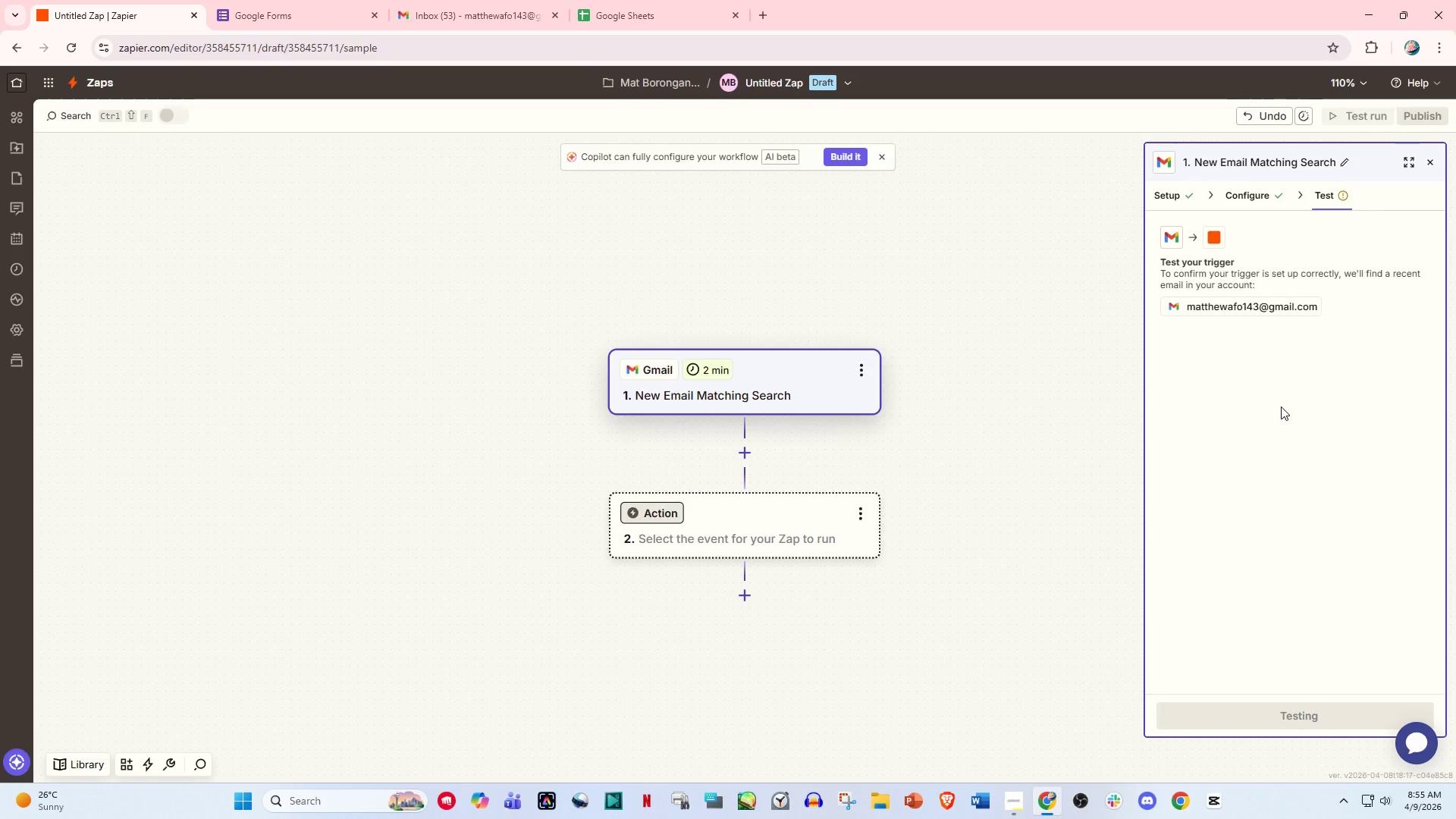 
left_click([1362, 719])
 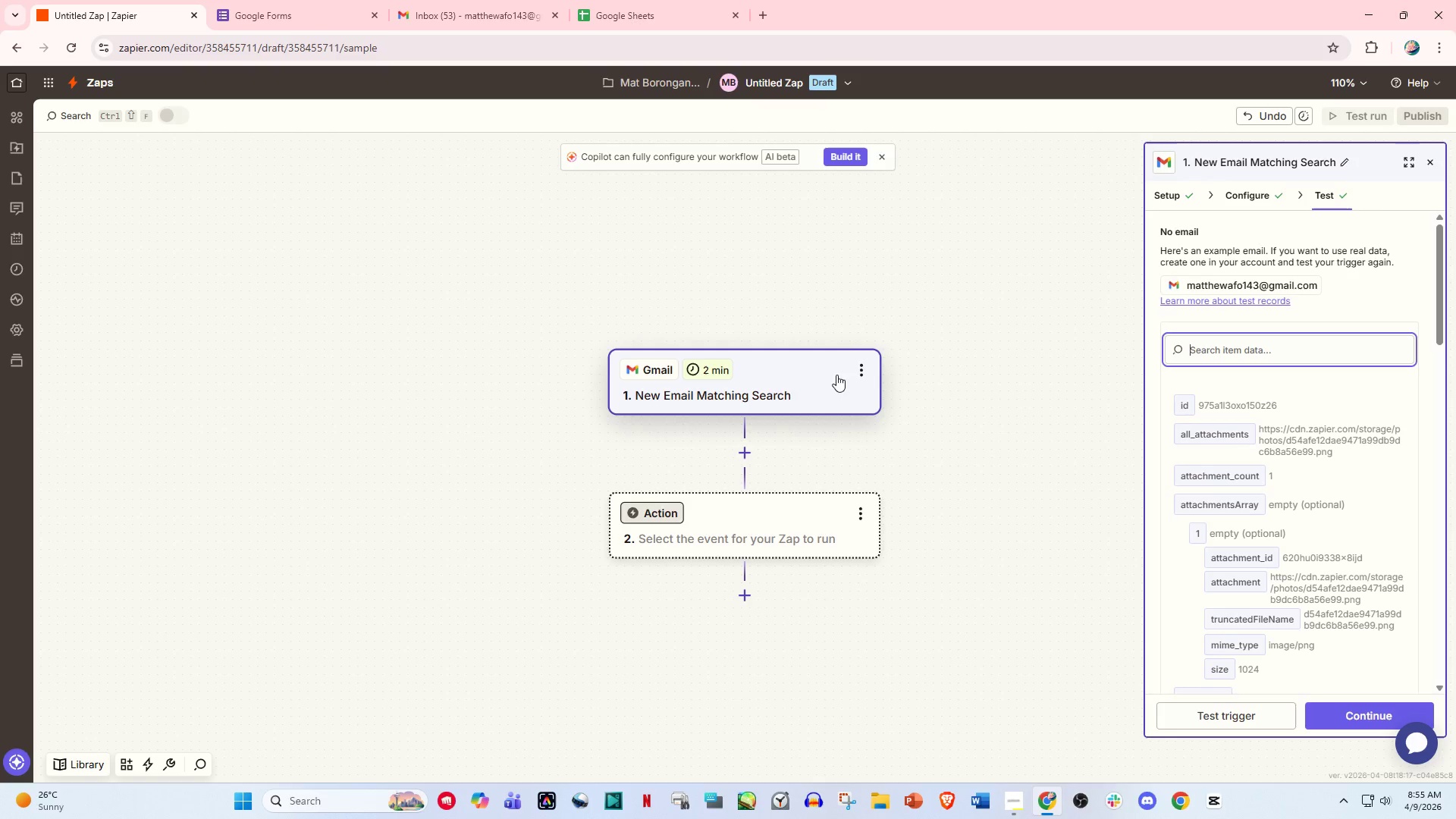 
left_click([800, 523])
 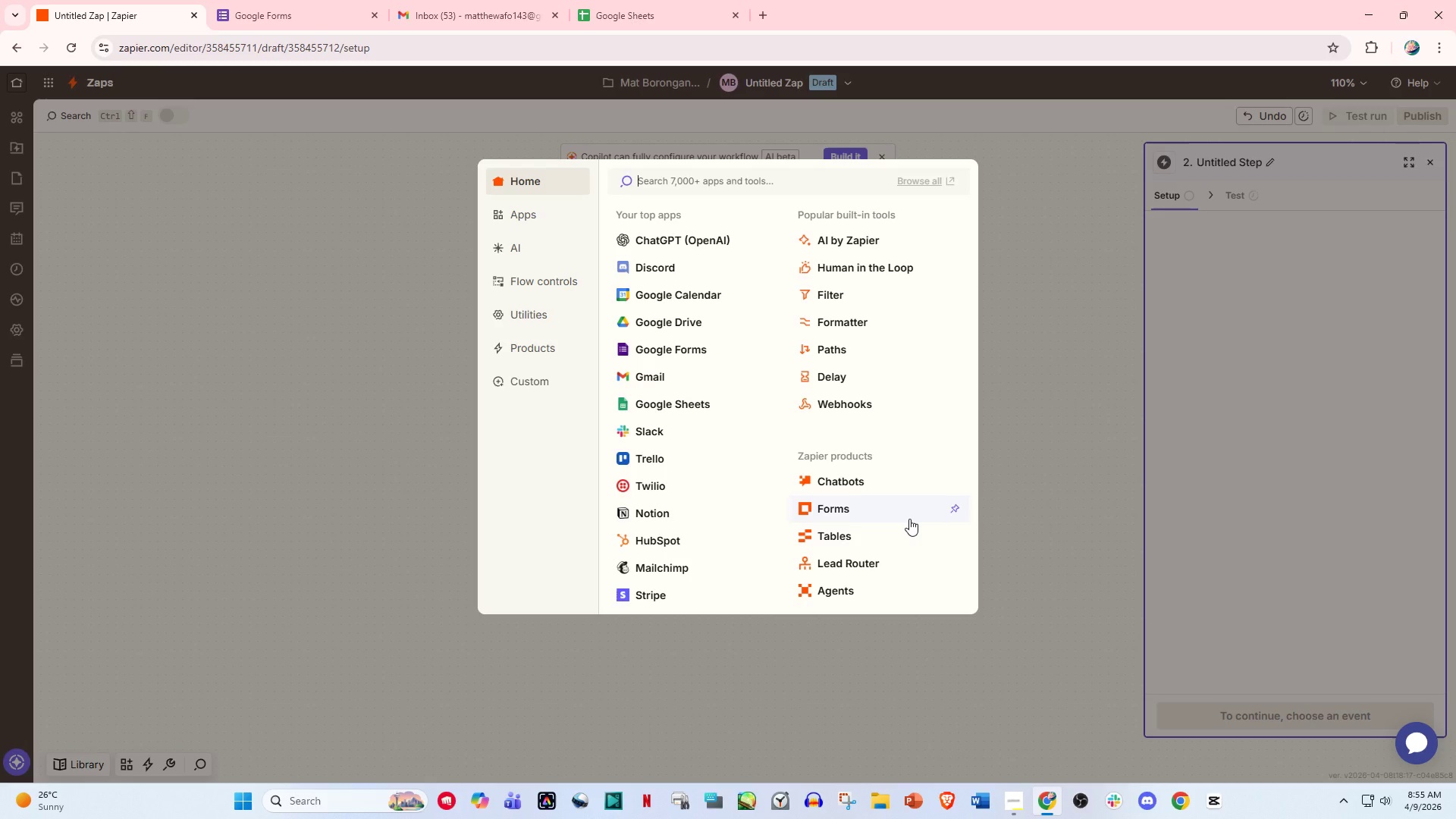 
wait(7.83)
 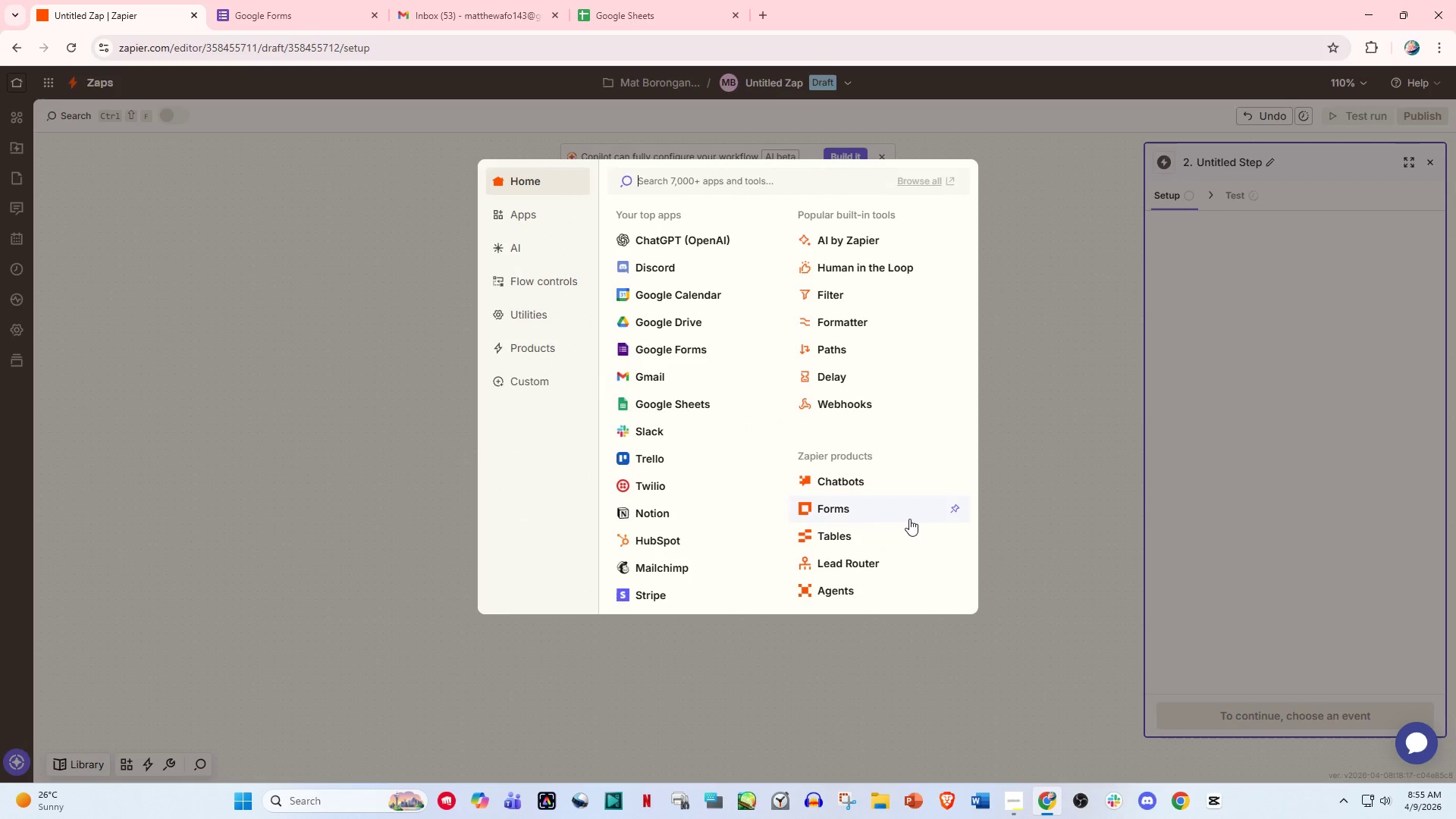 
left_click([857, 318])
 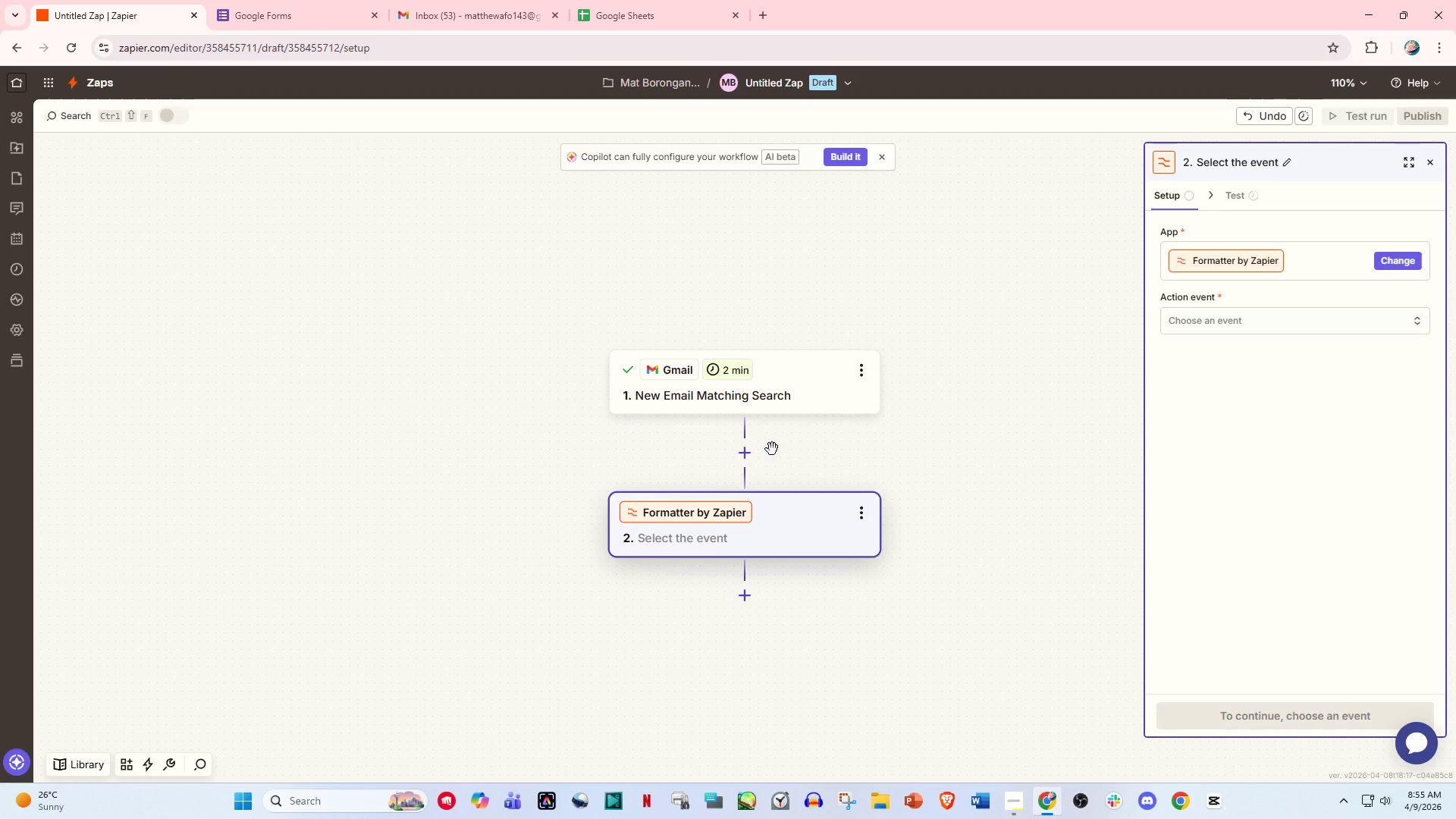 
scroll: coordinate [761, 449], scroll_direction: down, amount: 1.0
 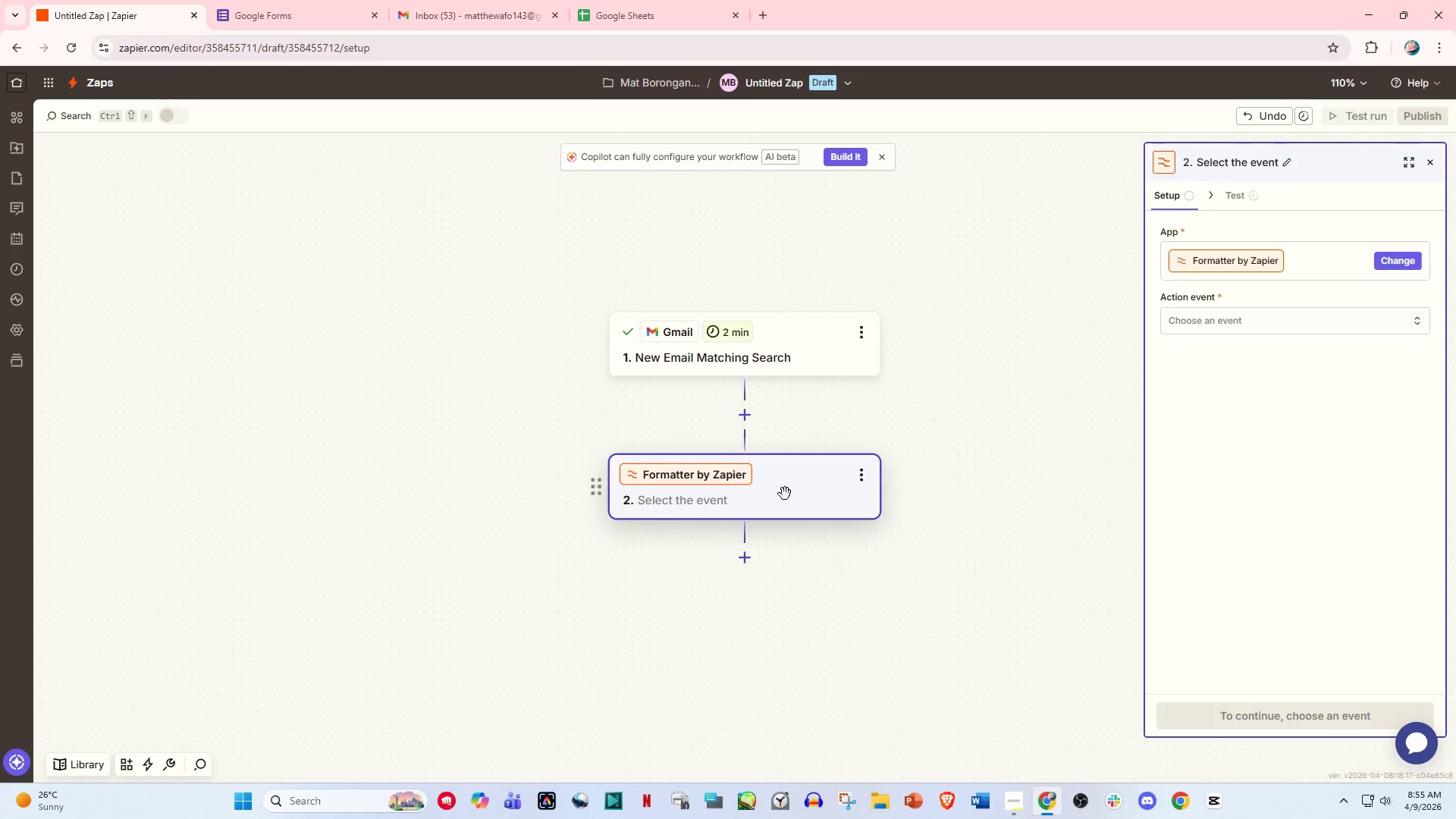 
left_click([789, 496])
 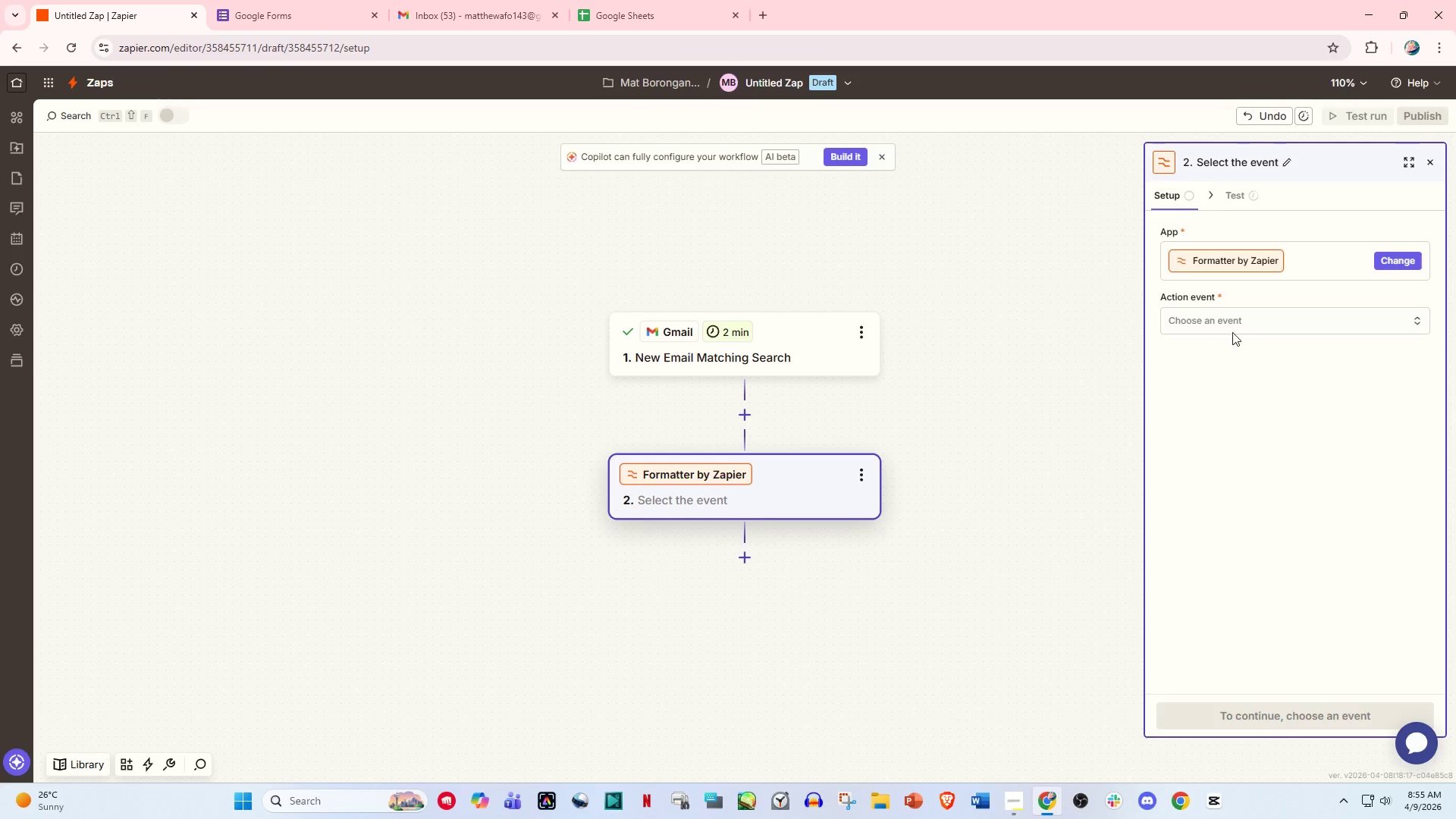 
left_click([1267, 320])
 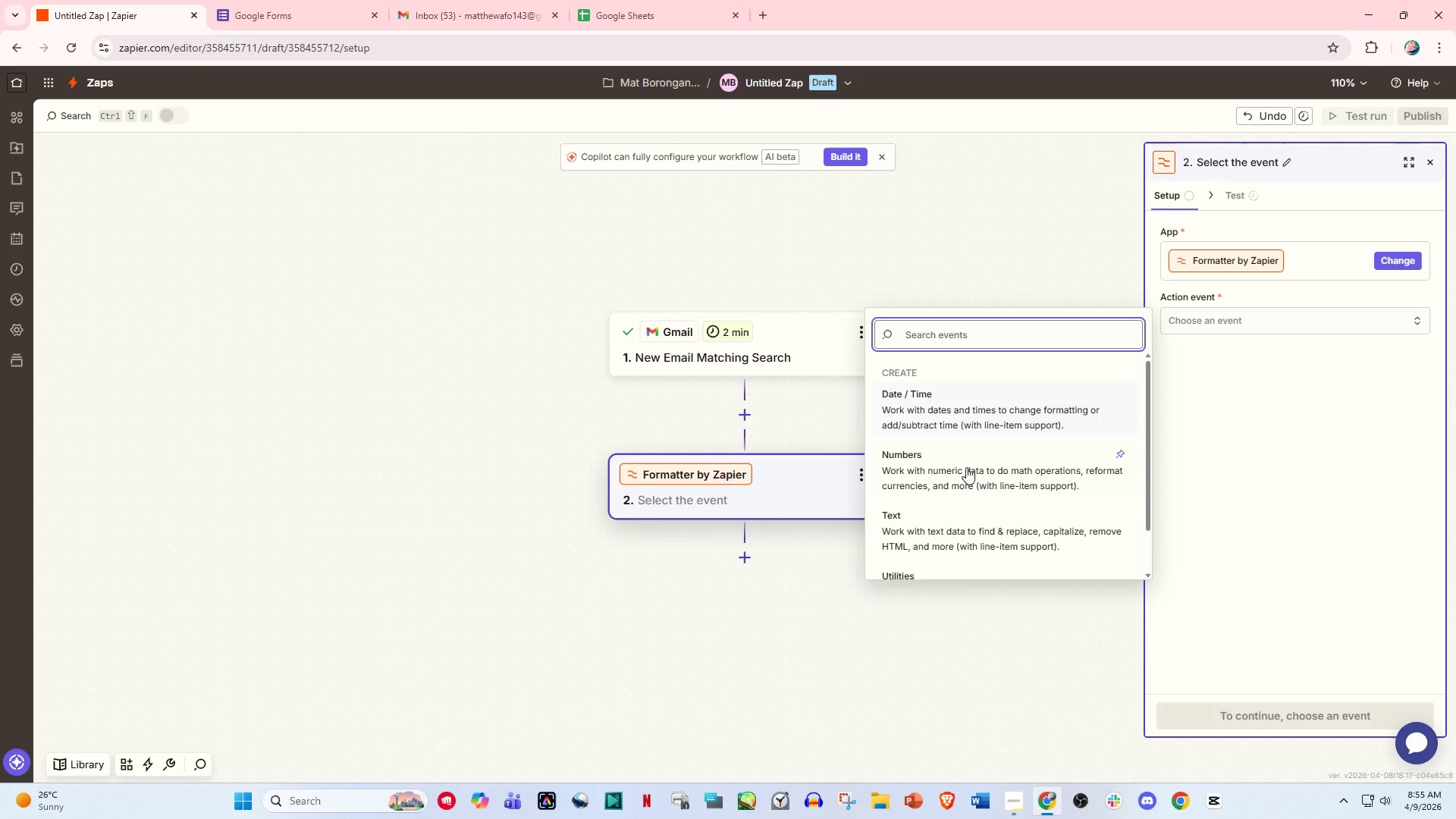 
left_click([959, 532])
 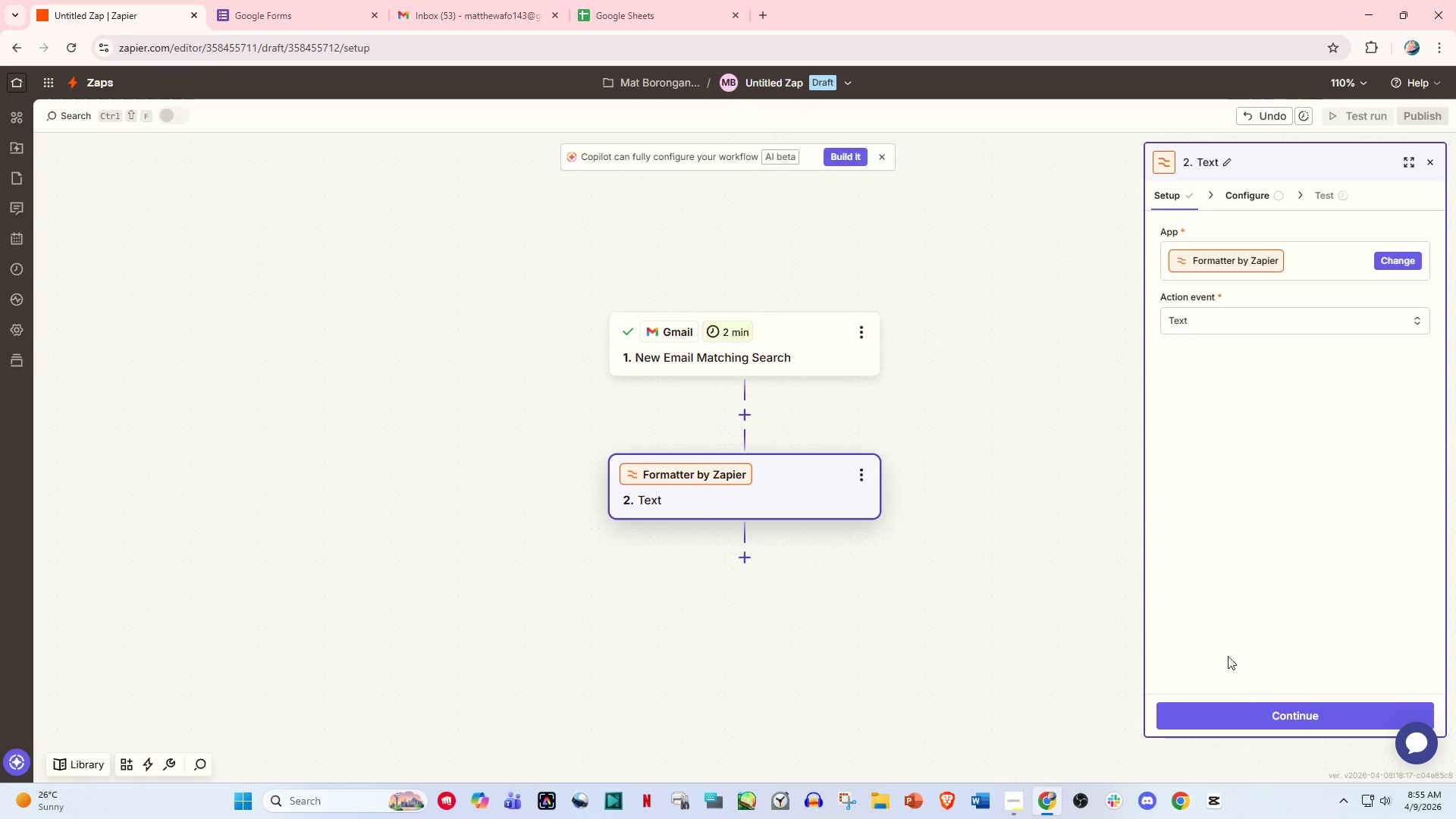 
left_click([1264, 726])
 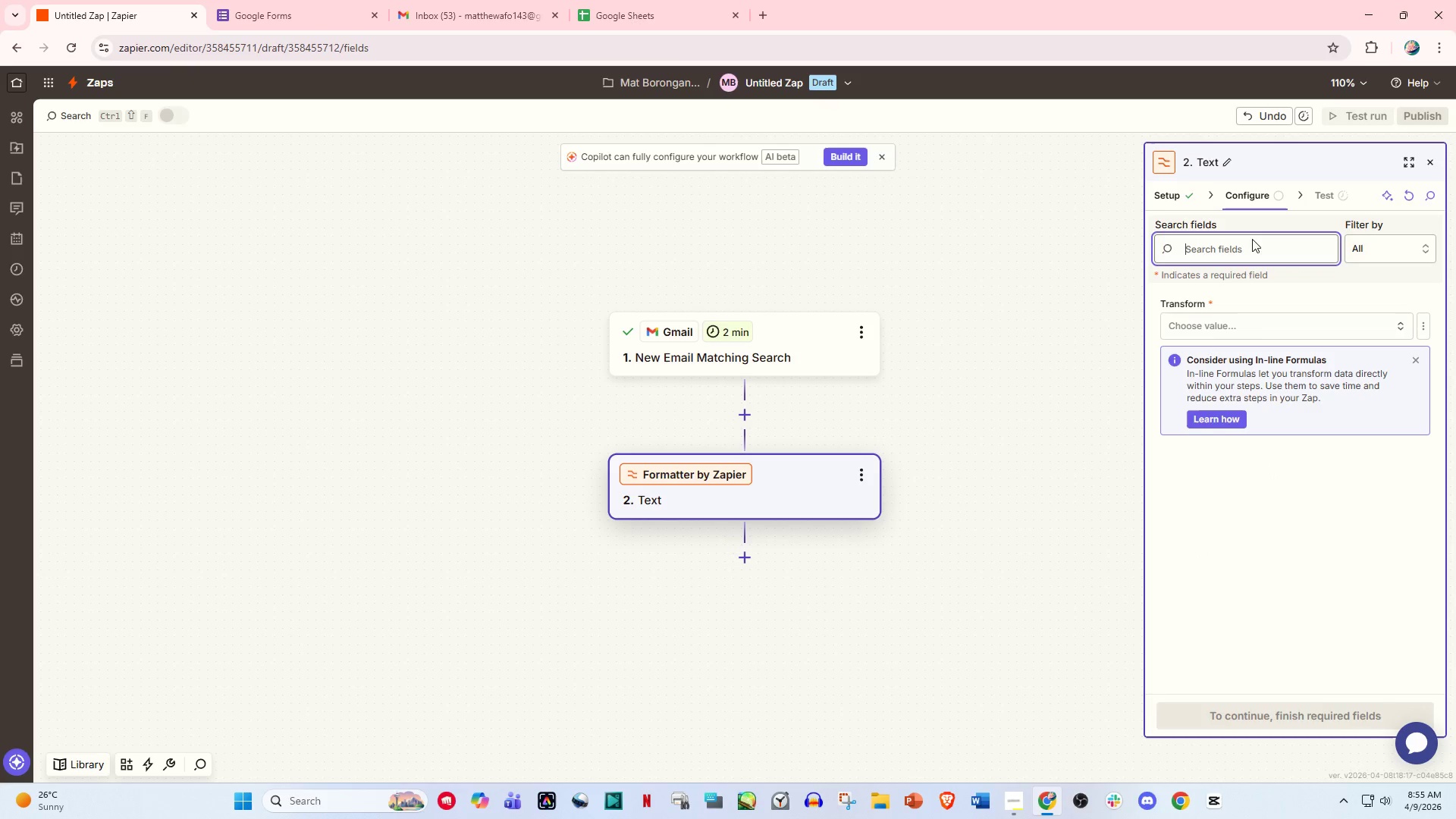 
left_click([1225, 332])
 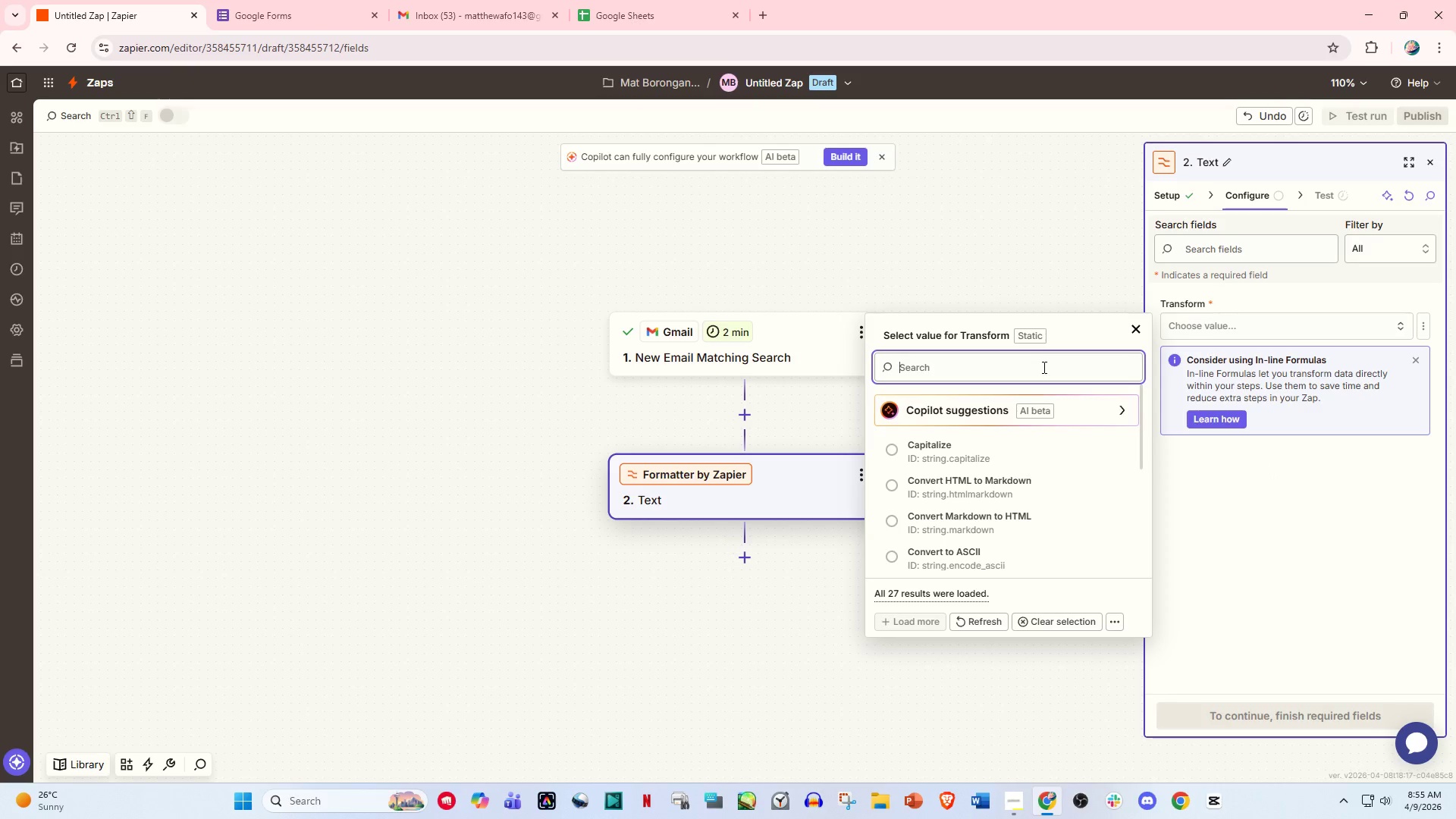 
type(ec)
 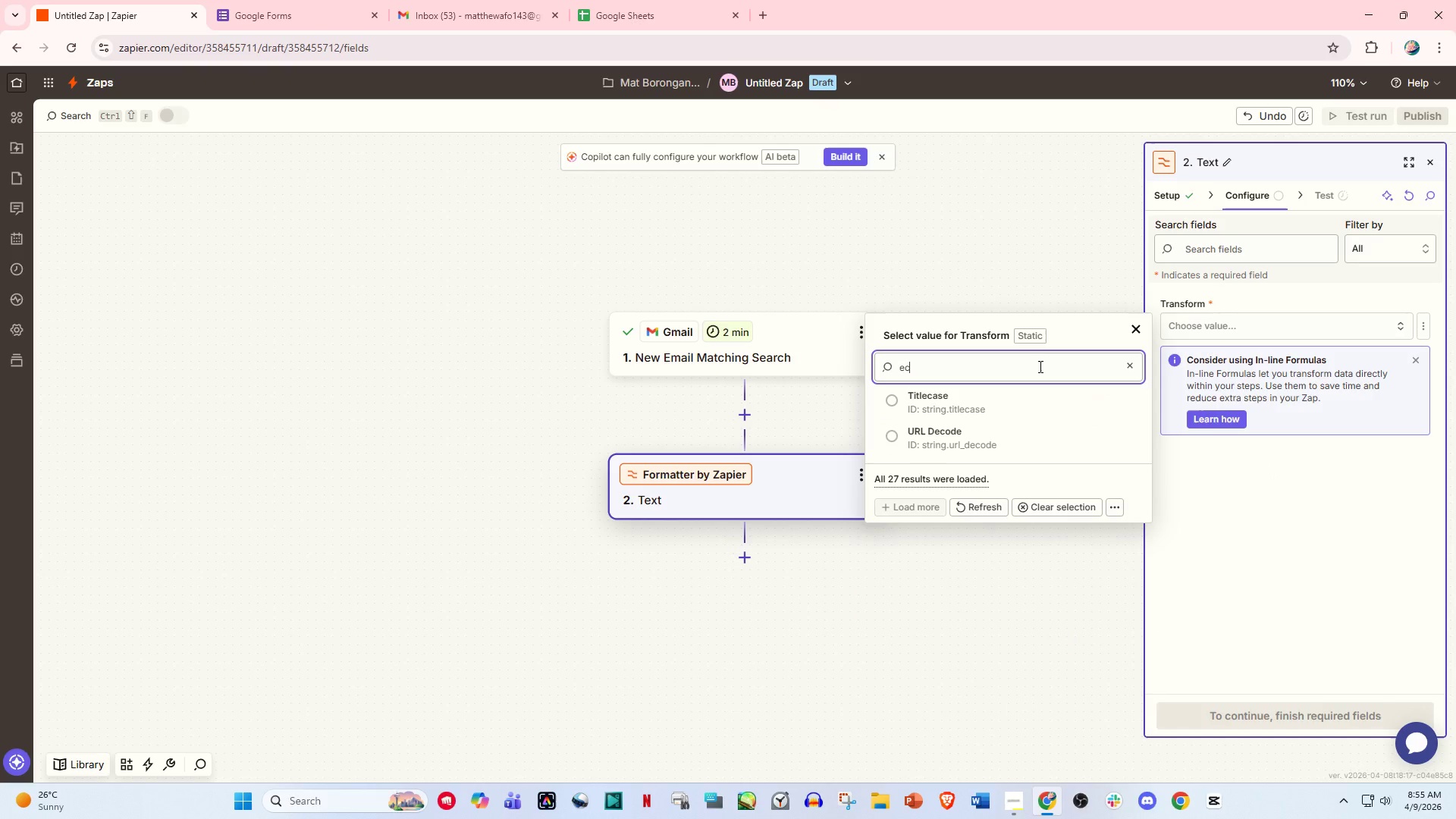 
key(Backspace)
 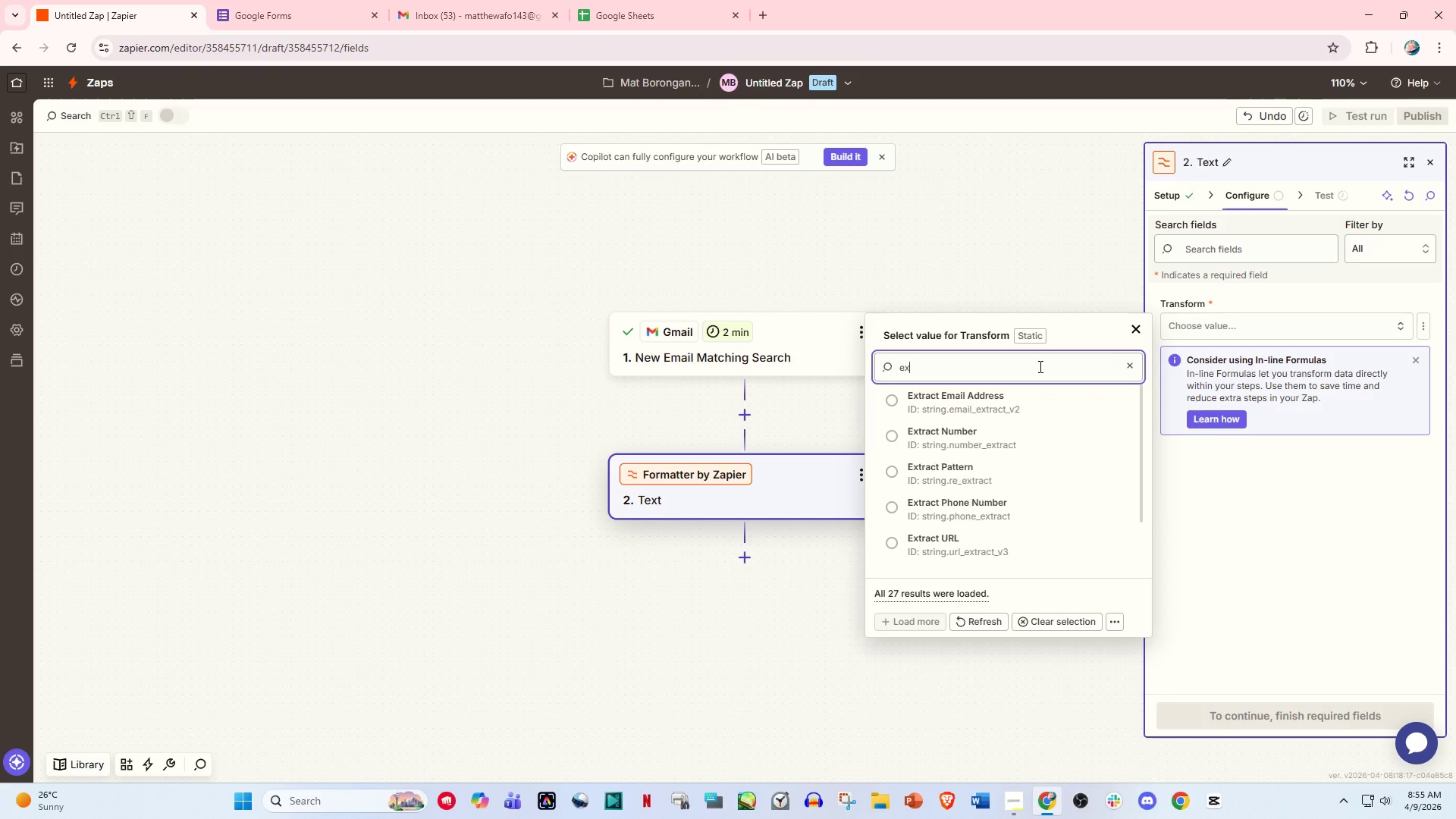 
key(X)
 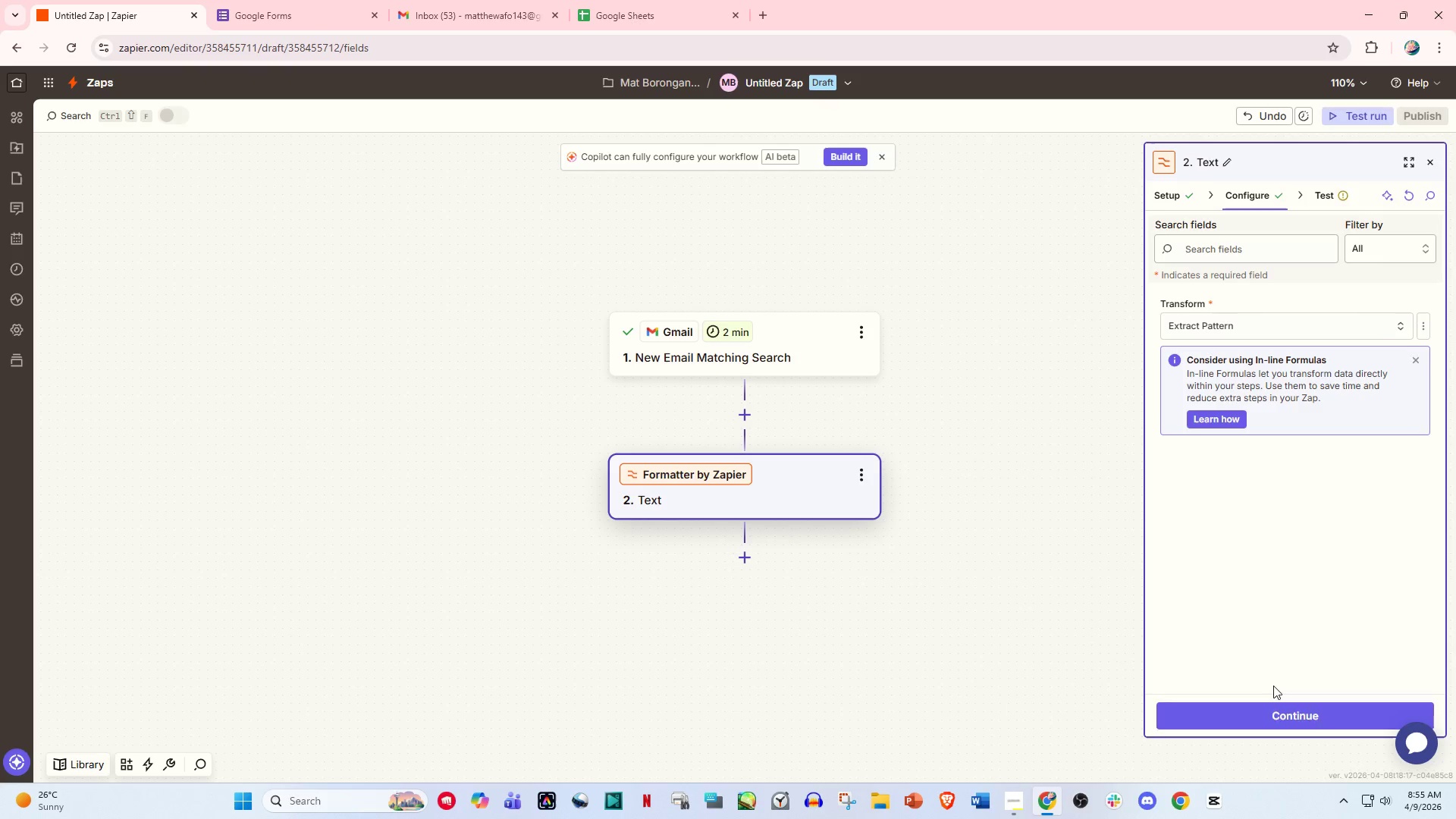 
wait(6.77)
 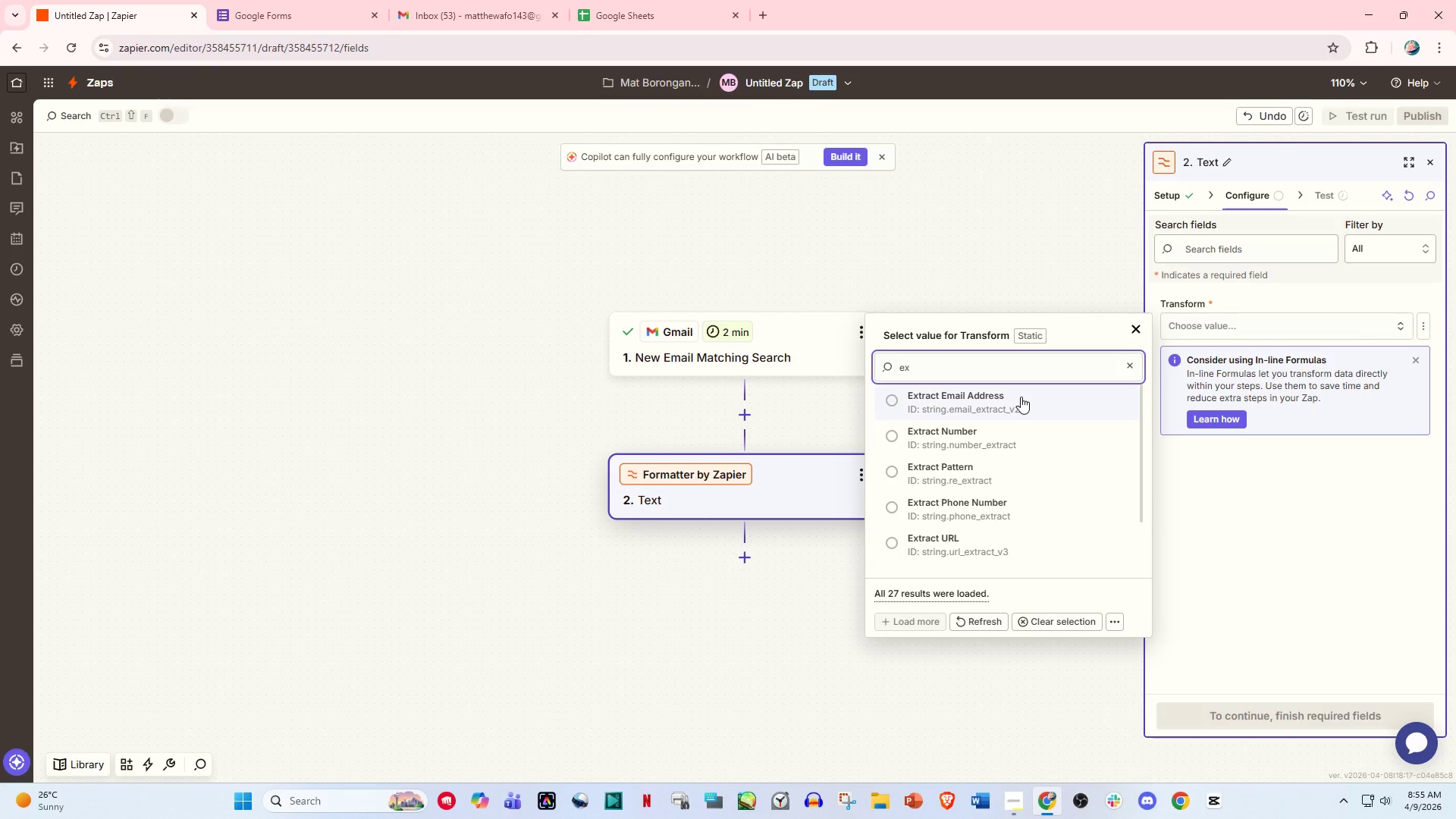 
scroll: coordinate [1228, 537], scroll_direction: down, amount: 3.0
 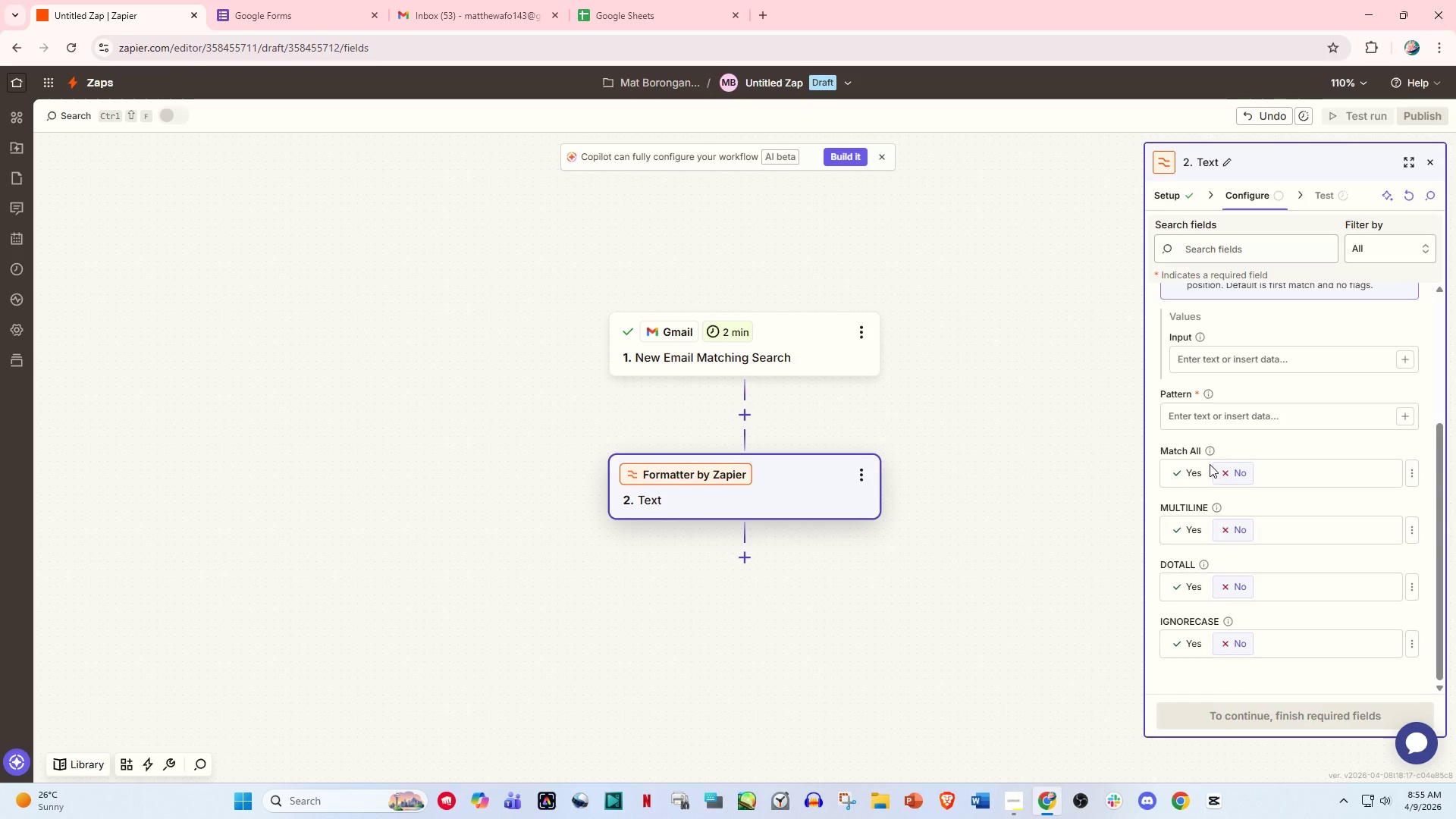 
left_click([1223, 368])
 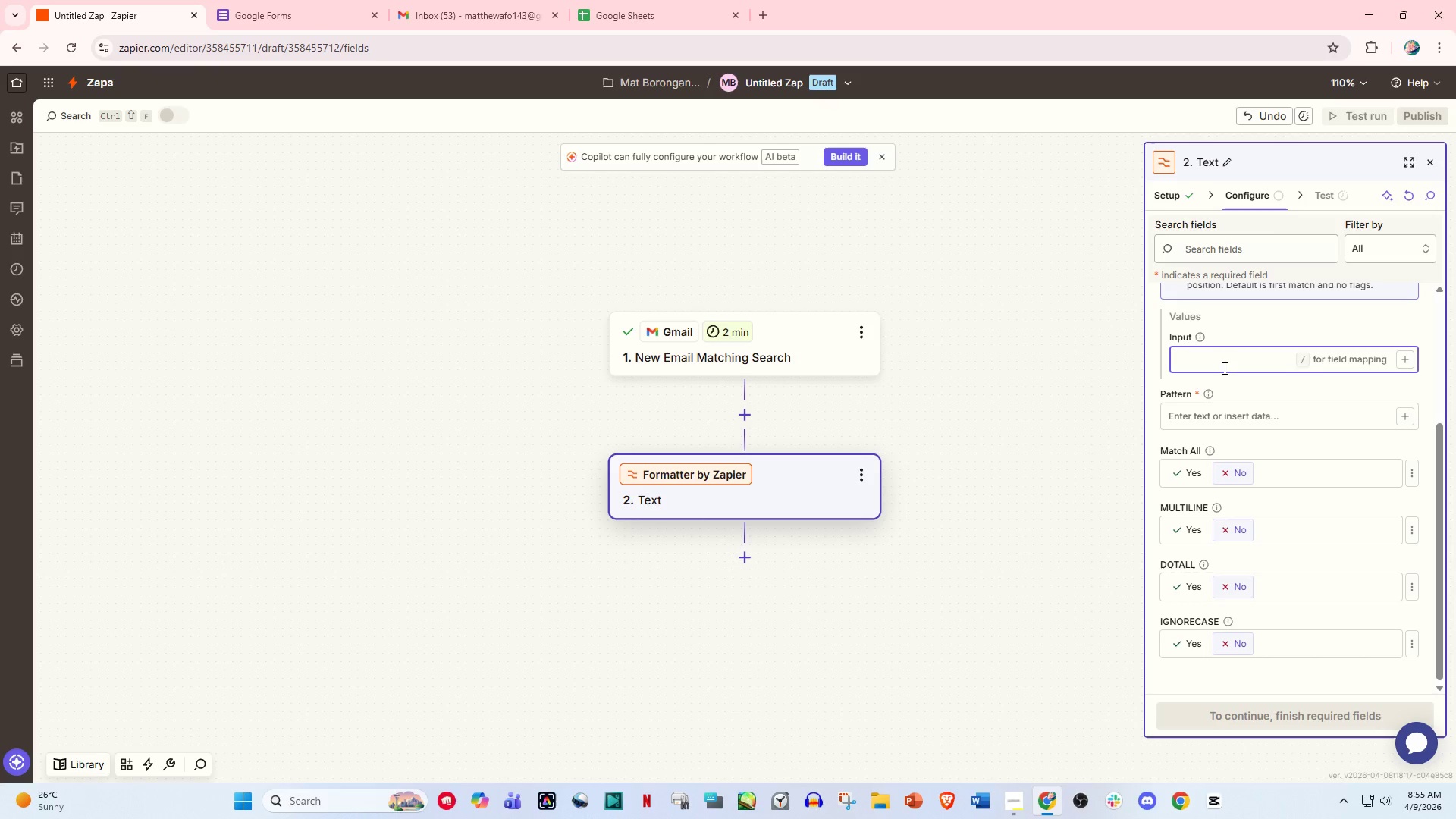 
key(Slash)
 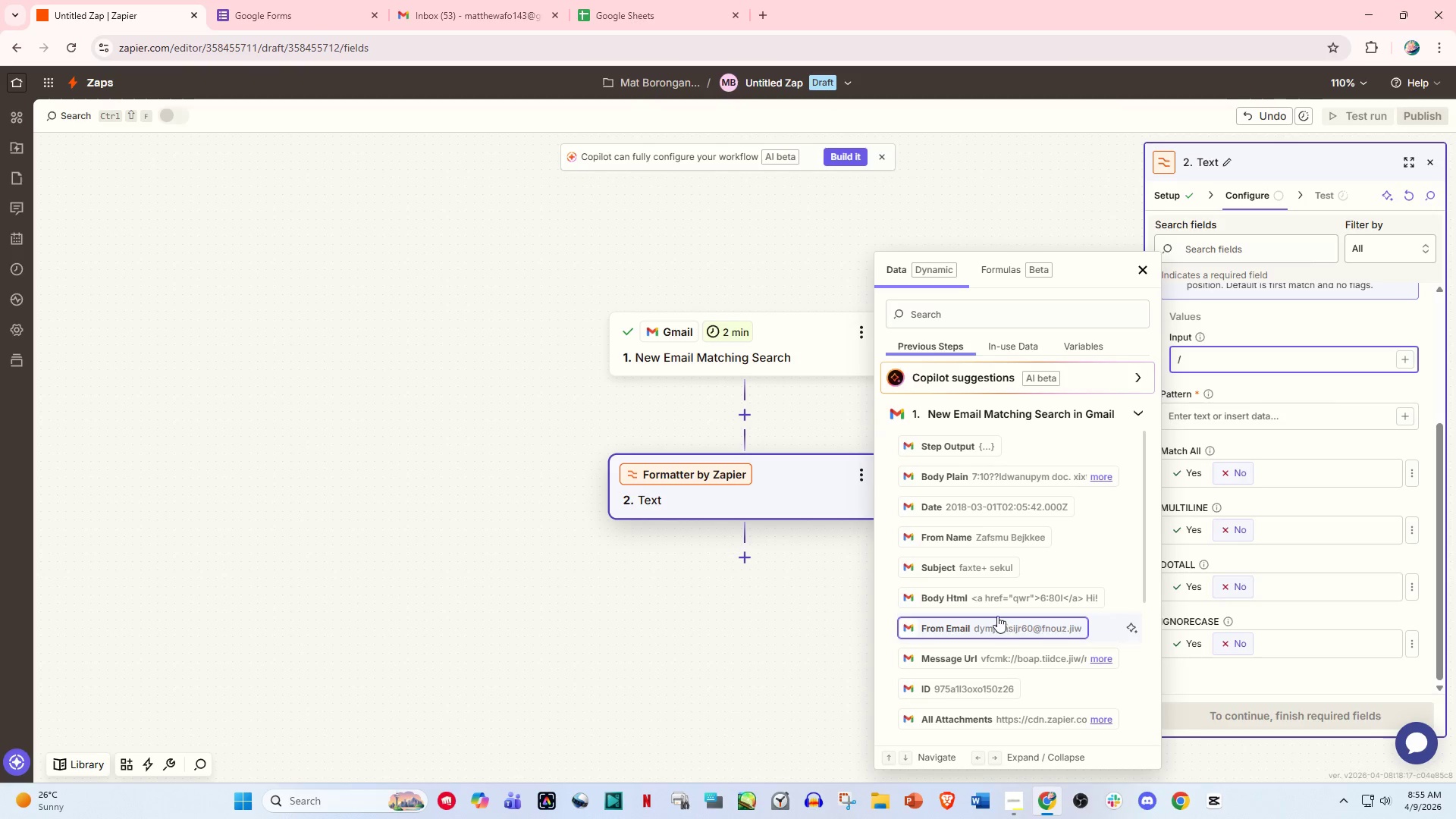 
scroll: coordinate [987, 557], scroll_direction: down, amount: 1.0
 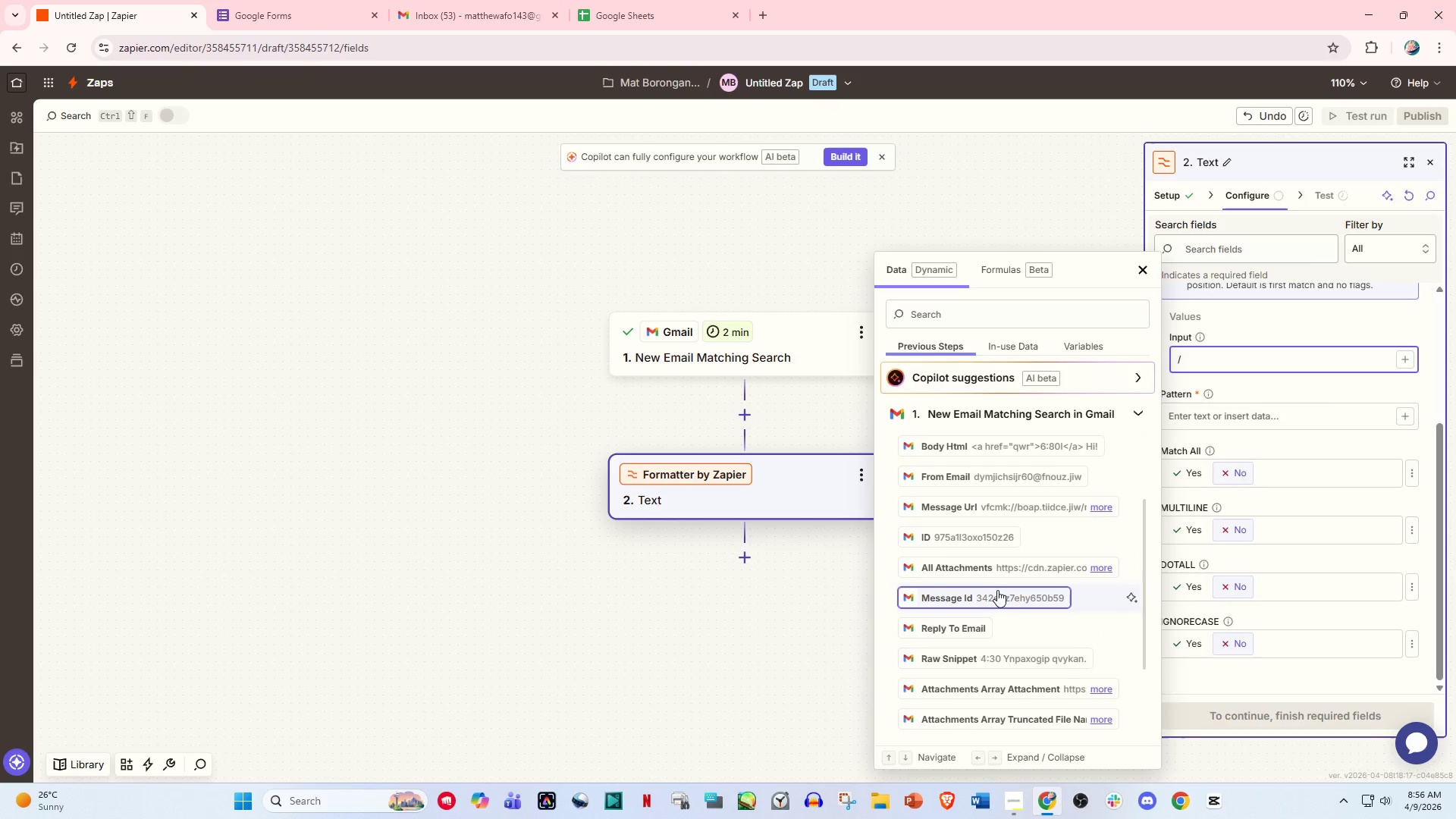 
scroll: coordinate [987, 586], scroll_direction: up, amount: 1.0
 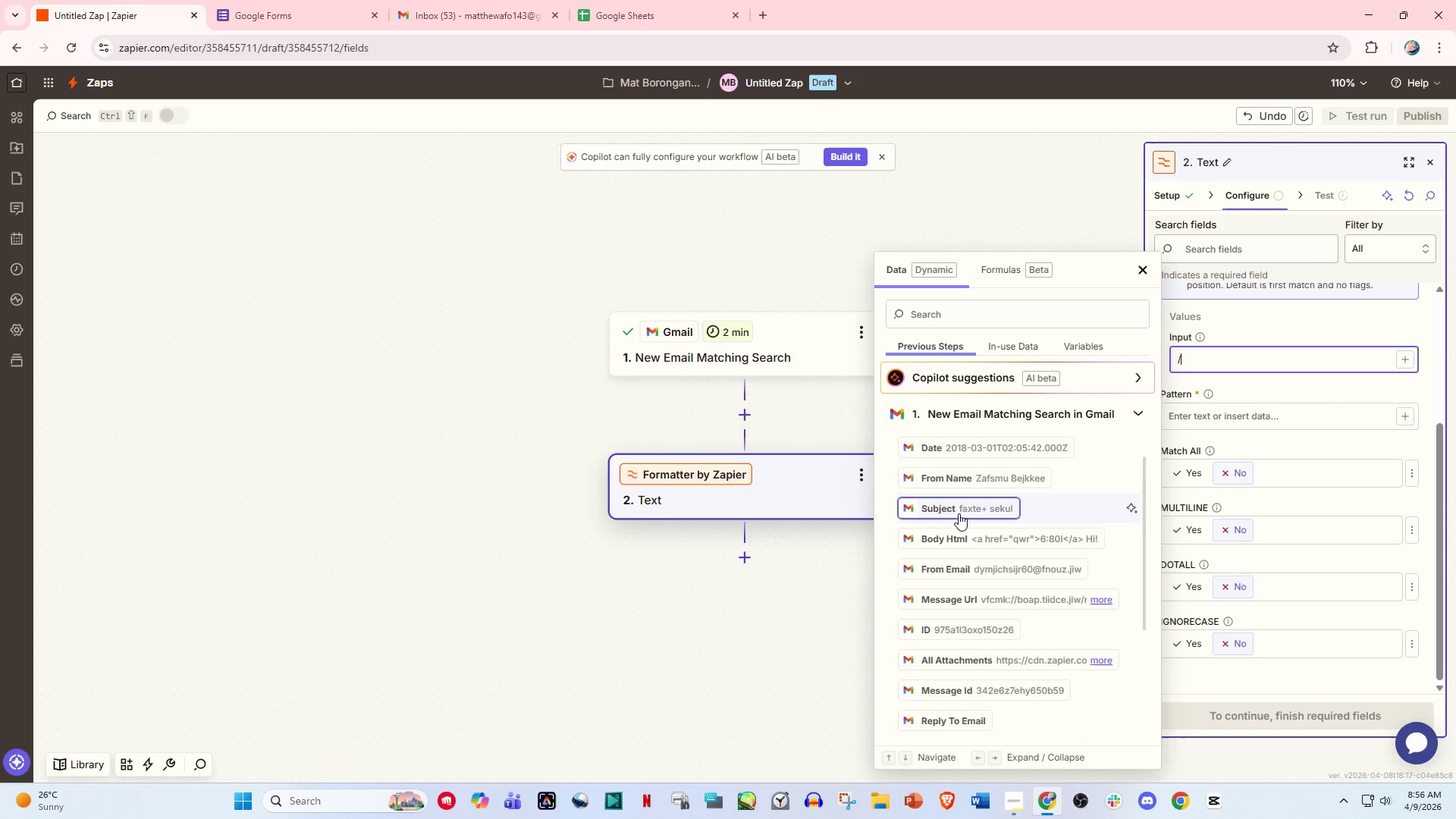 
scroll: coordinate [962, 529], scroll_direction: down, amount: 6.0
 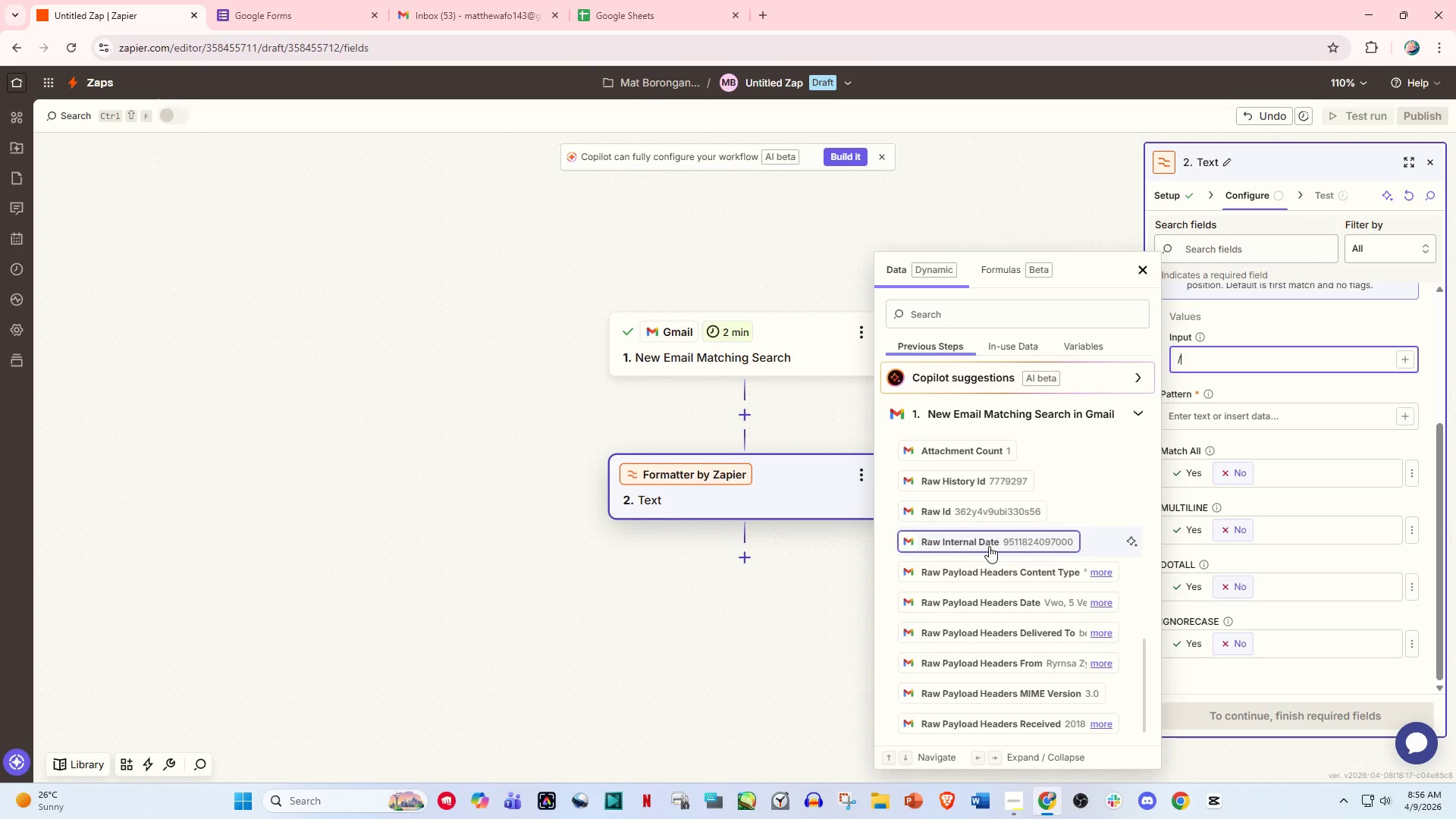 
wait(6.08)
 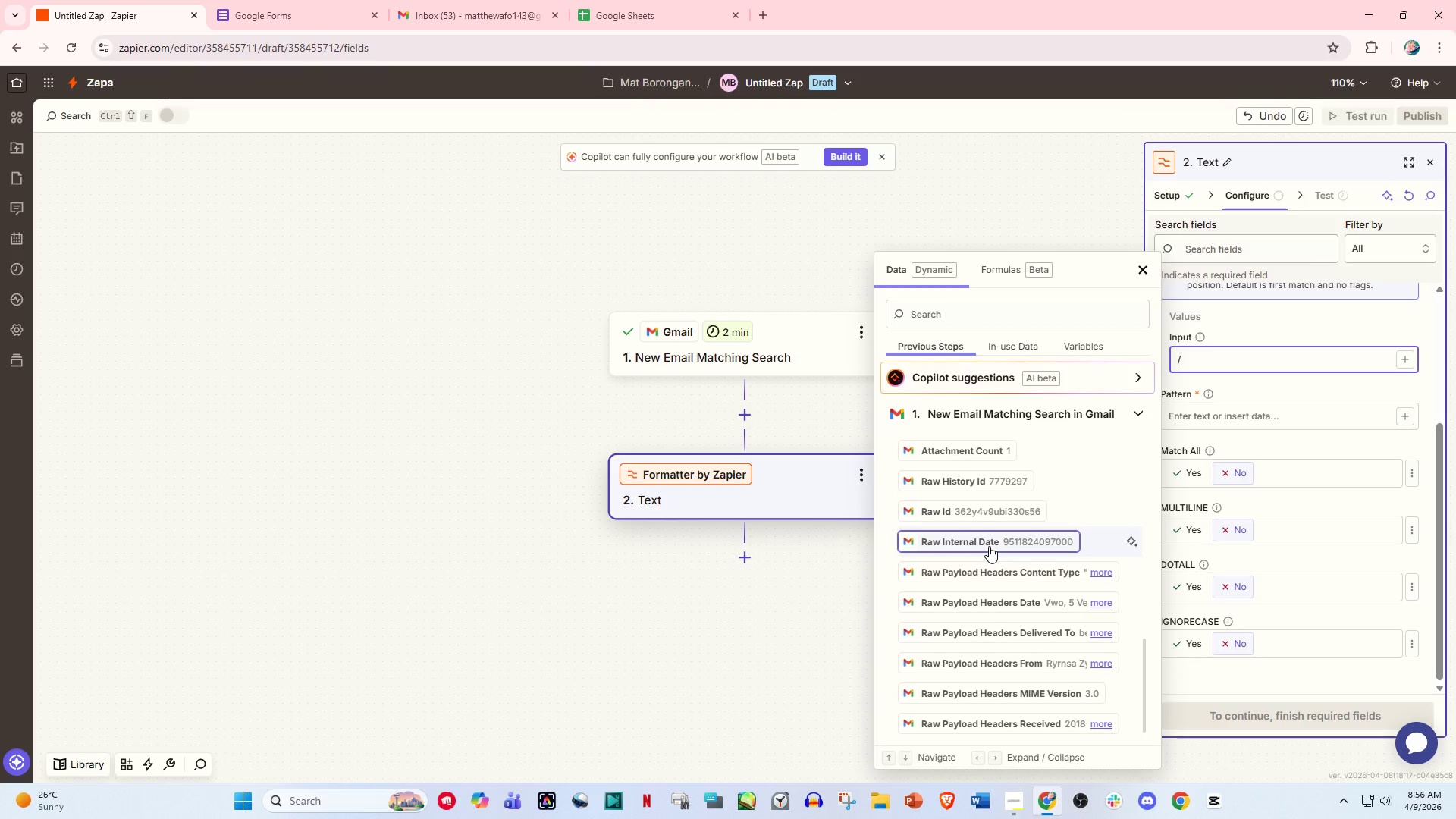 
left_click([942, 318])
 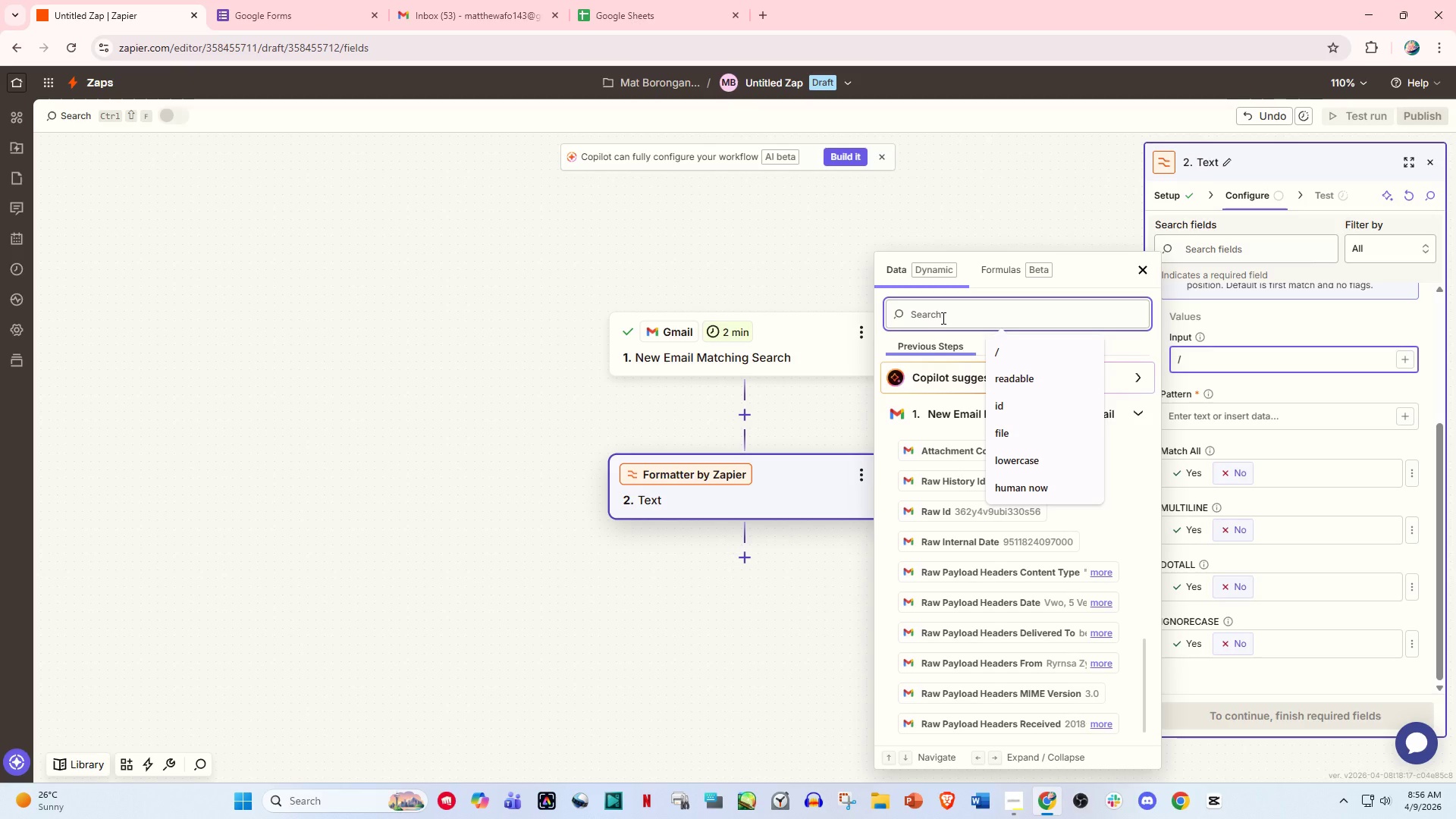 
type(email)
 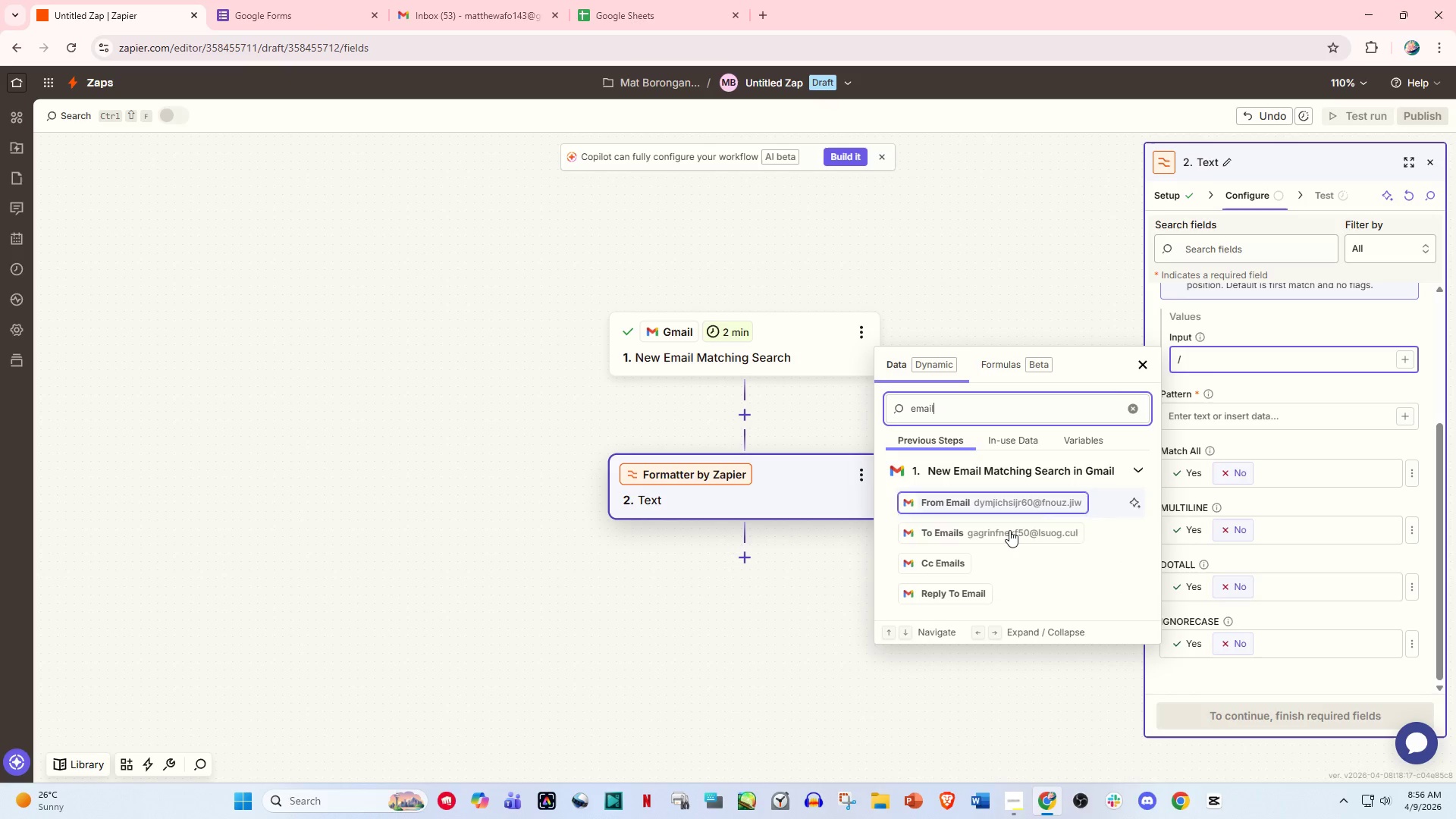 
scroll: coordinate [1012, 535], scroll_direction: down, amount: 1.0
 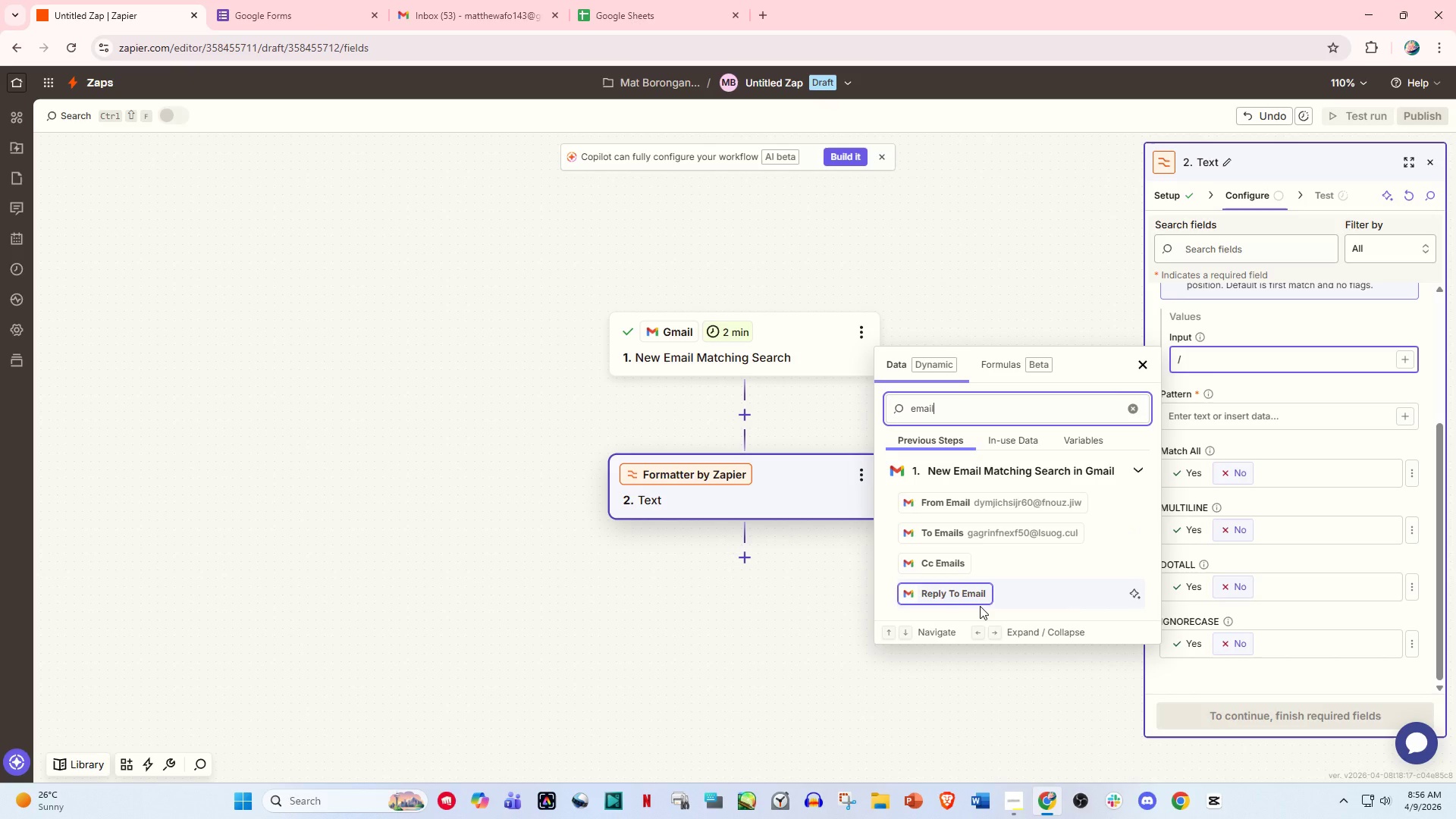 
type( bodycontent)
 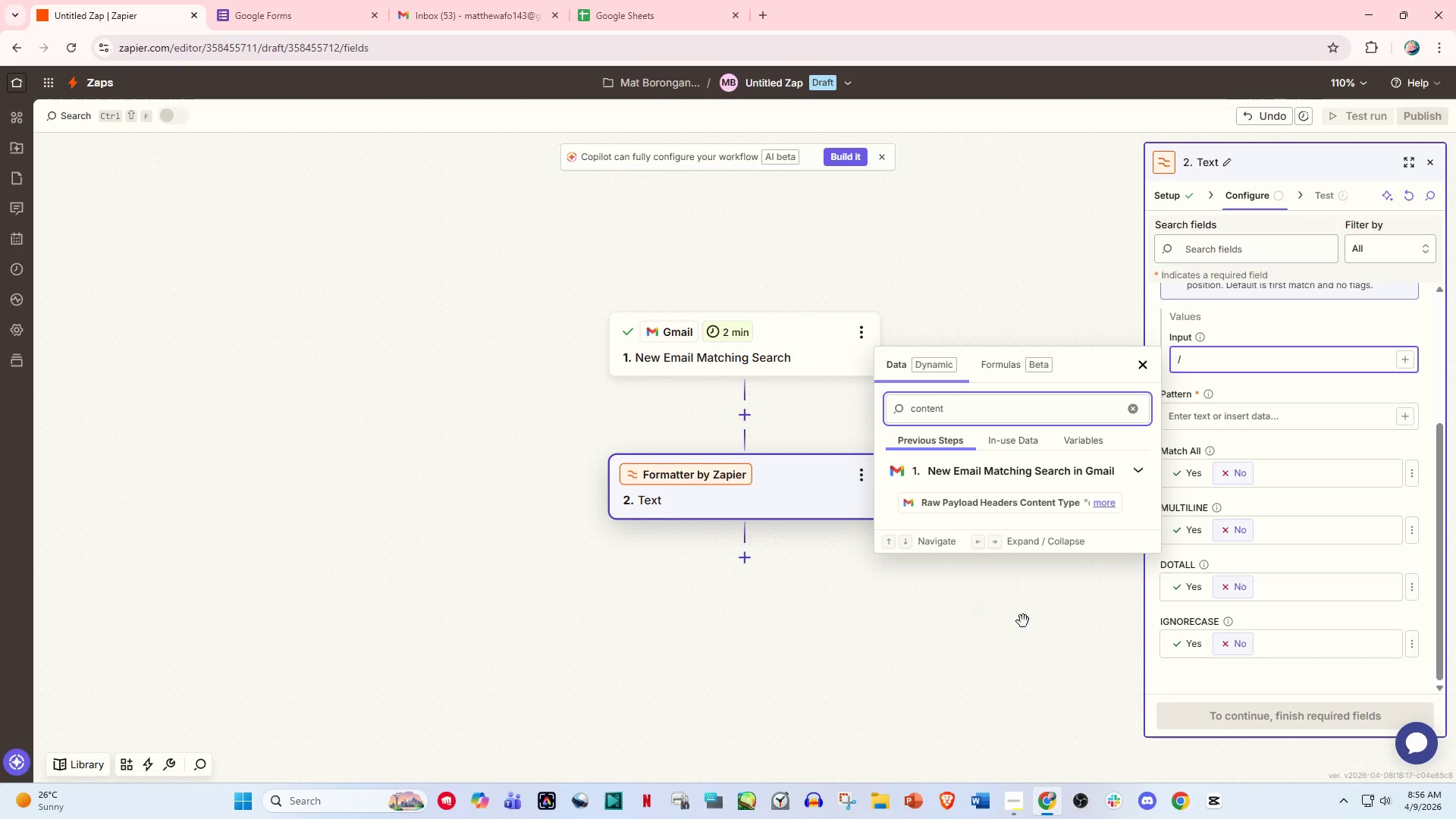 
hold_key(key=Backspace, duration=1.05)
 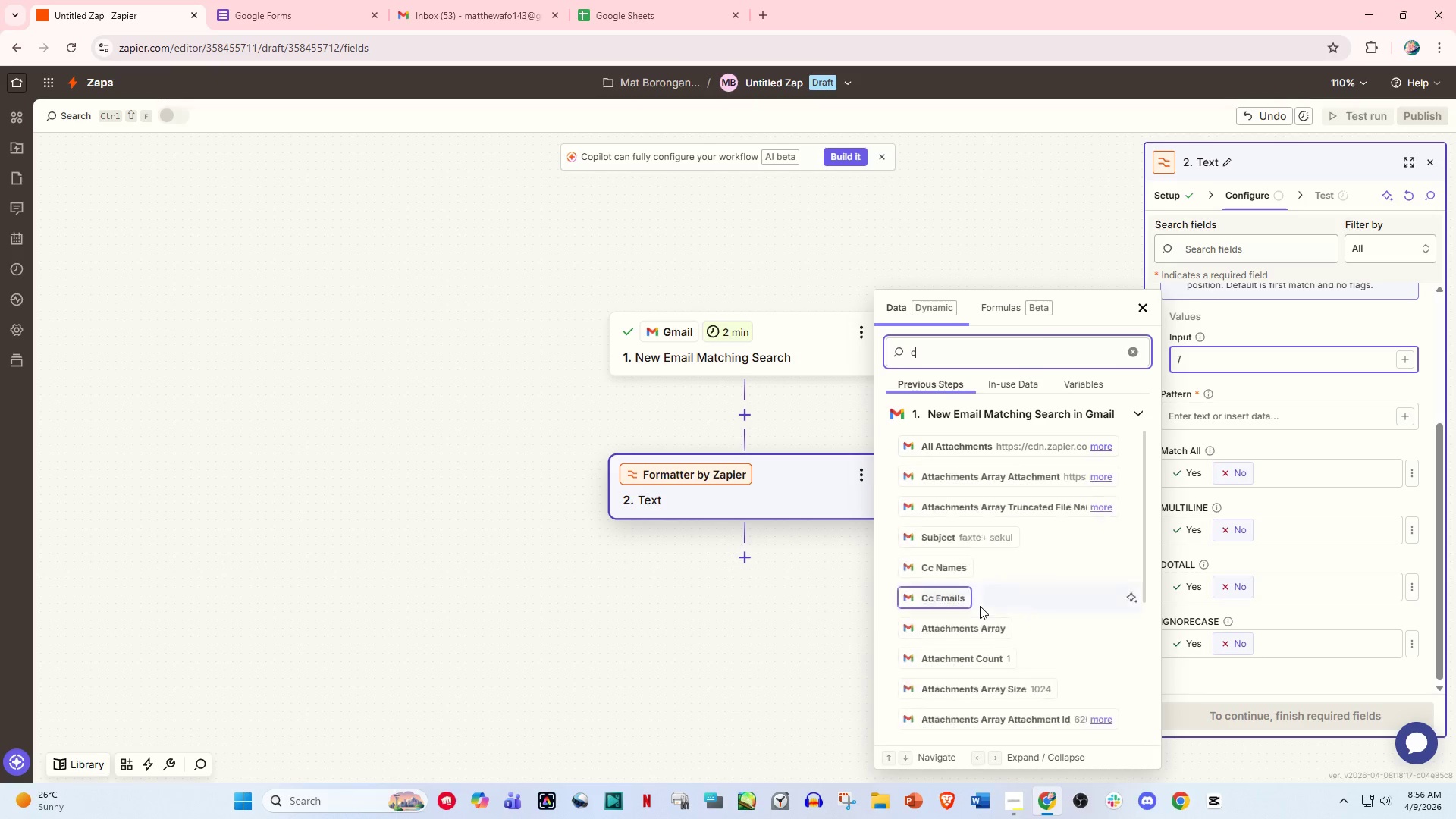 
hold_key(key=Backspace, duration=9.8)
 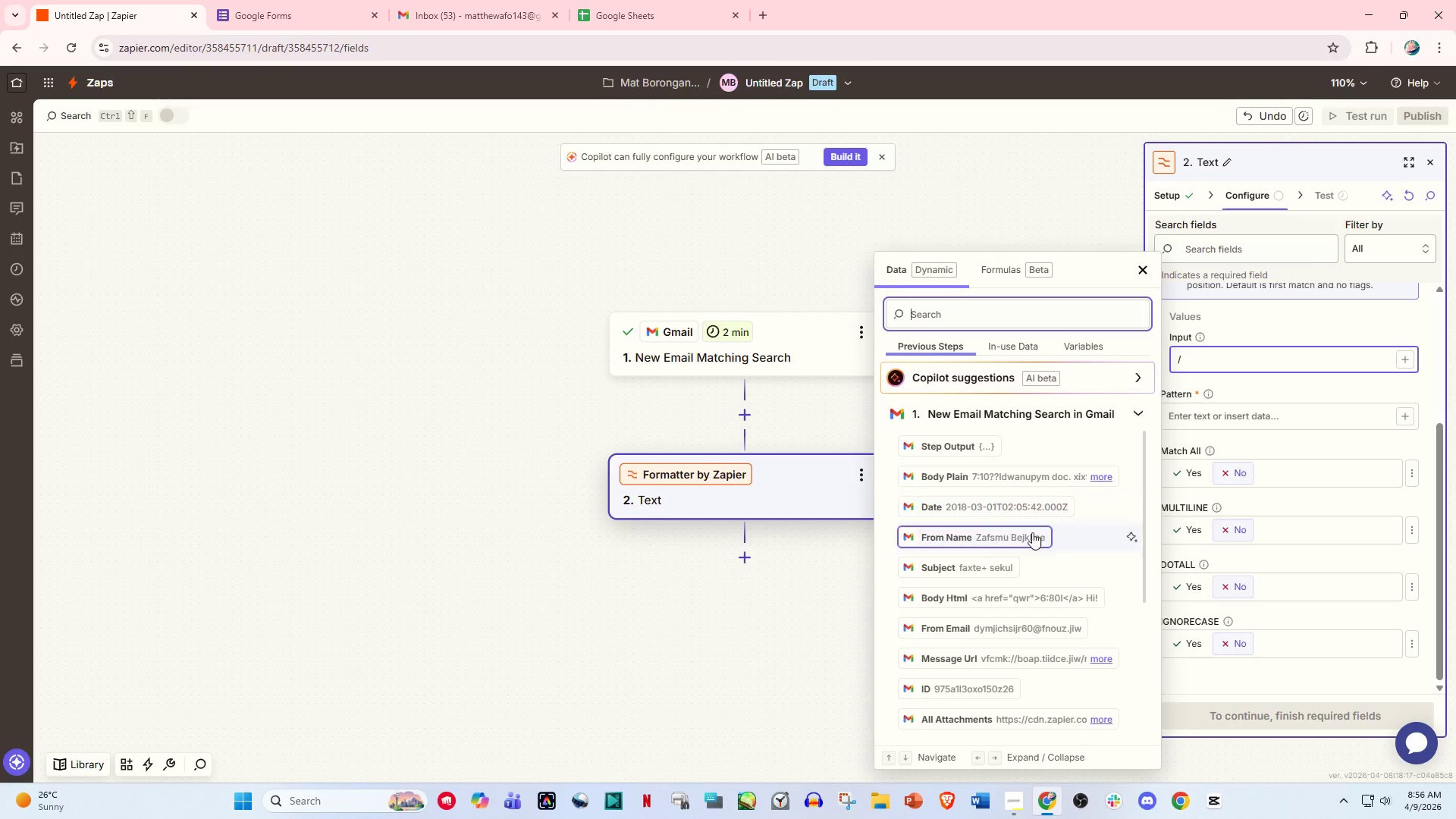 
left_click([1112, 507])
 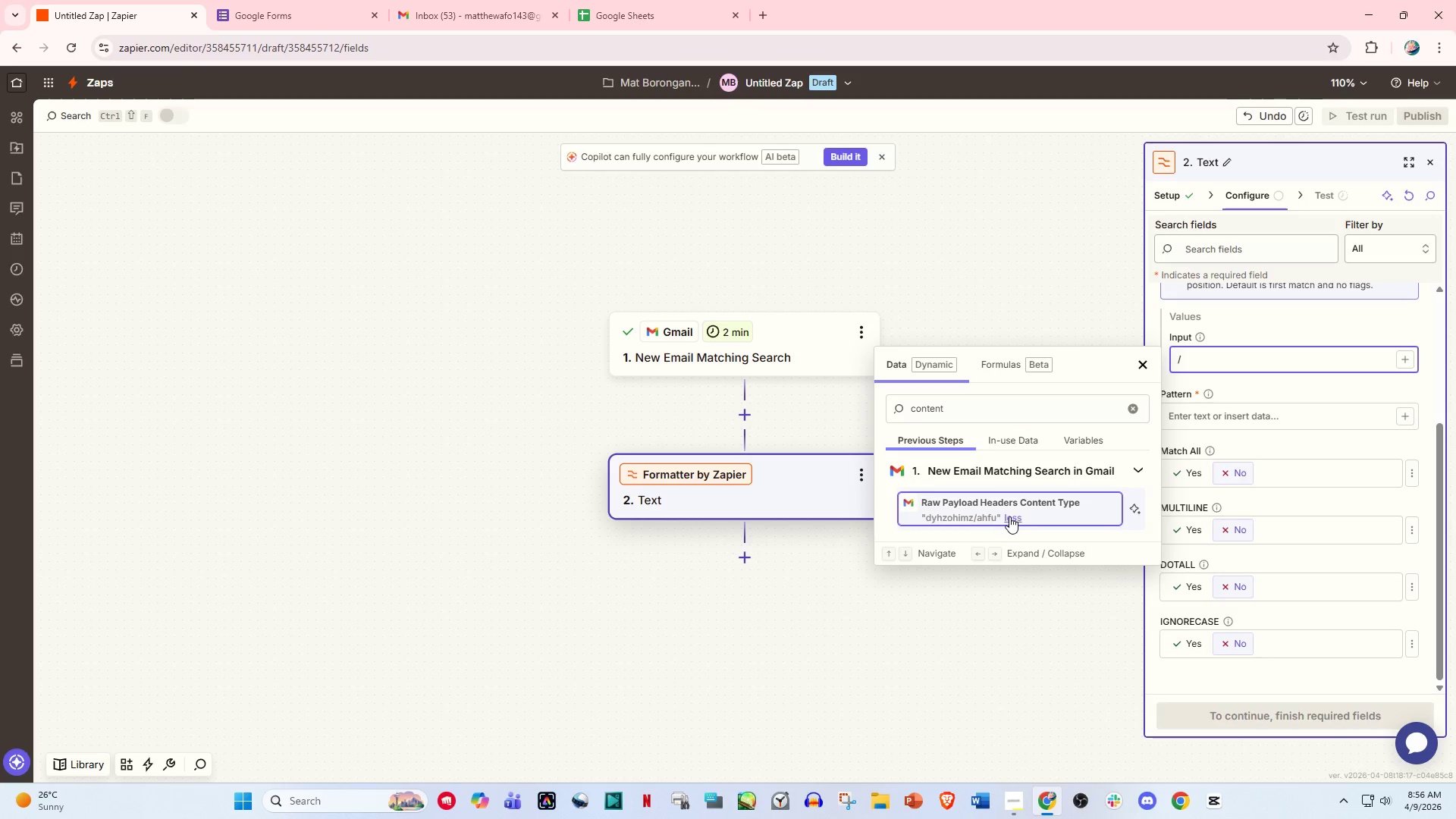 
left_click([1006, 517])
 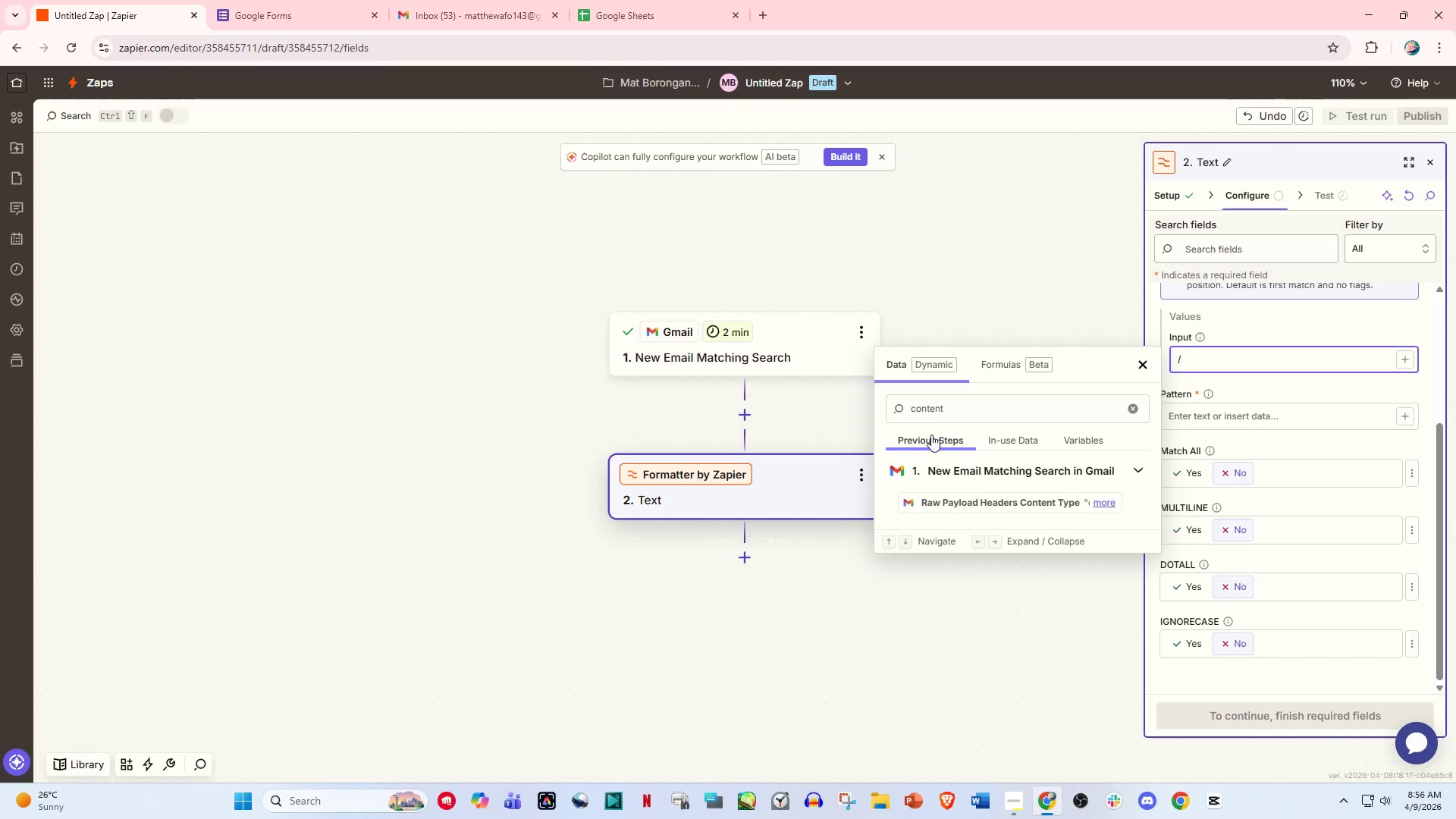 
left_click_drag(start_coordinate=[965, 400], to_coordinate=[852, 396])
 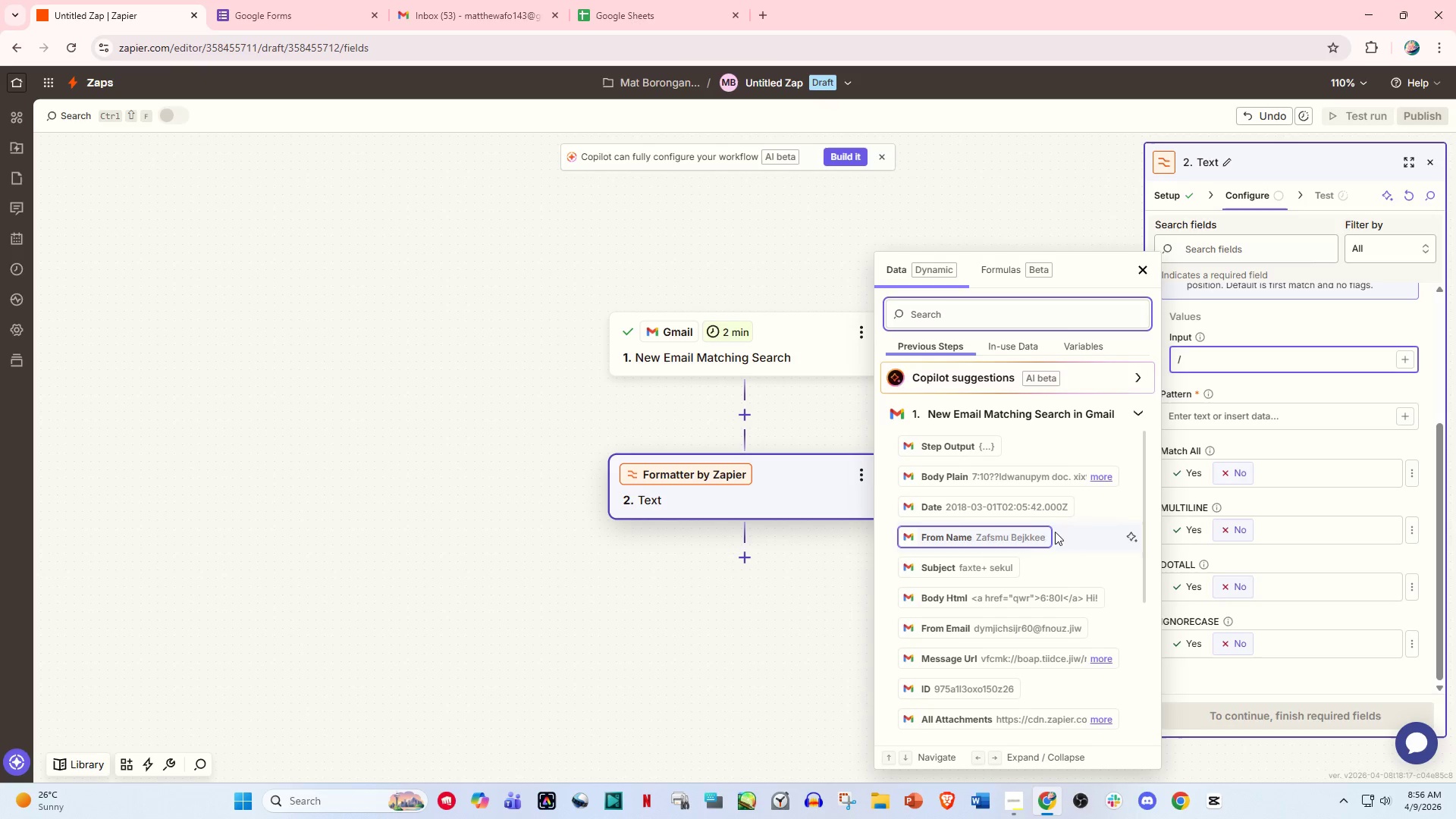 
scroll: coordinate [1075, 513], scroll_direction: down, amount: 1.0
 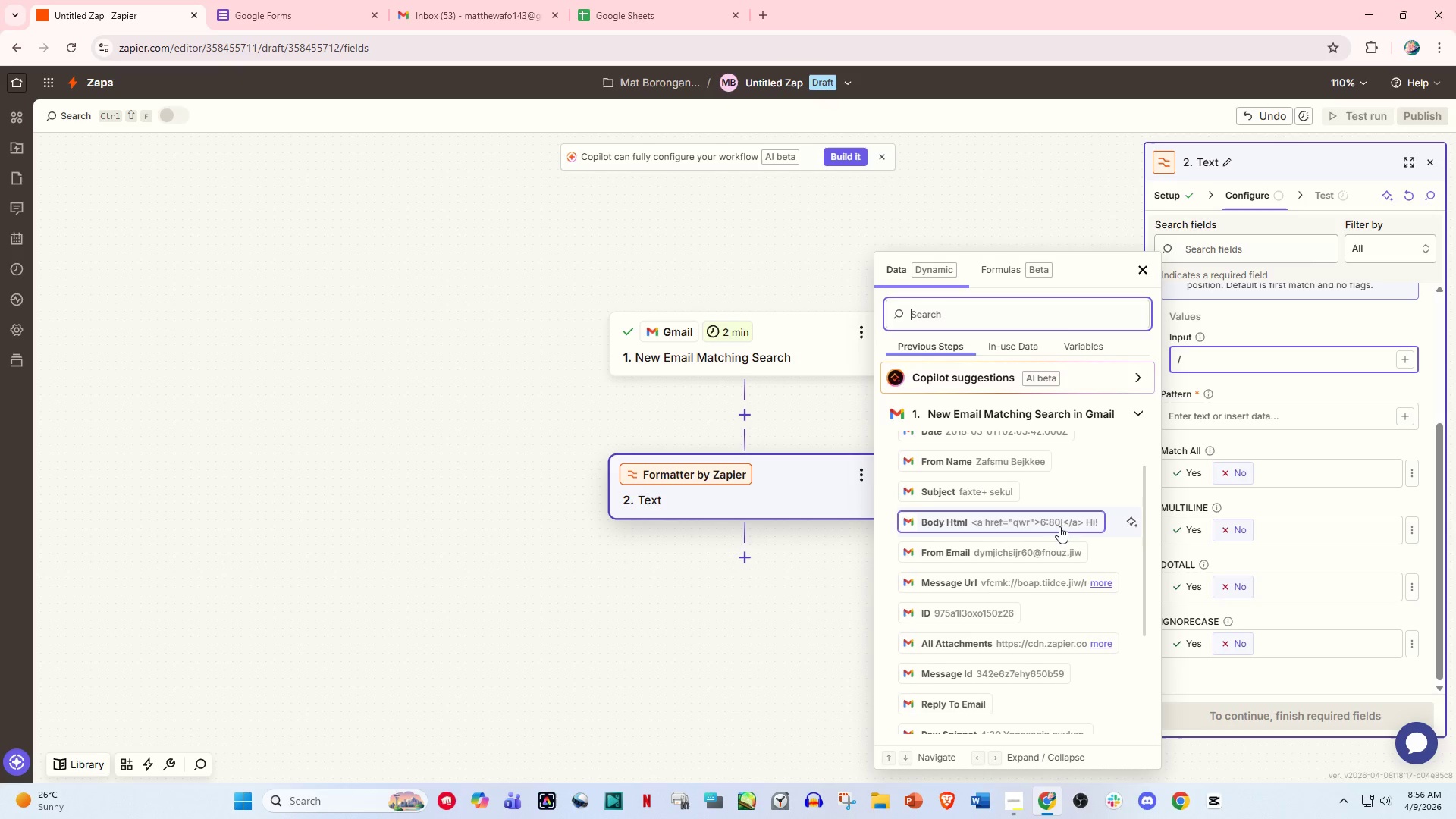 
scroll: coordinate [1059, 526], scroll_direction: up, amount: 4.0
 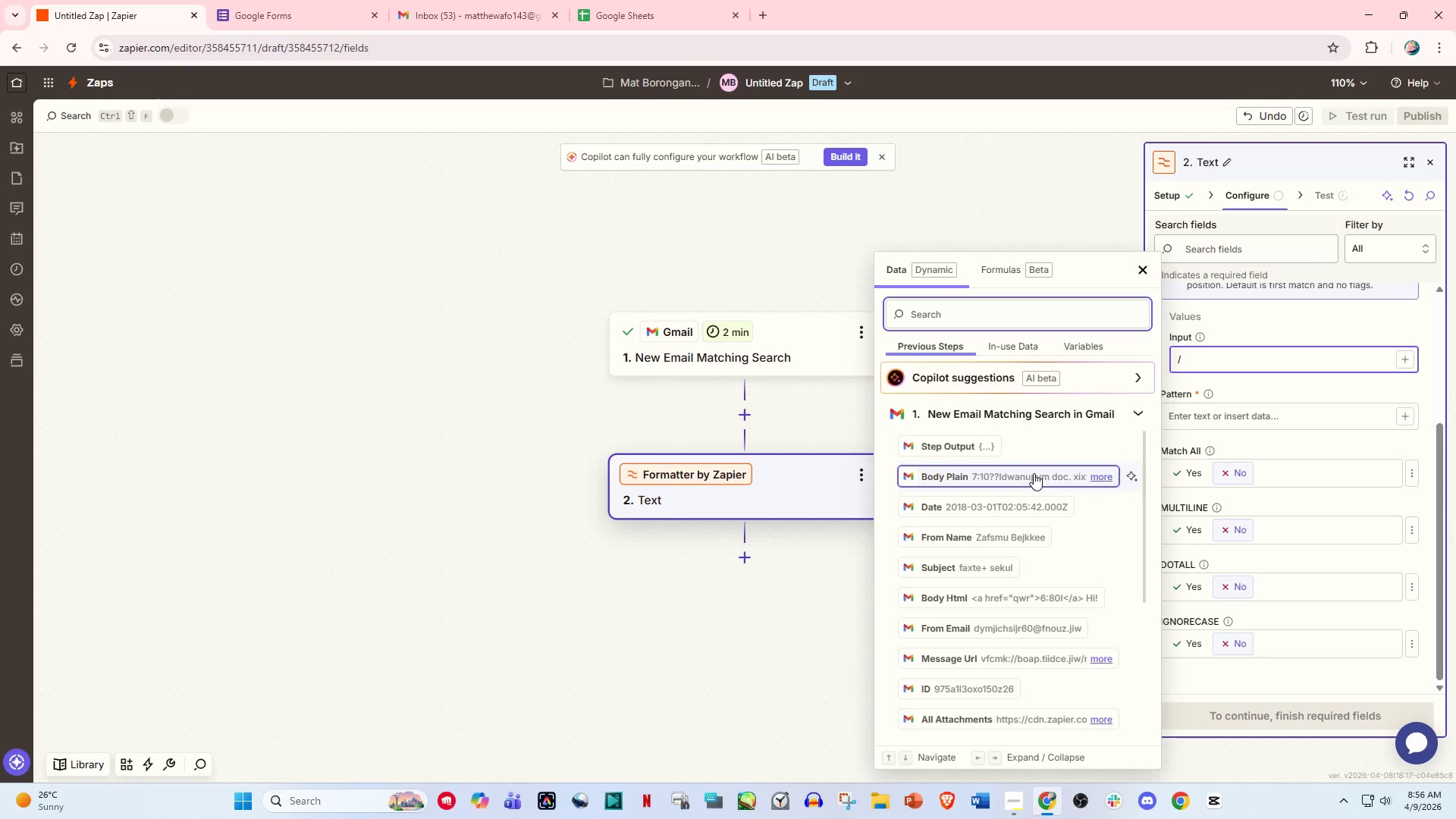 
scroll: coordinate [1028, 573], scroll_direction: down, amount: 9.0
 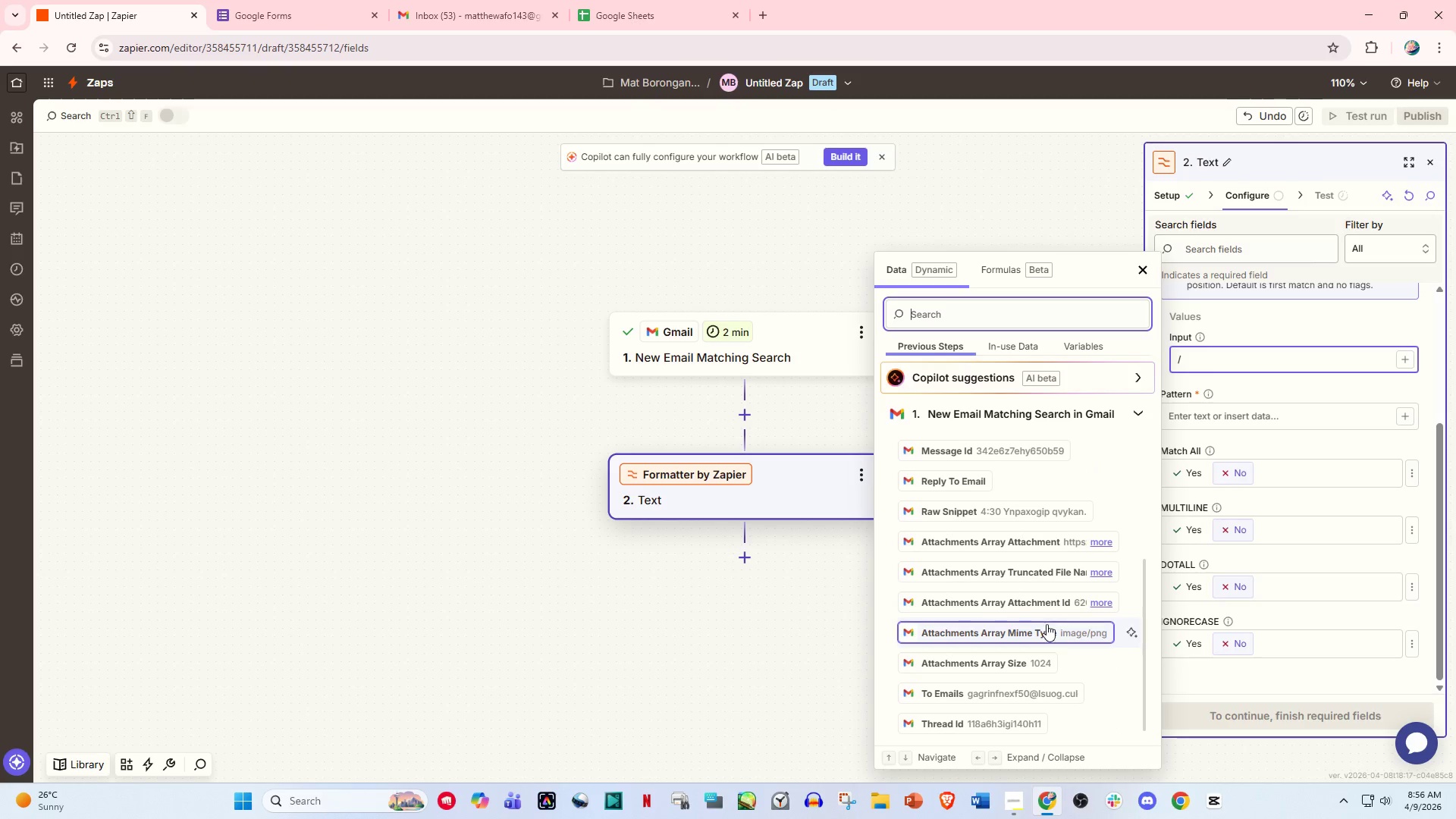 
scroll: coordinate [1046, 627], scroll_direction: up, amount: 10.0
 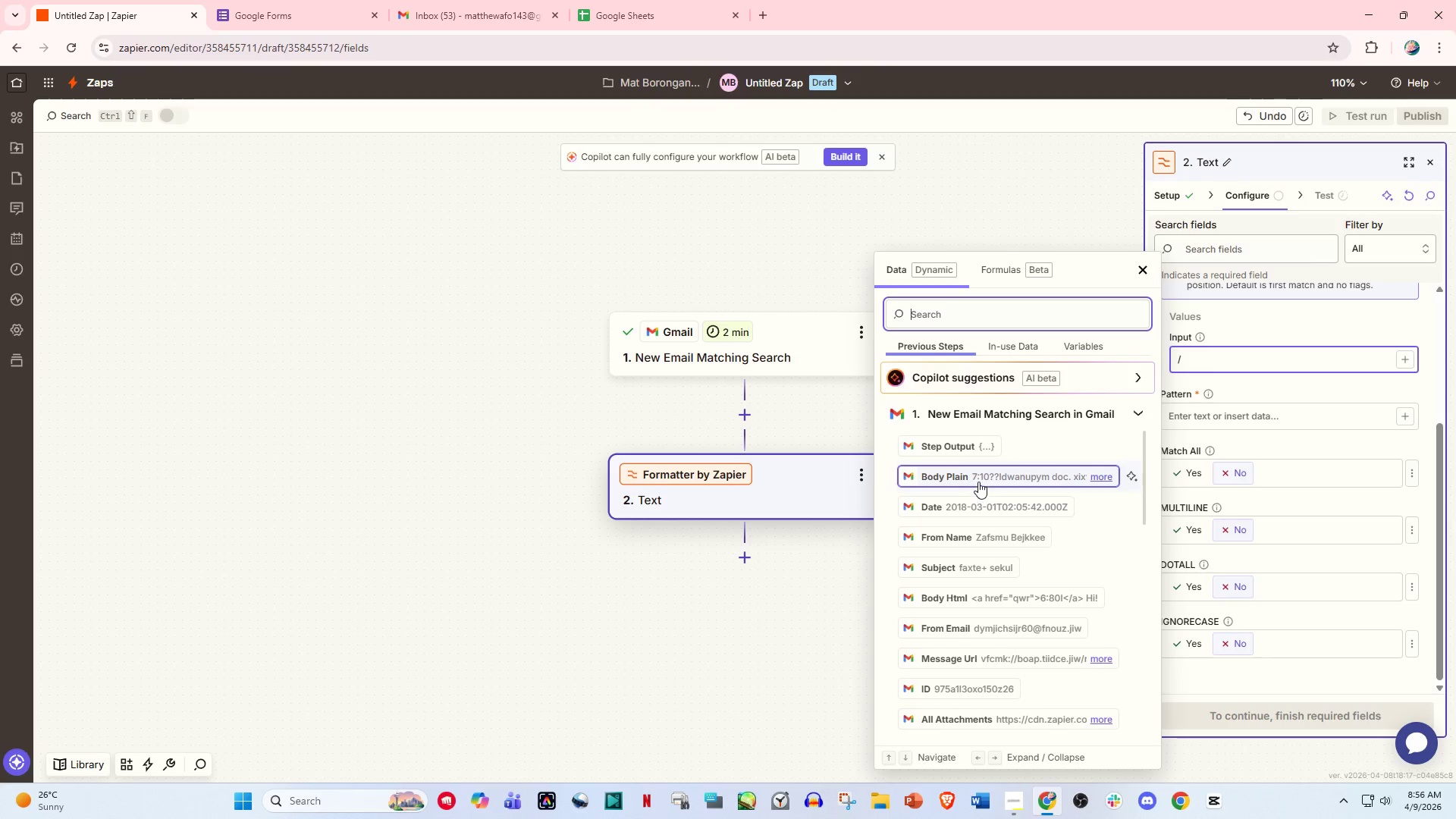 
left_click([978, 482])
 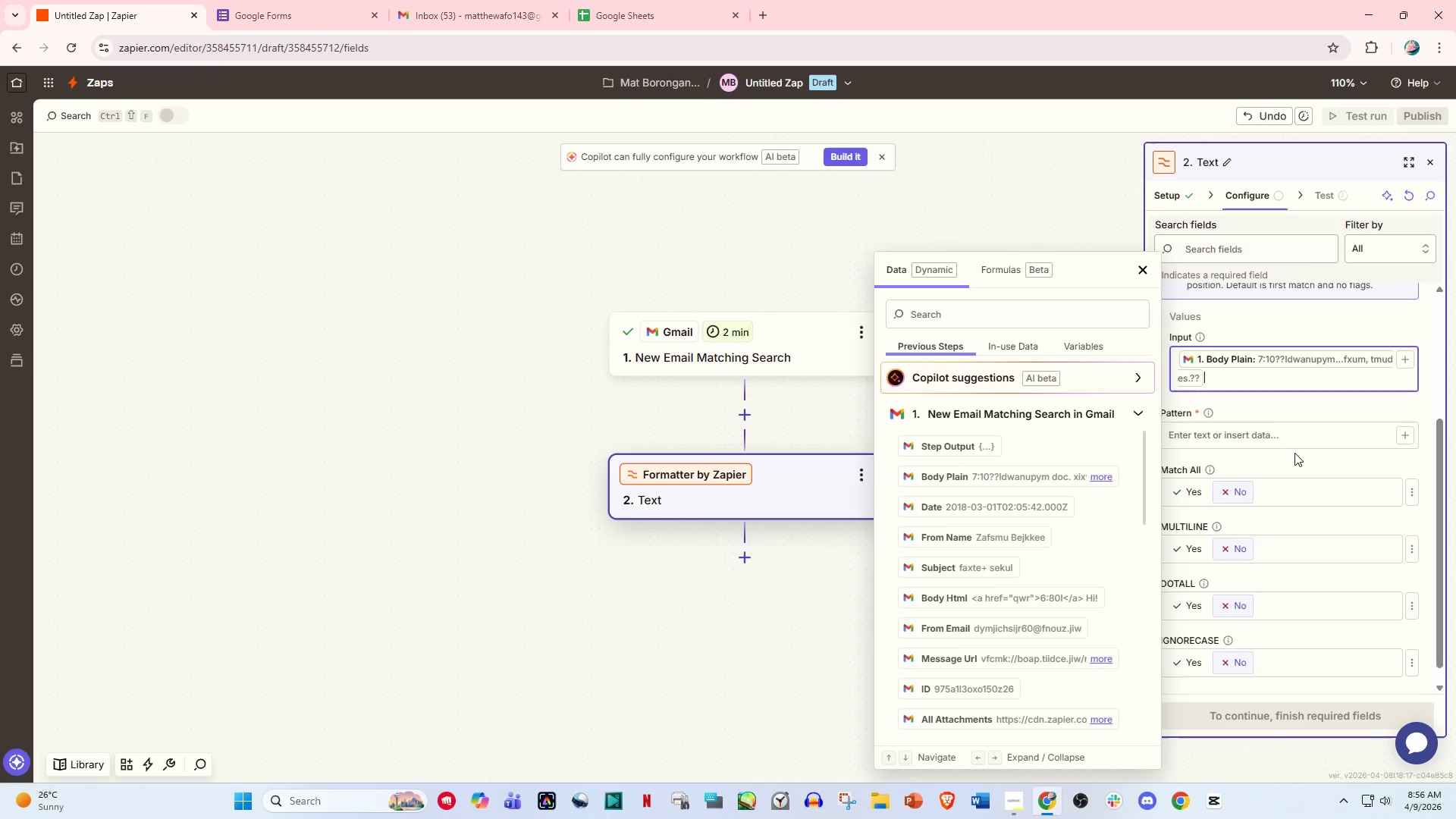 
left_click([1312, 402])
 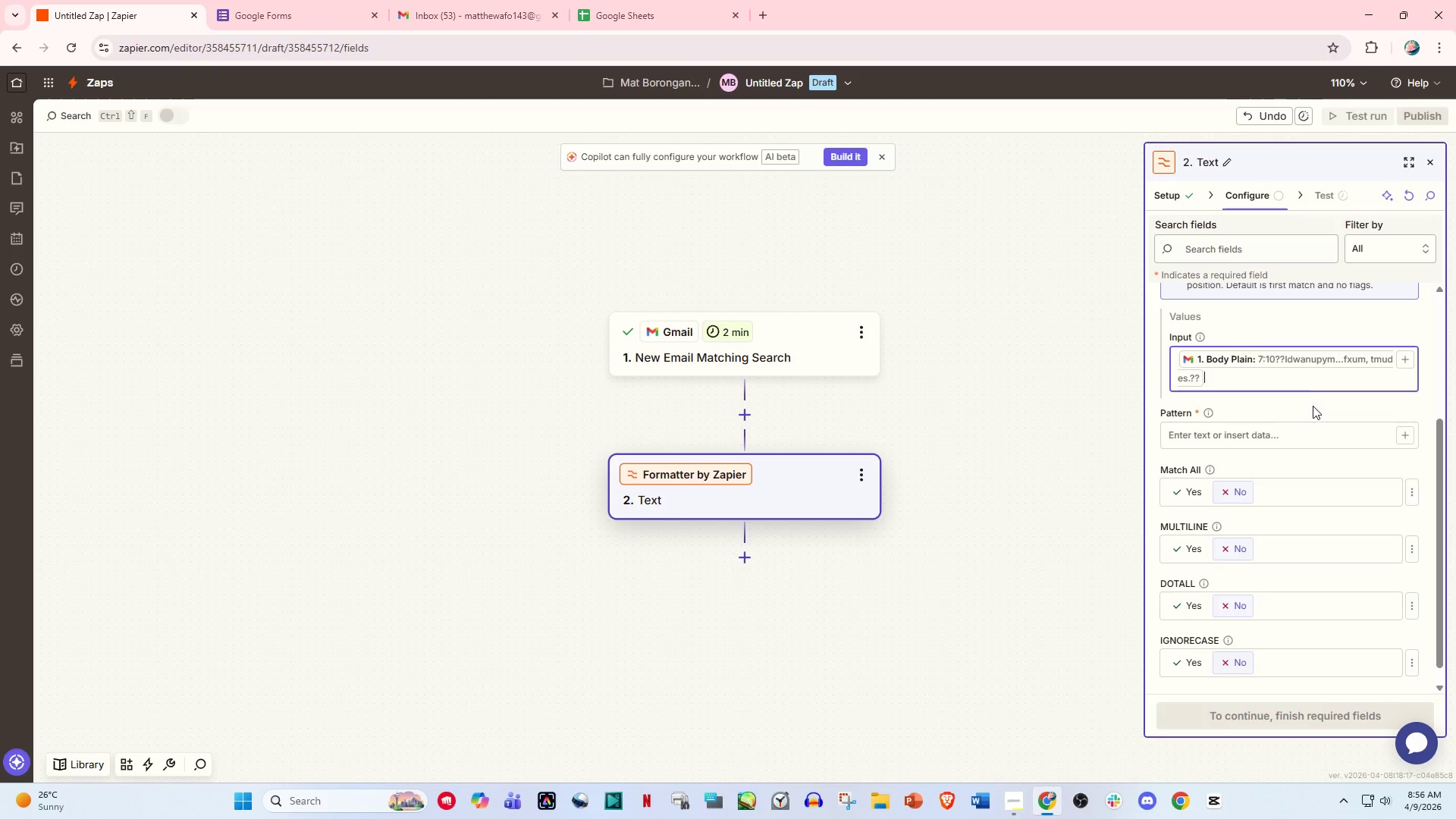 
left_click([1263, 443])
 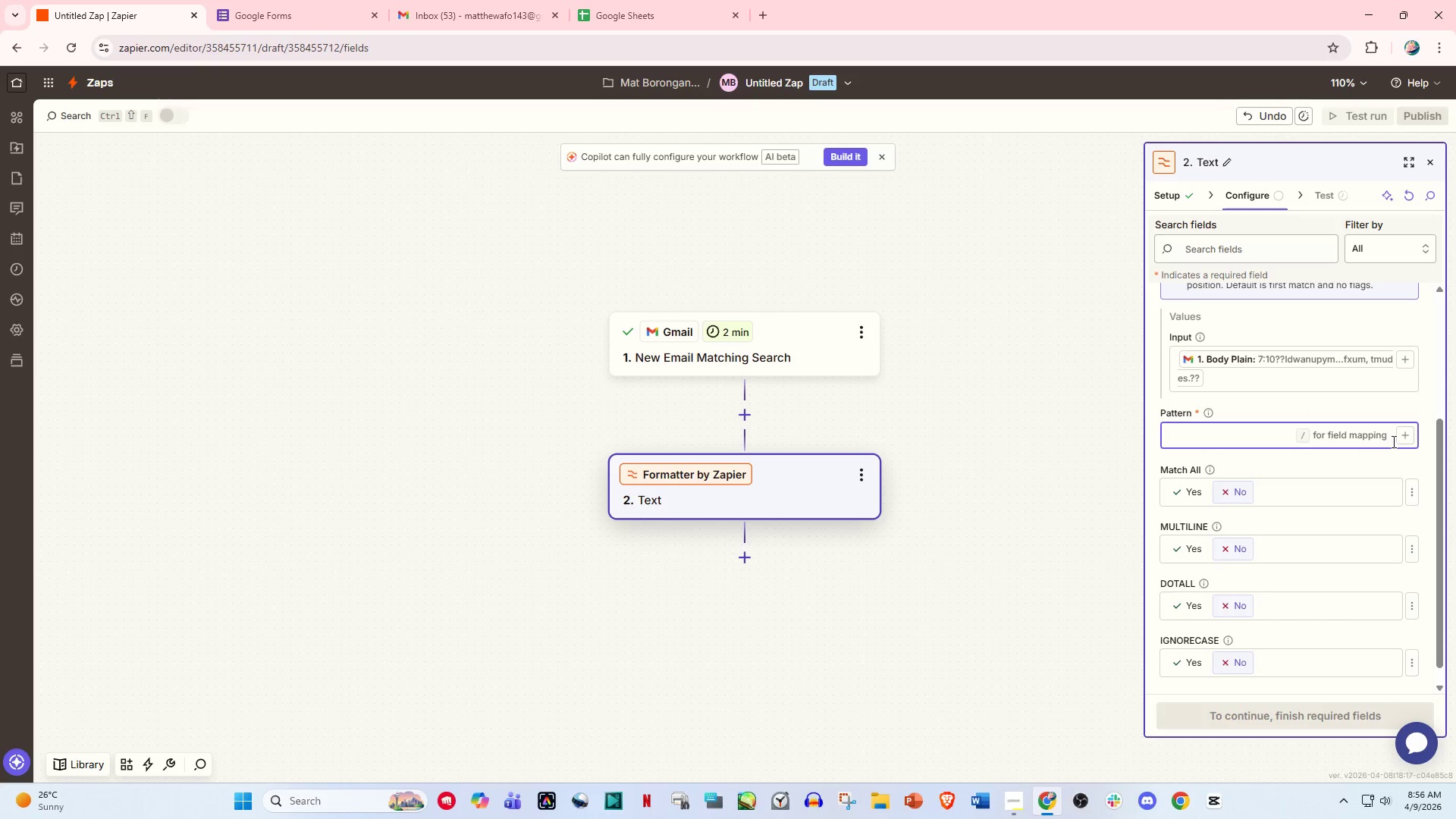 
left_click([1403, 439])
 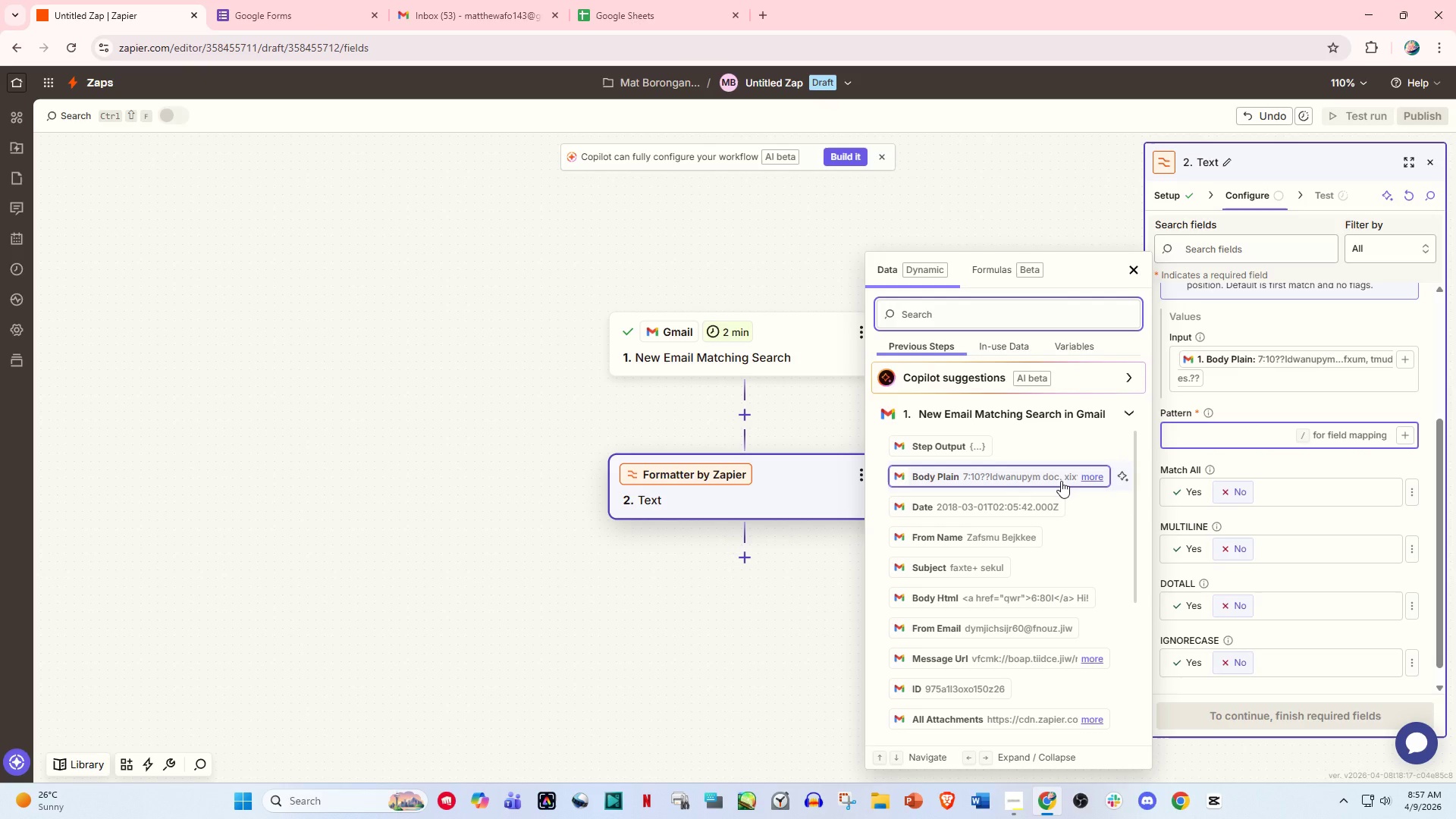 
wait(14.42)
 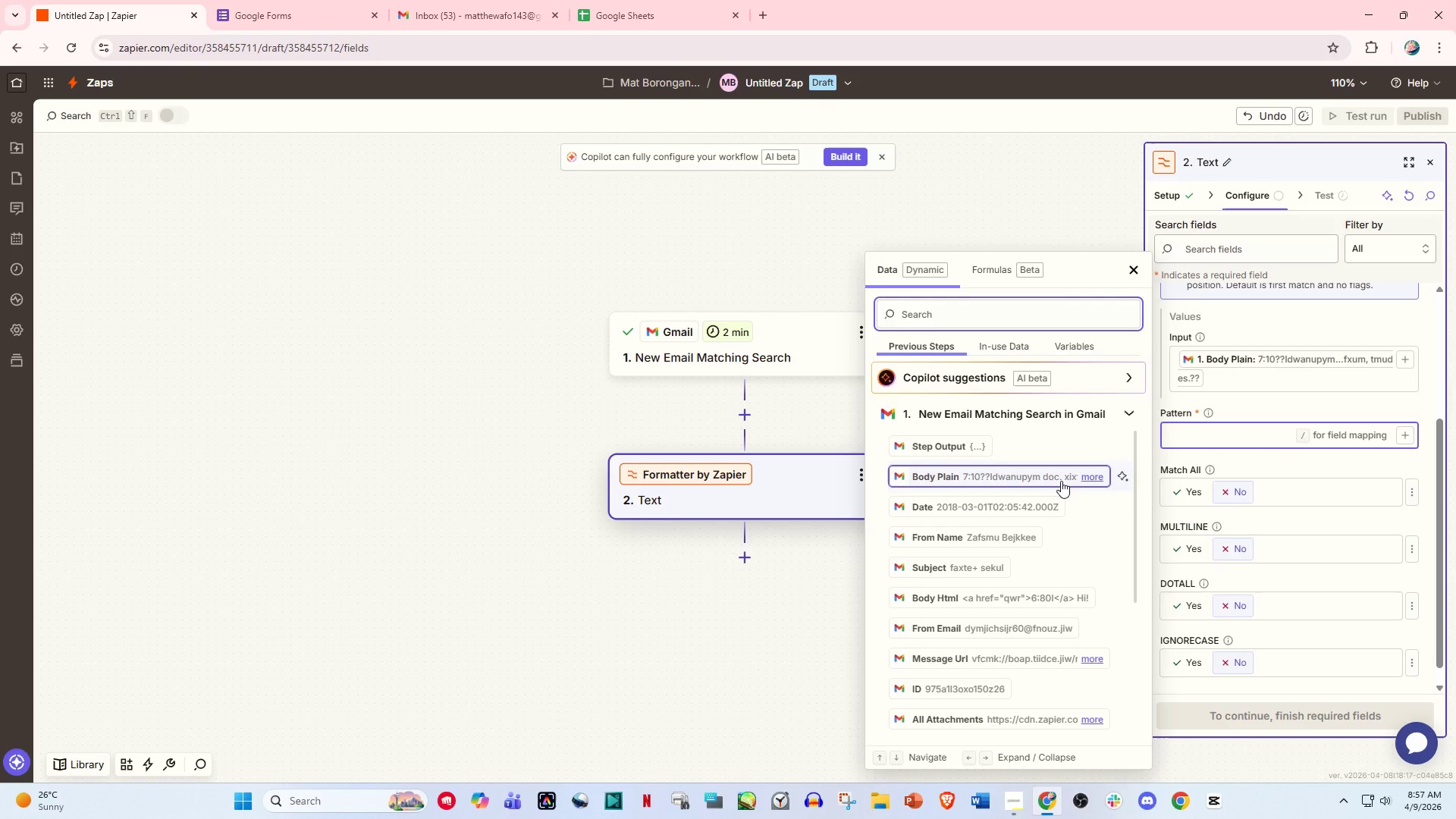 
scroll: coordinate [1018, 610], scroll_direction: down, amount: 8.0
 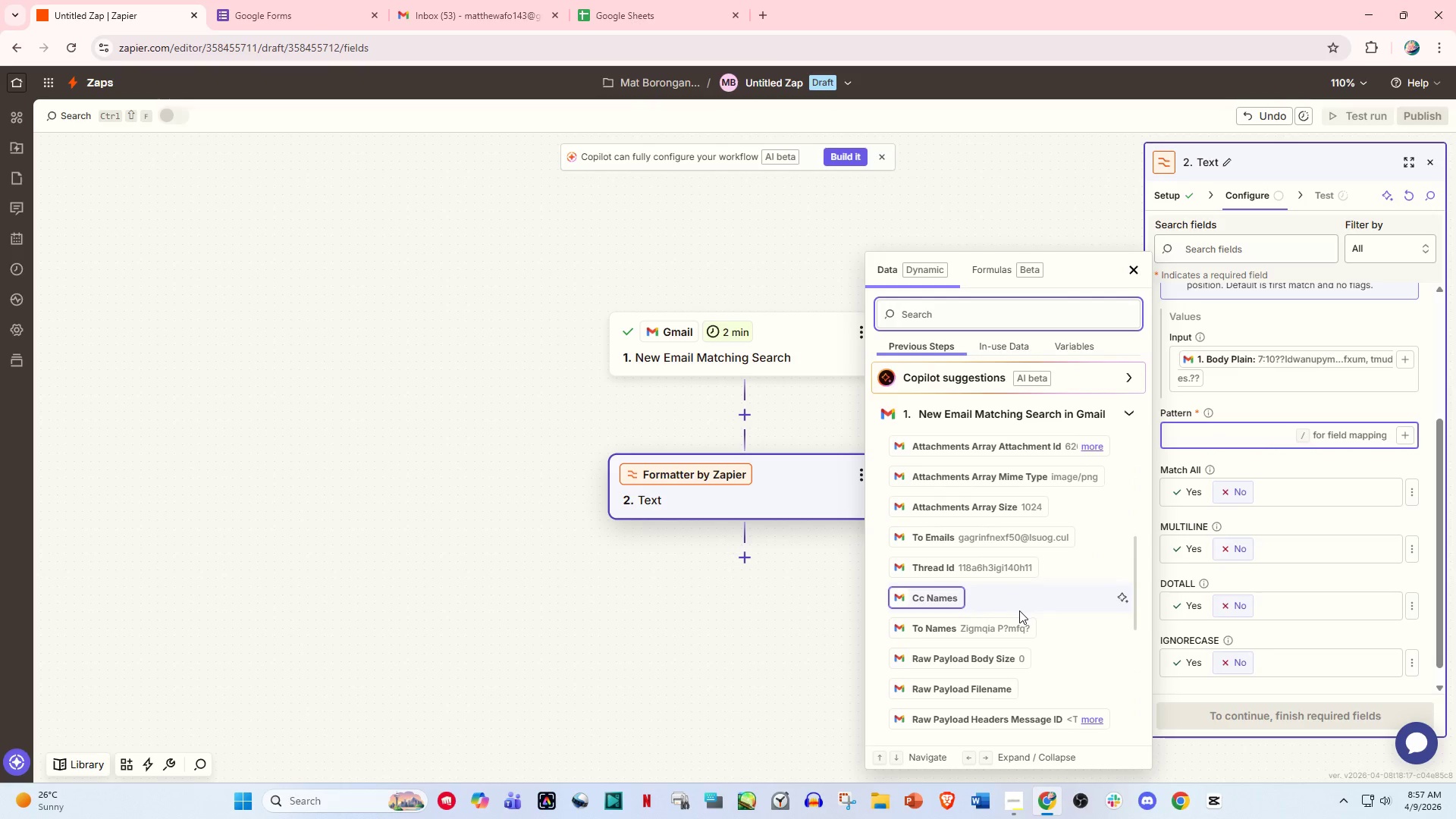 
scroll: coordinate [976, 642], scroll_direction: down, amount: 7.0
 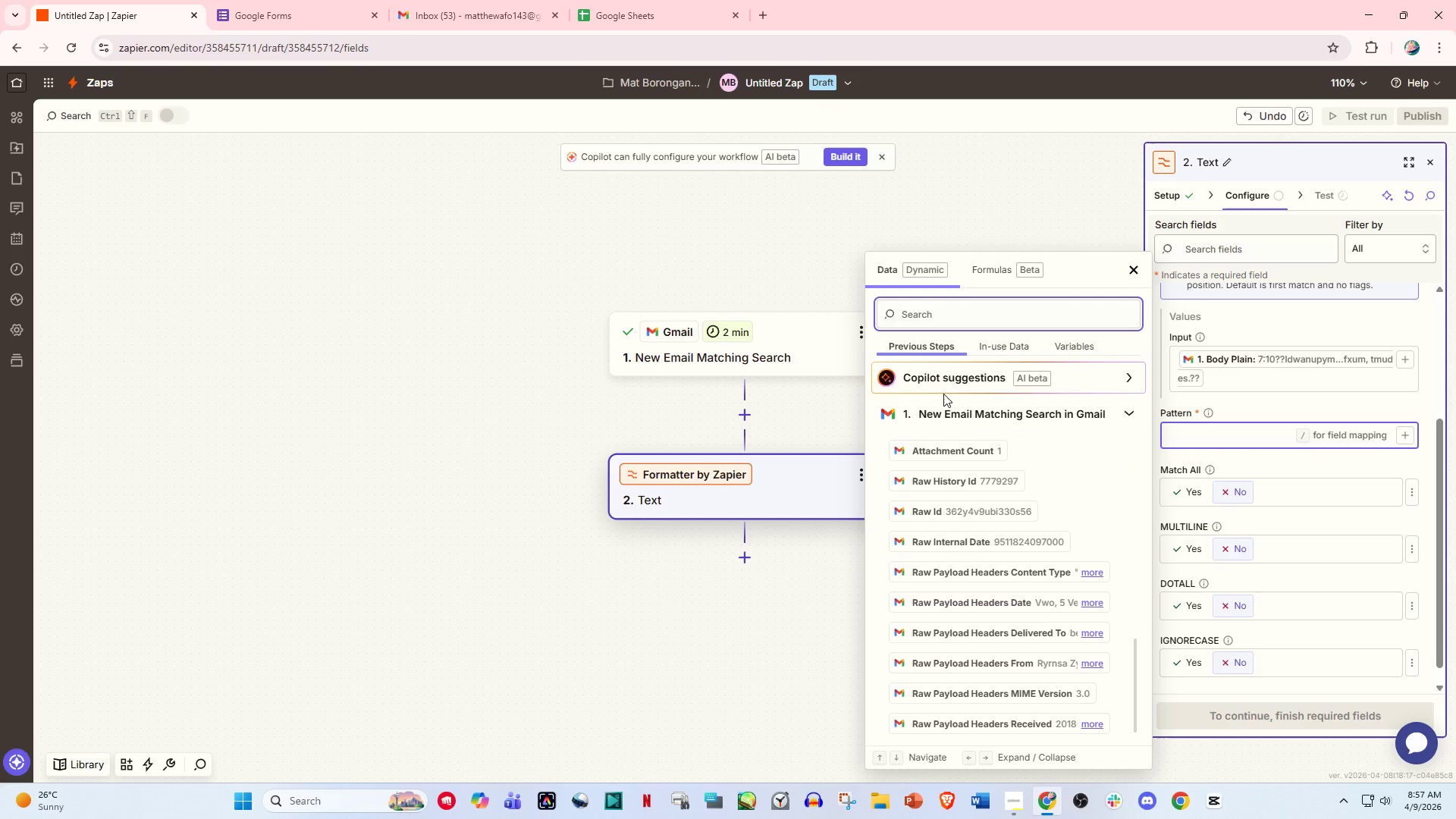 
type(nam)
key(Backspace)
type(me)
 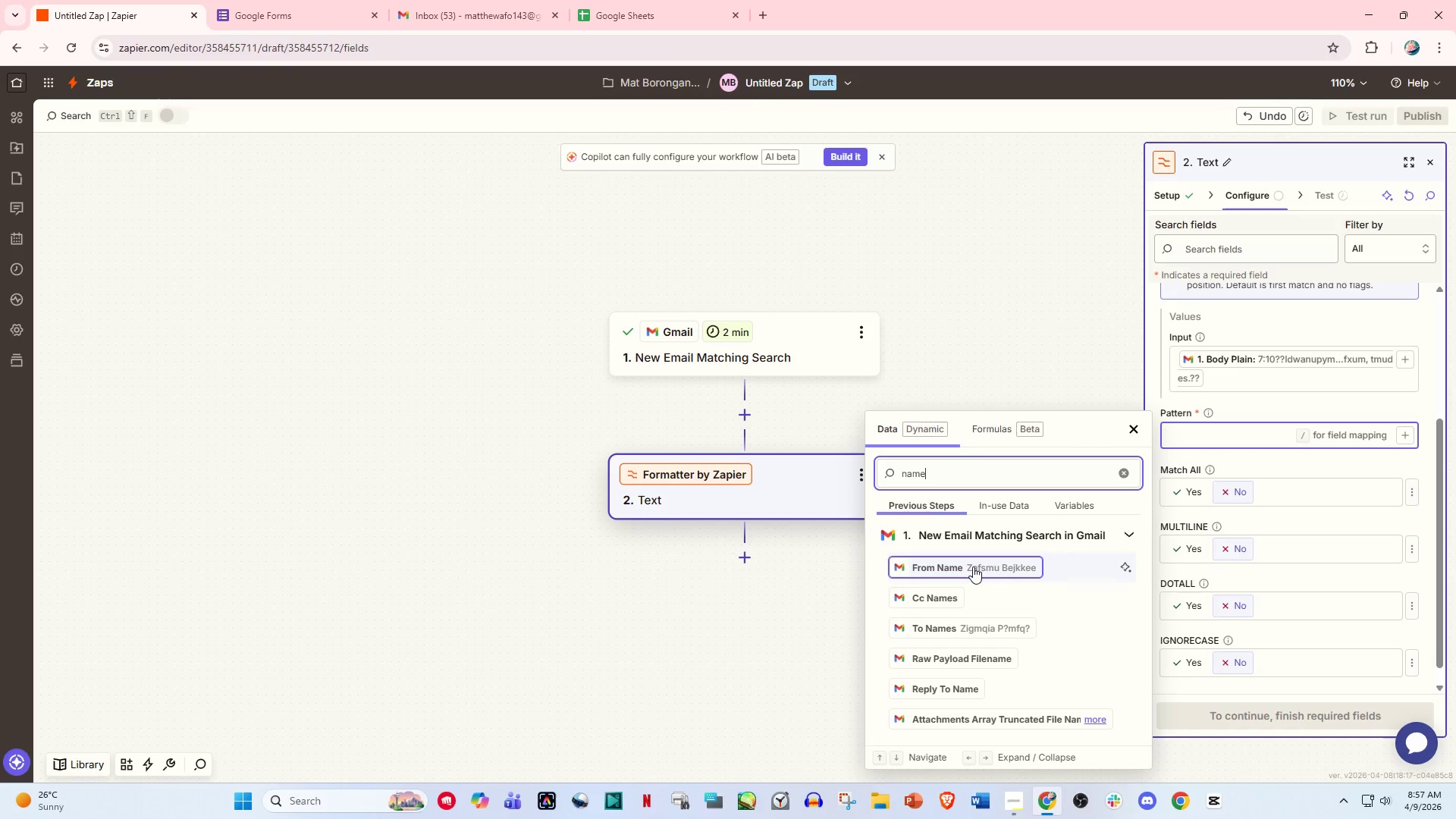 
wait(5.83)
 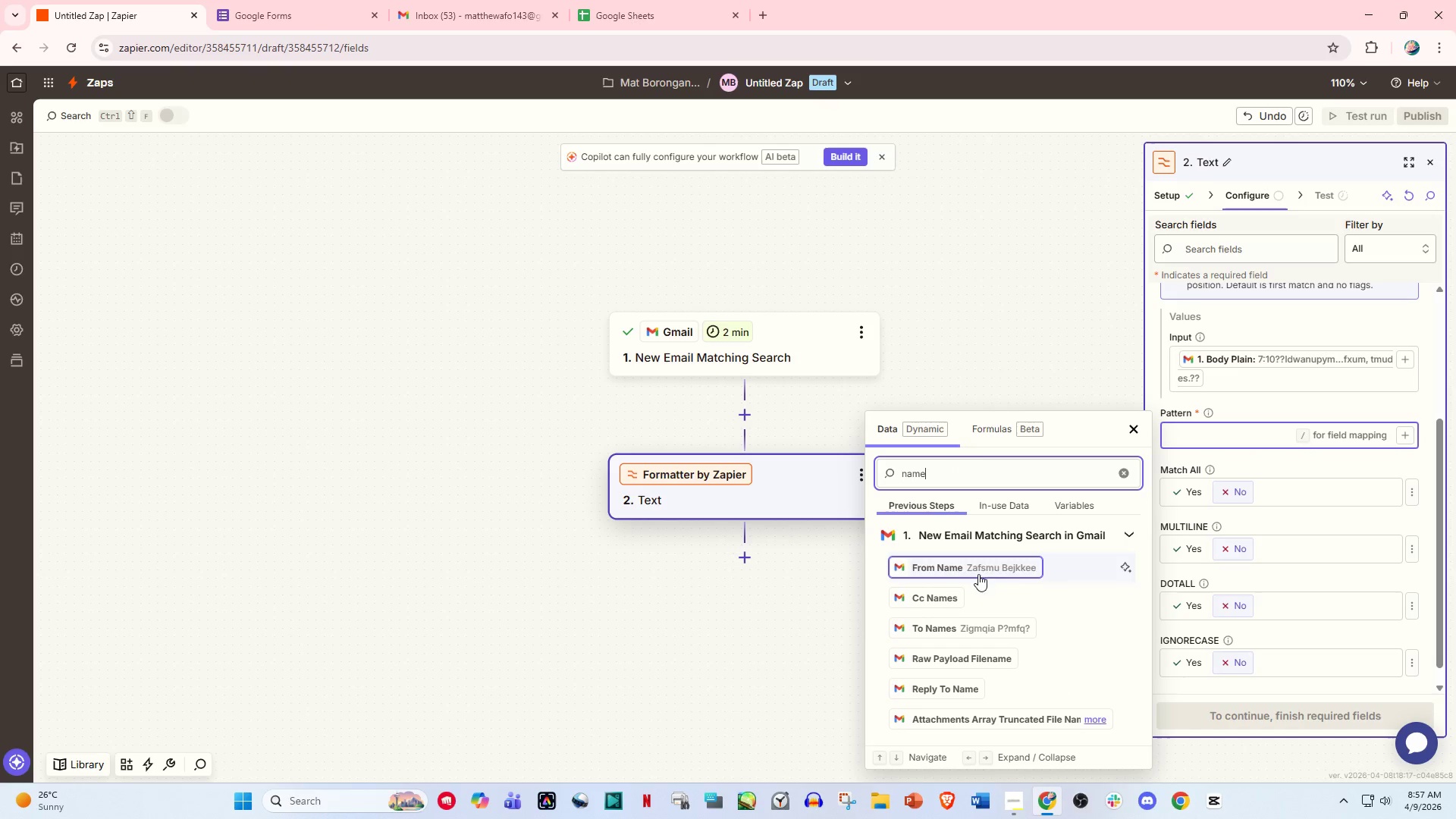 
left_click([973, 566])
 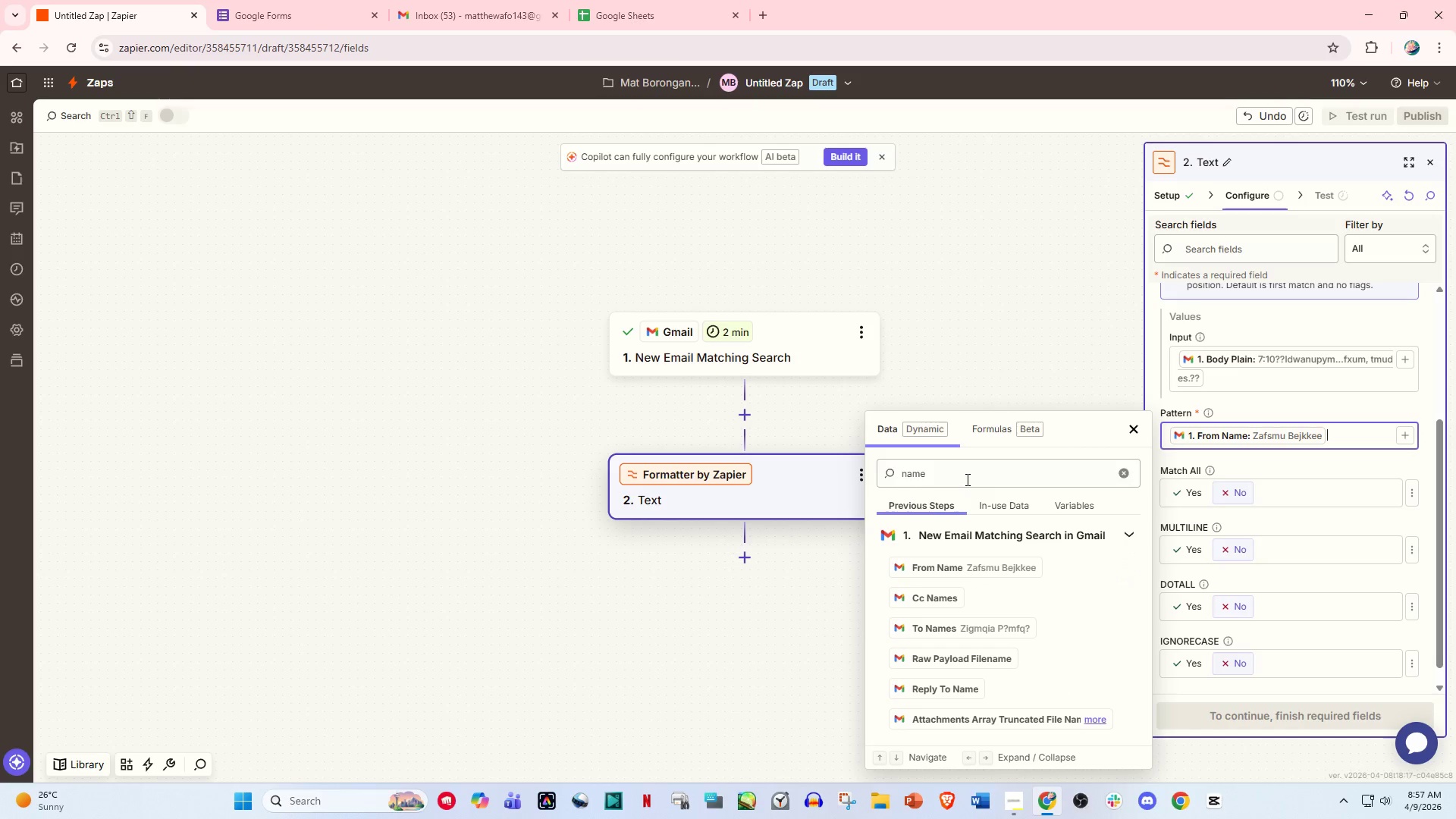 
left_click_drag(start_coordinate=[965, 478], to_coordinate=[847, 478])
 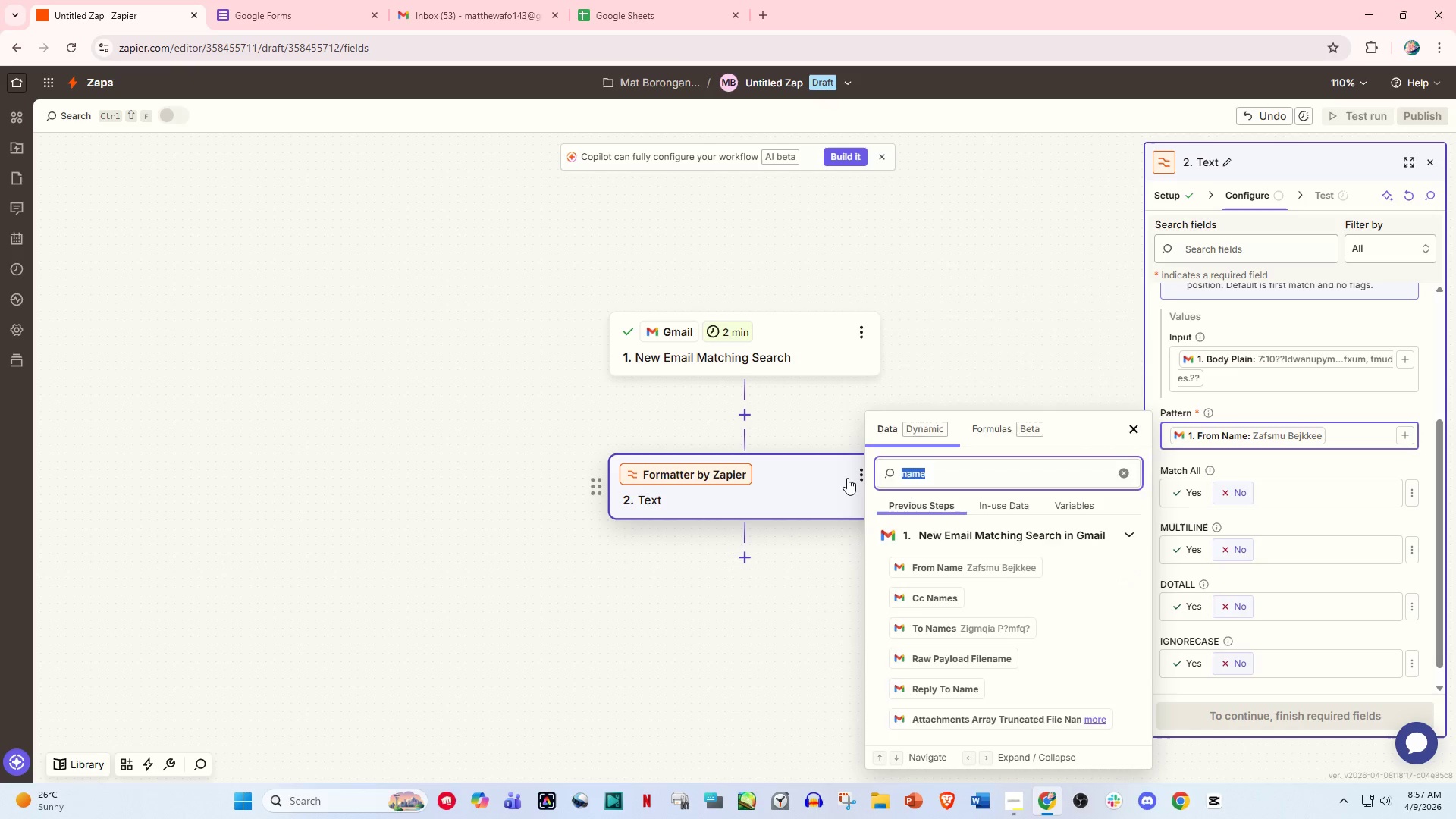 
type(email)
 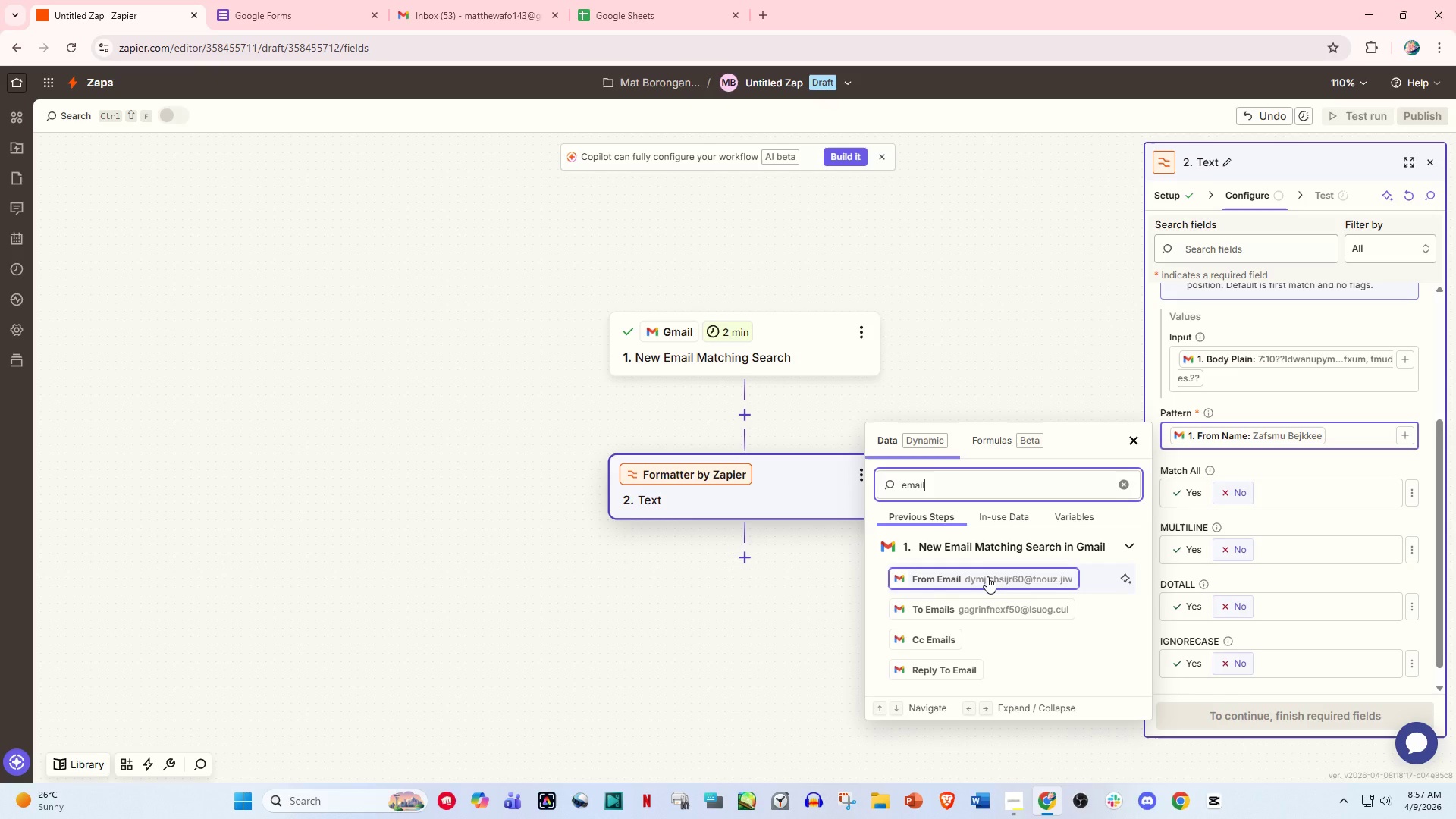 
left_click([987, 576])
 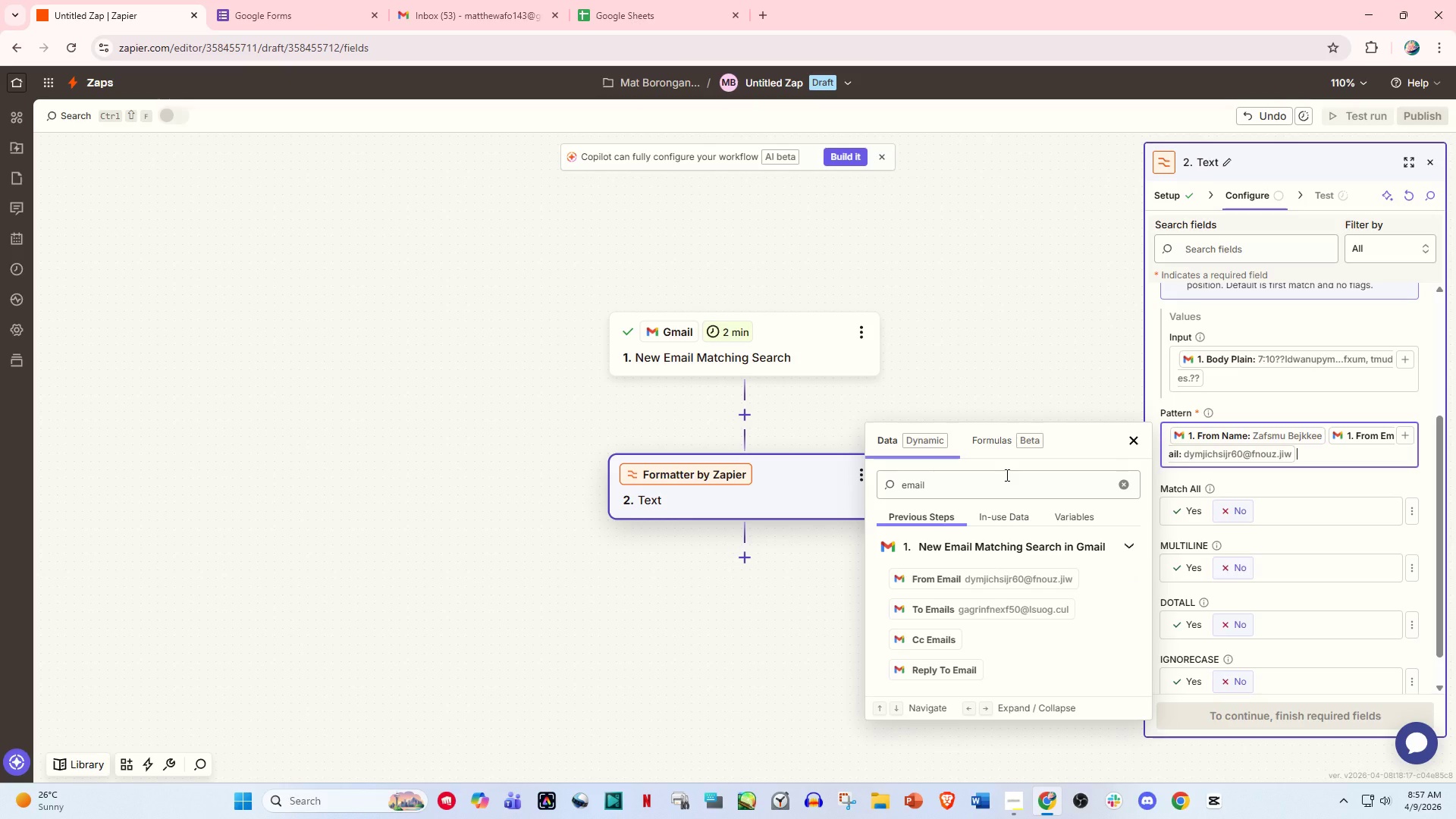 
left_click_drag(start_coordinate=[1000, 494], to_coordinate=[802, 482])
 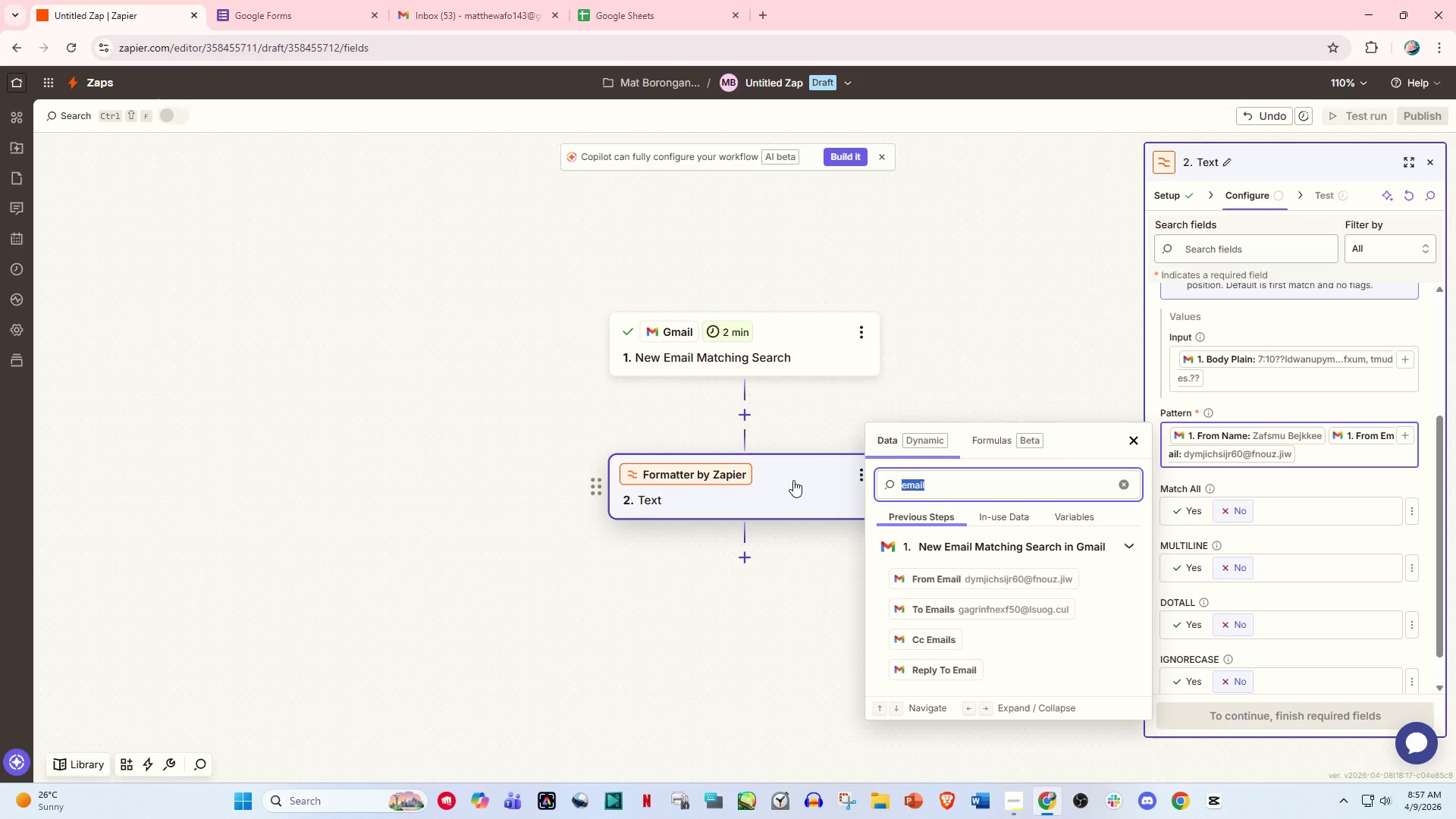 
type(phone)
key(Backspace)
 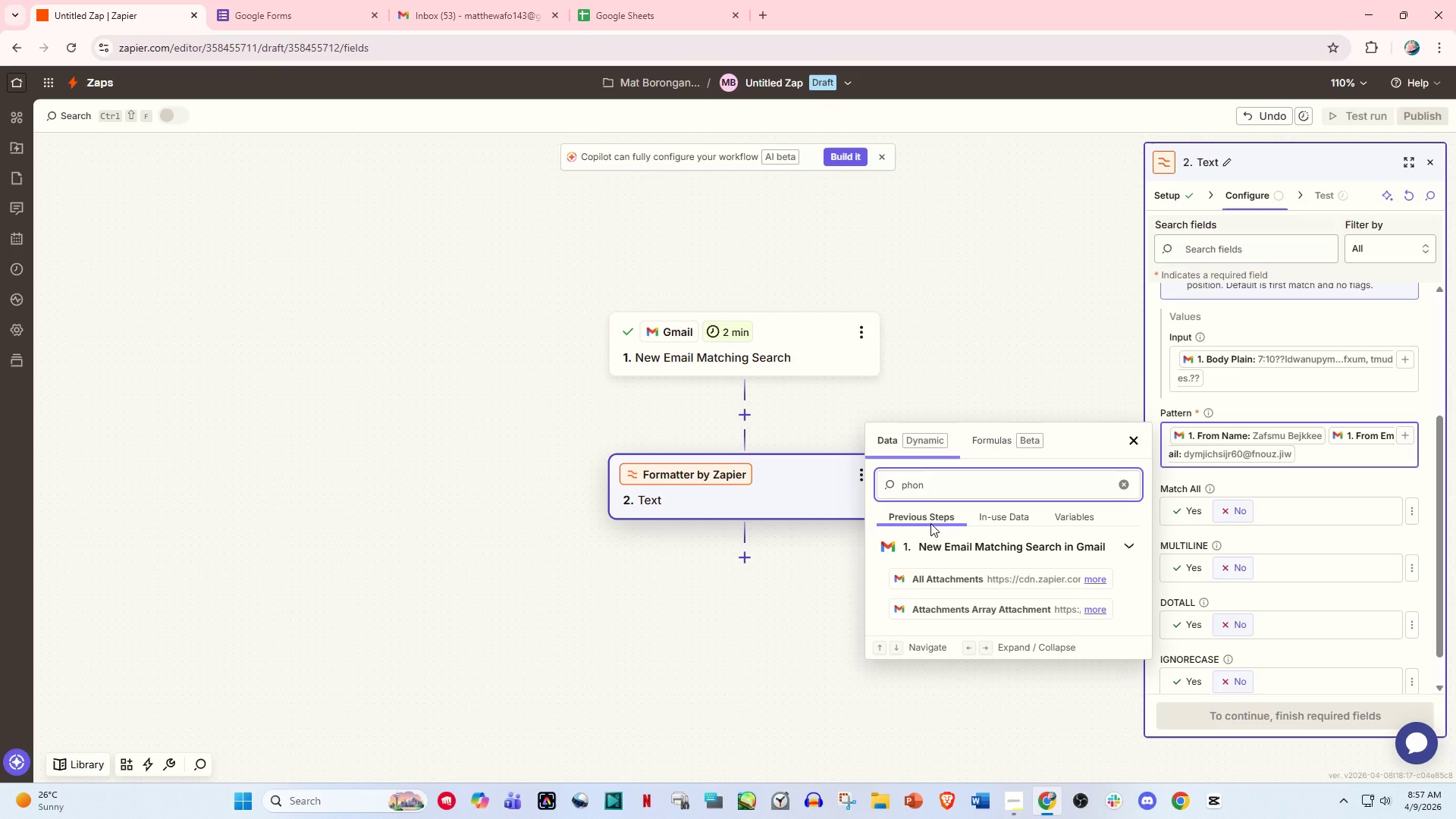 
key(E)
 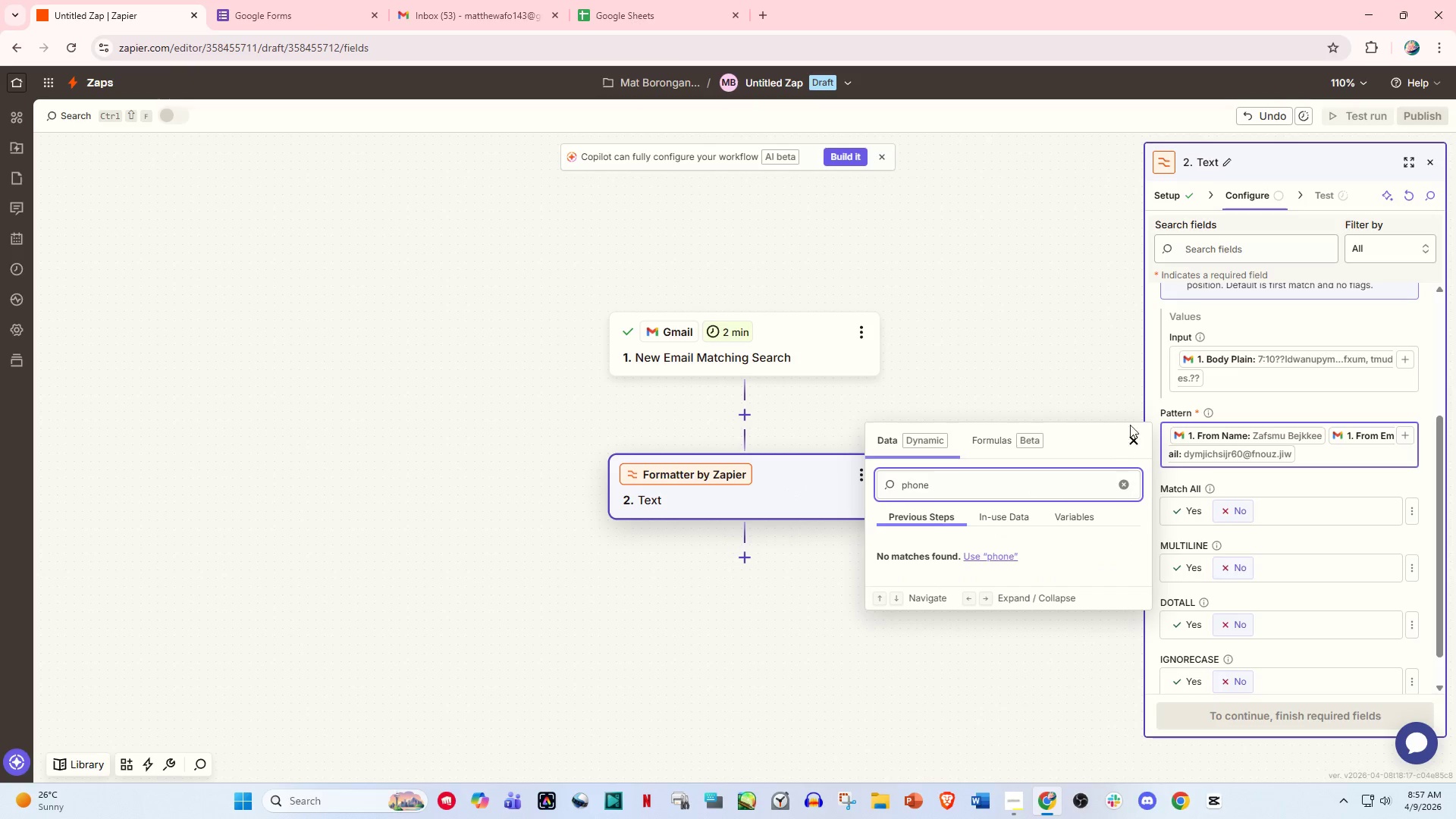 
wait(6.48)
 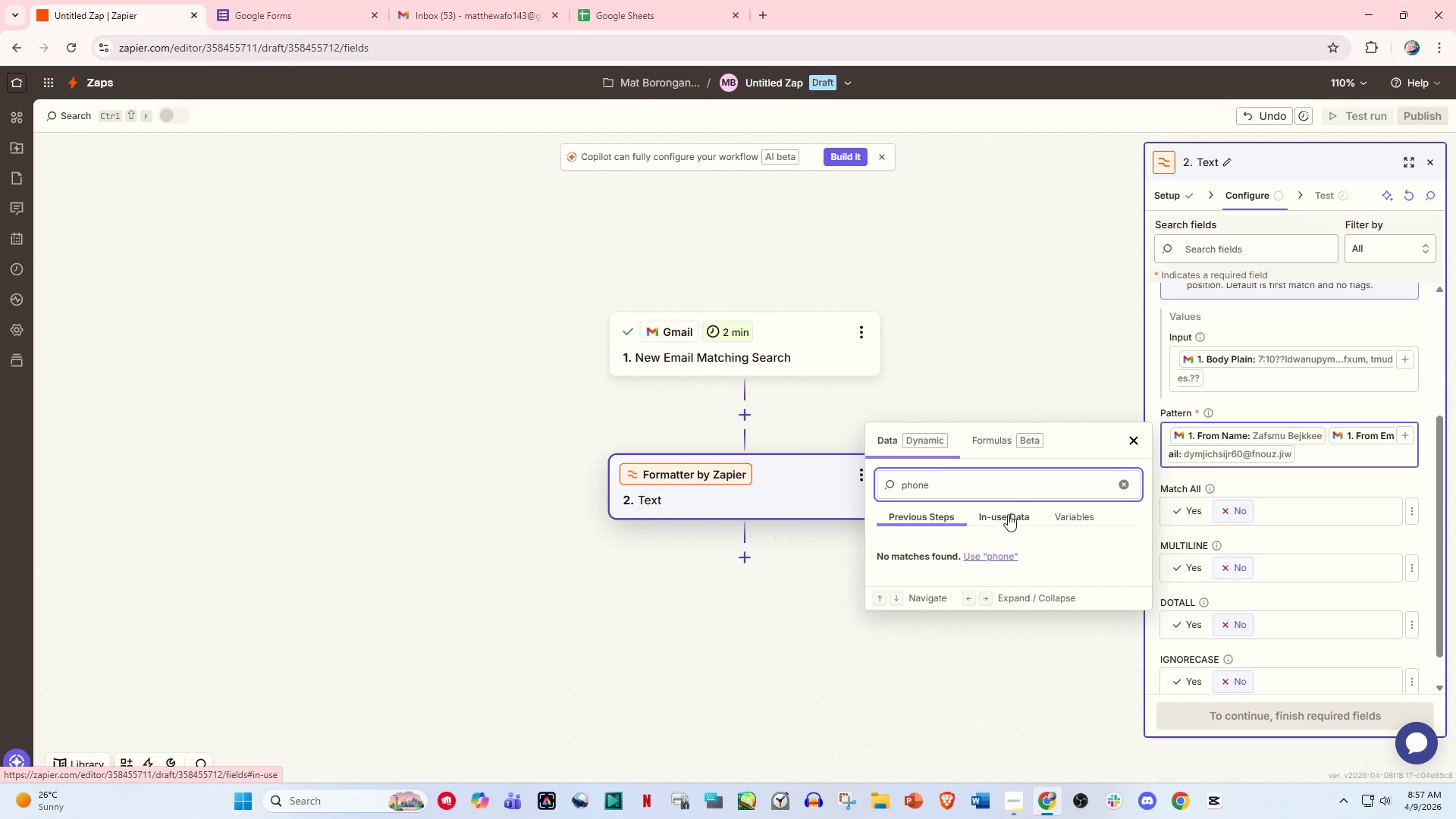 
scroll: coordinate [1307, 536], scroll_direction: down, amount: 3.0
 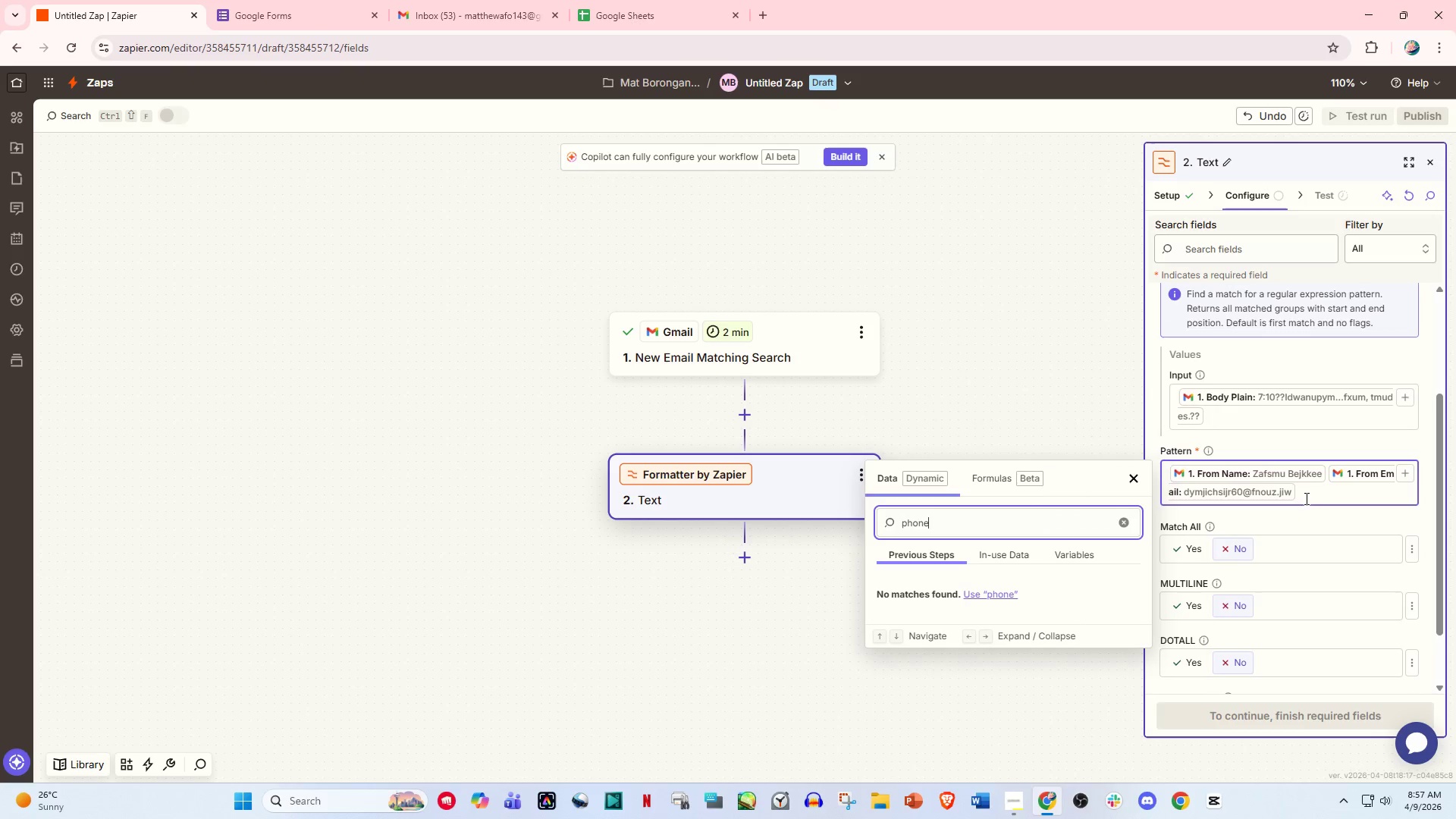 
left_click([1323, 495])
 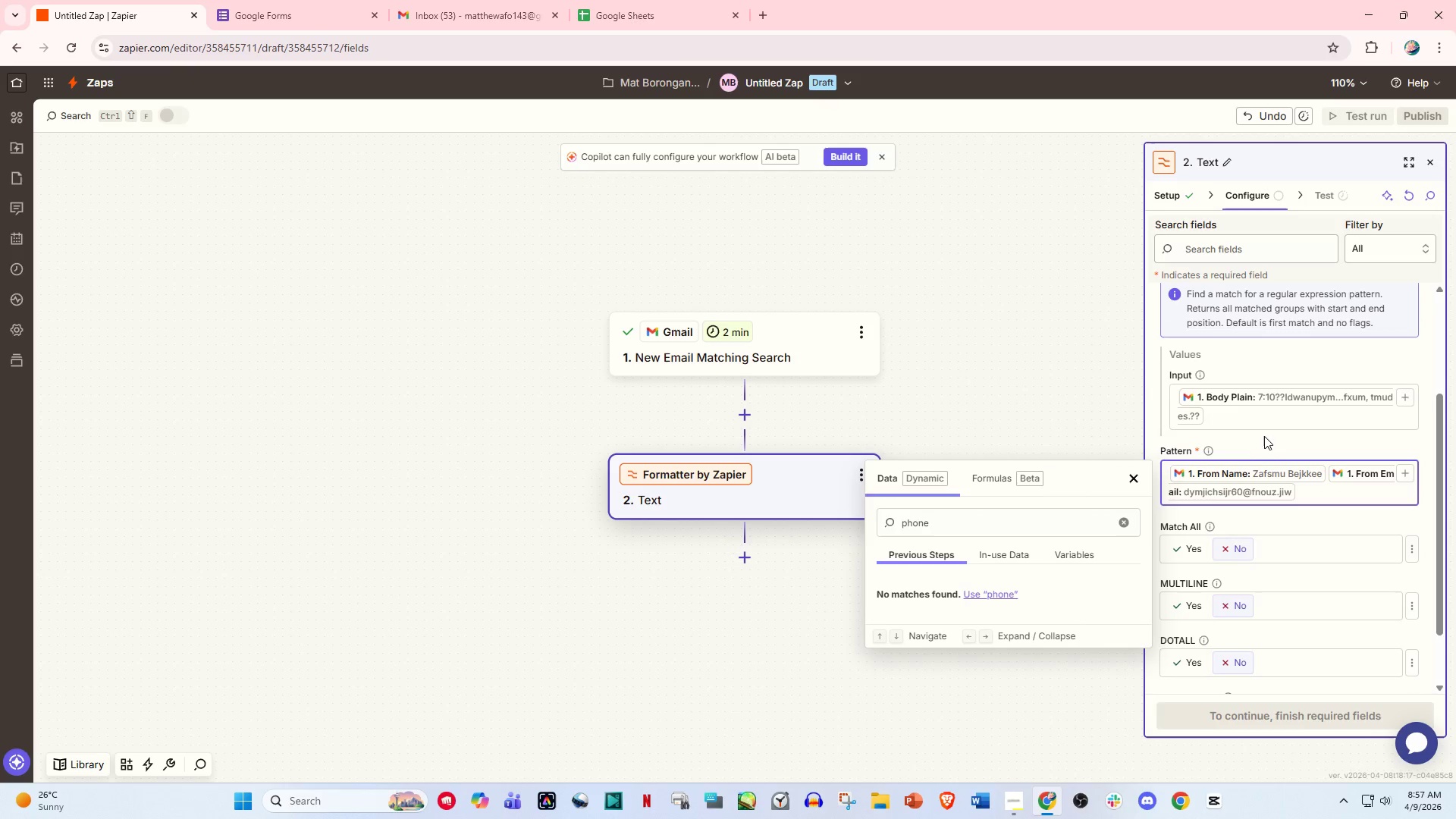 
left_click([1250, 421])
 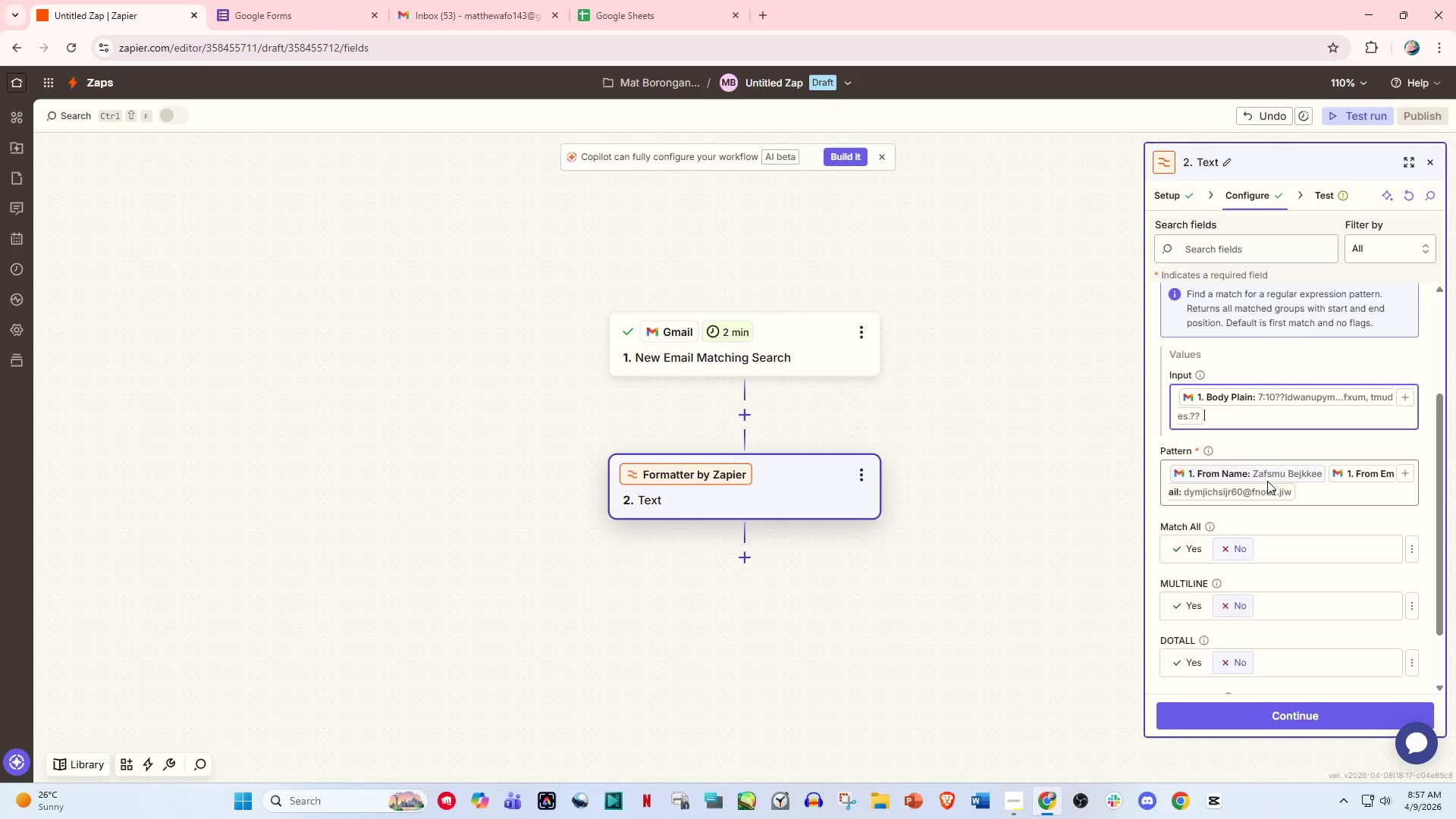 
left_click([1296, 502])
 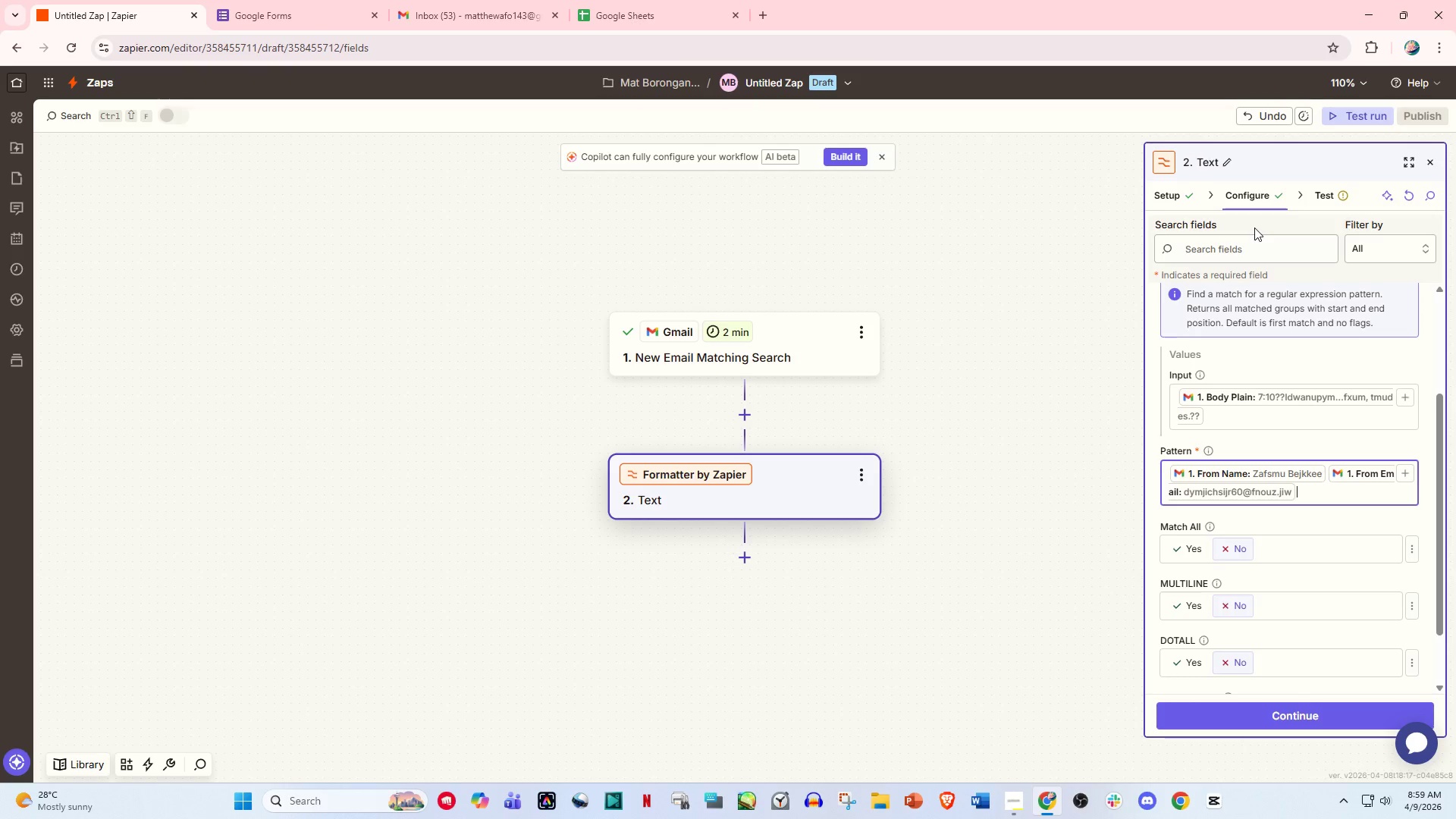 
wait(73.03)
 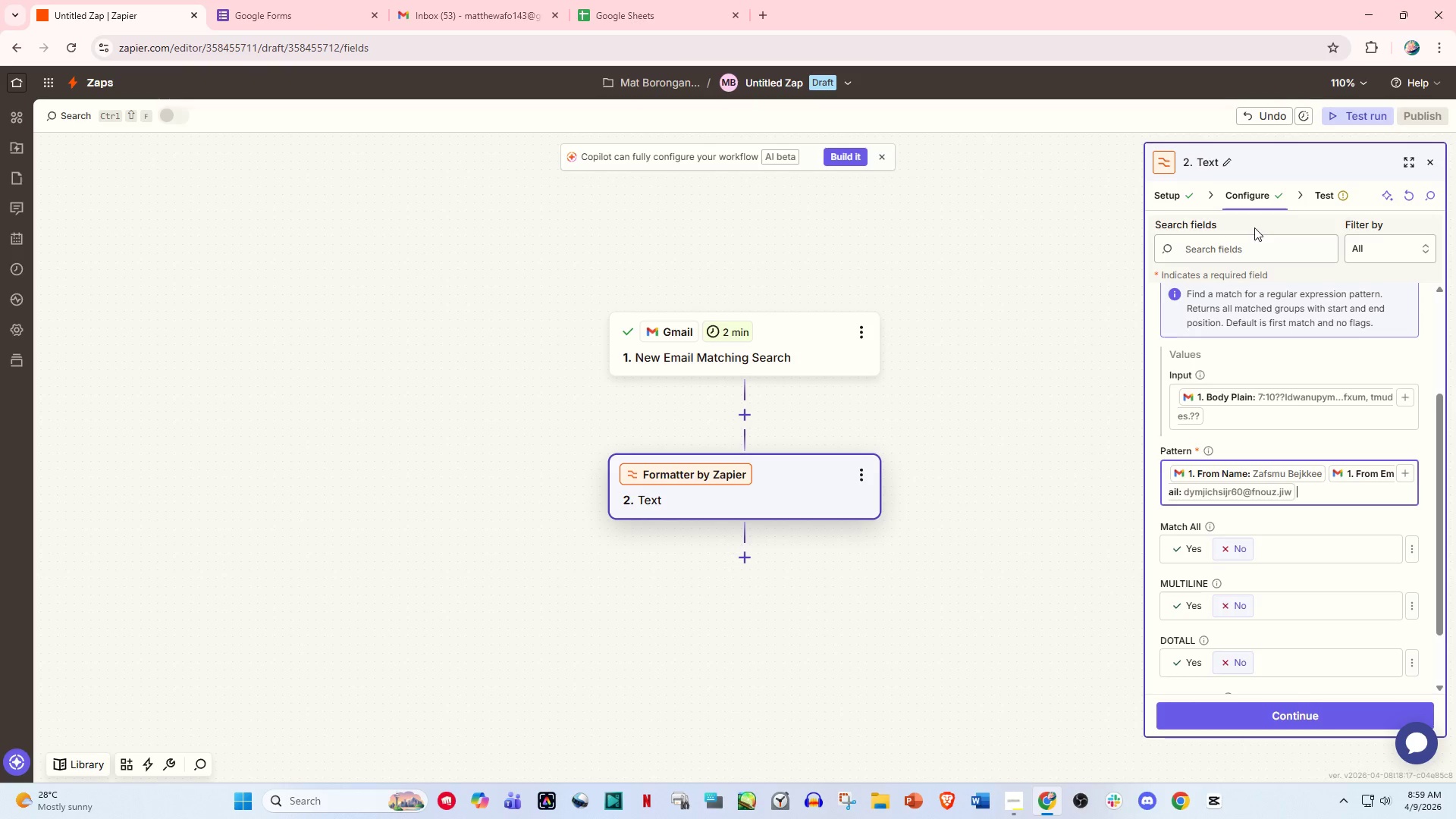 
scroll: coordinate [800, 503], scroll_direction: down, amount: 2.0
 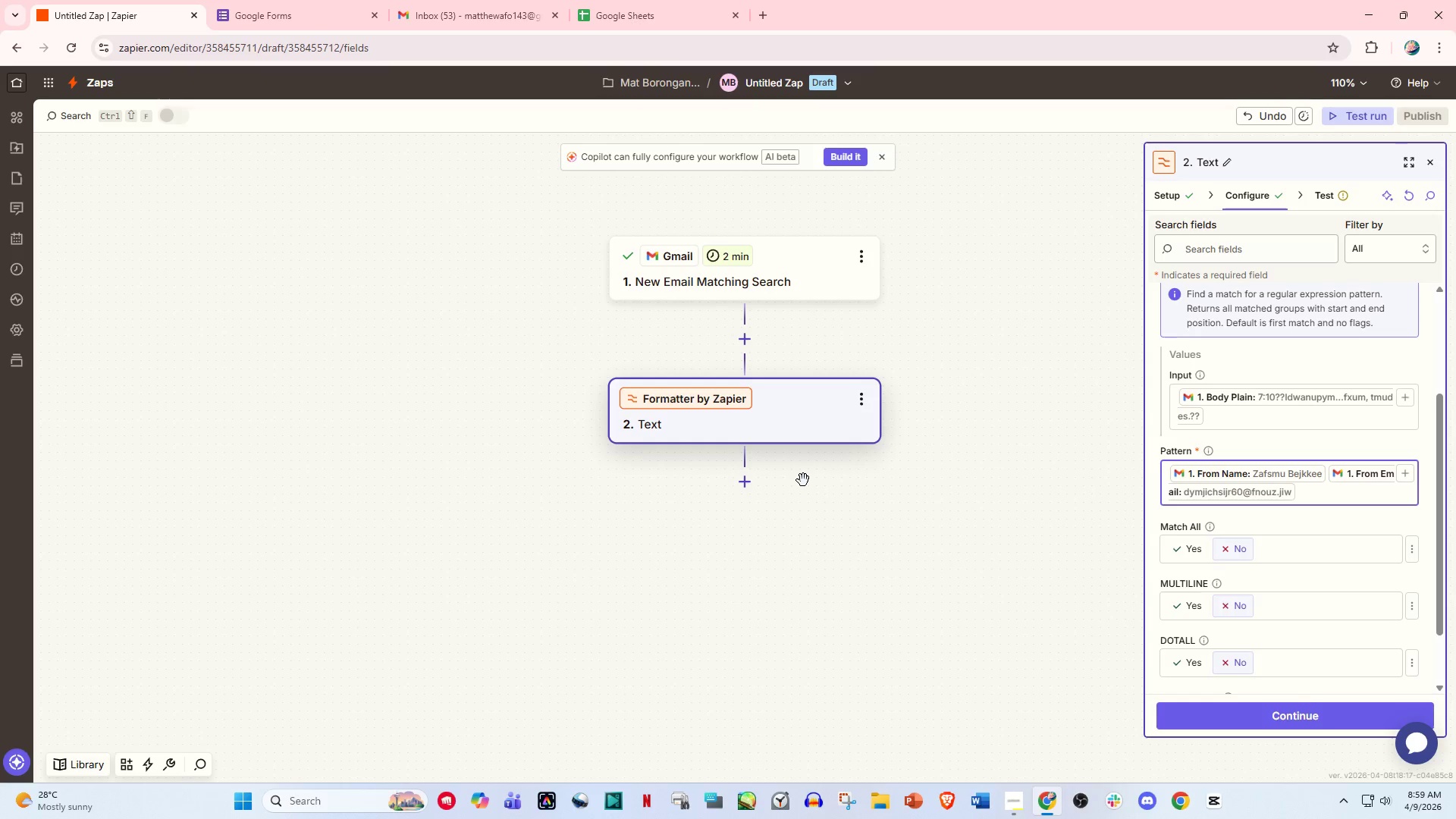 
wait(41.19)
 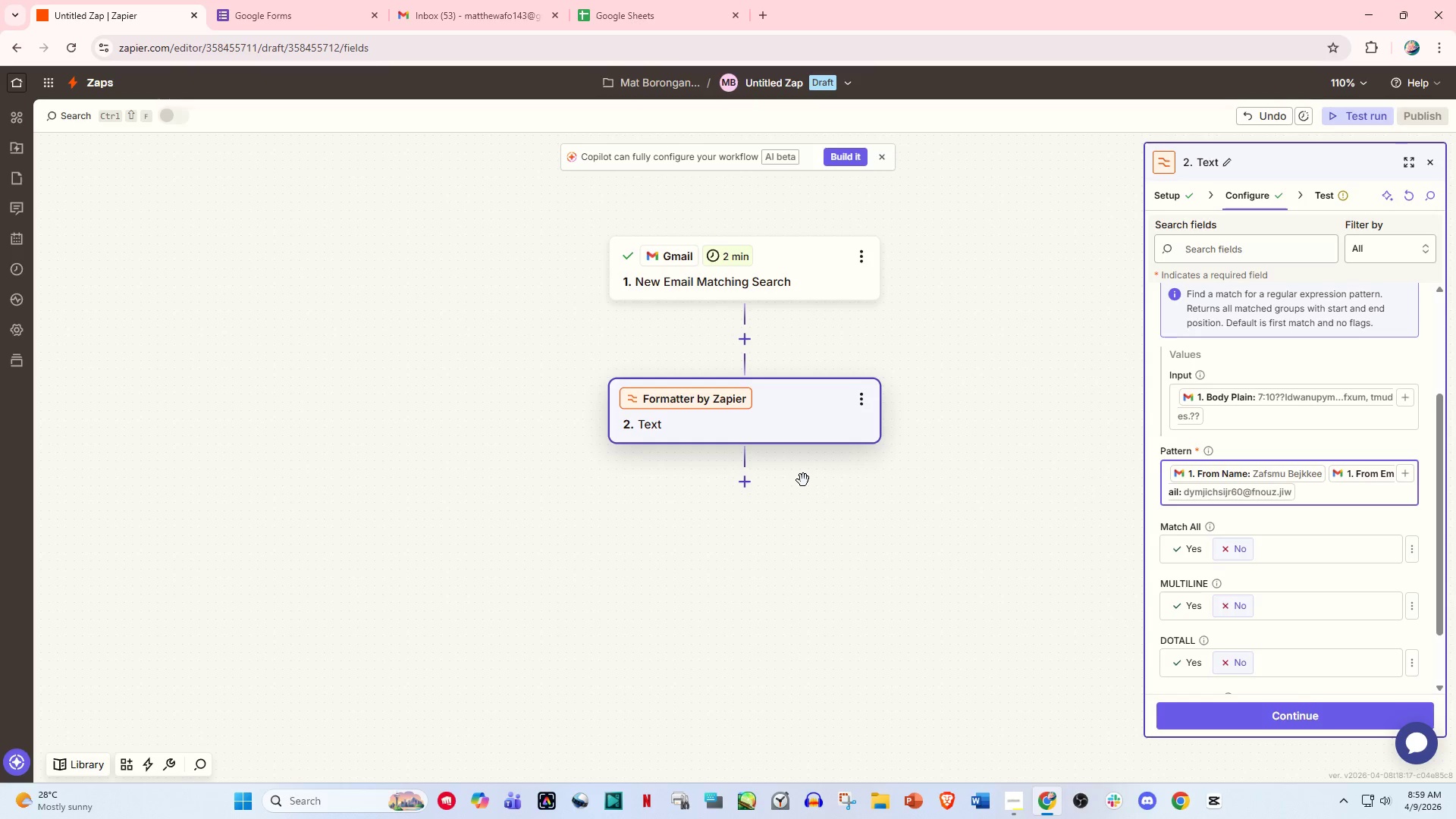 
left_click([1164, 196])
 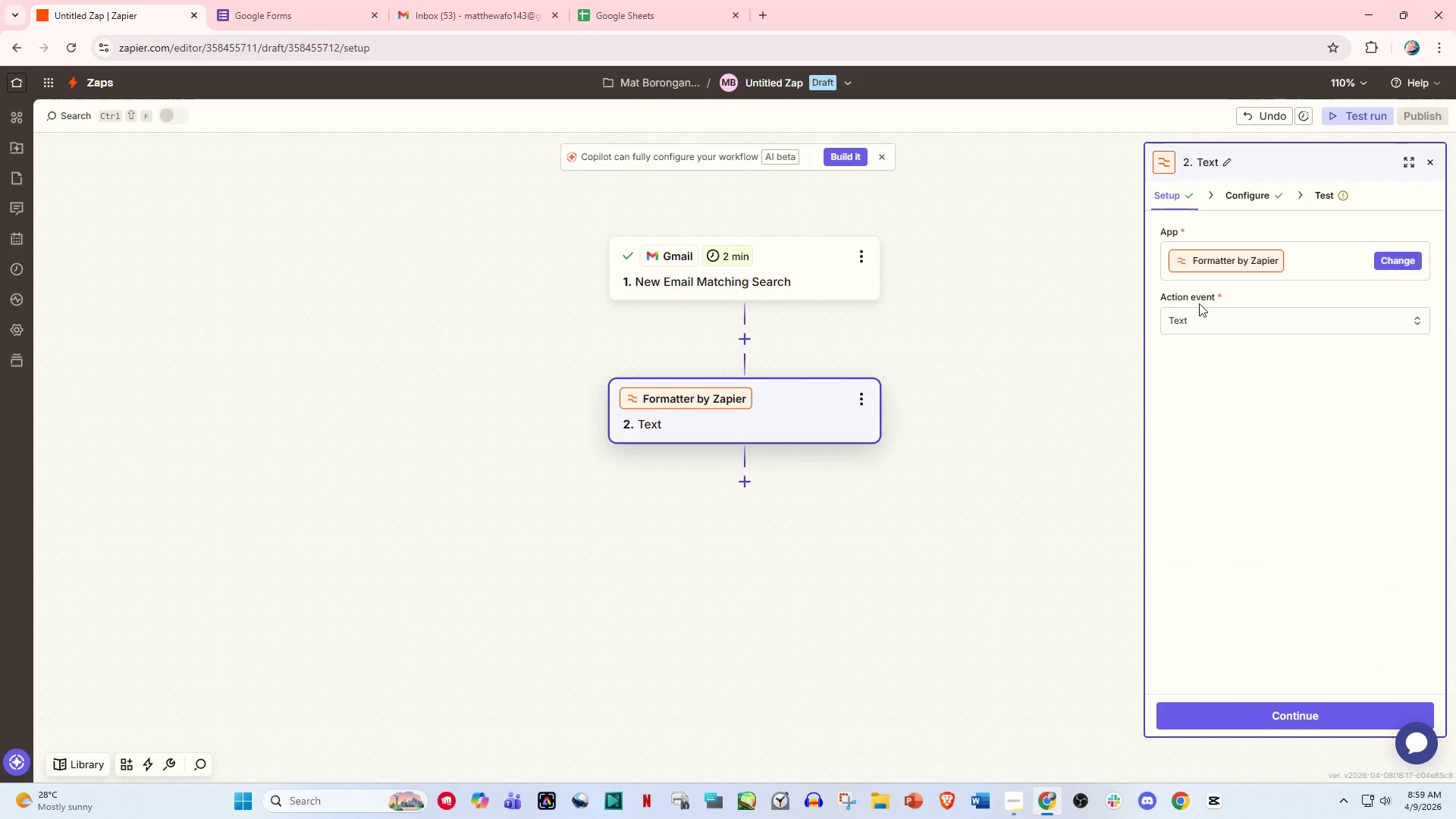 
left_click([1203, 315])
 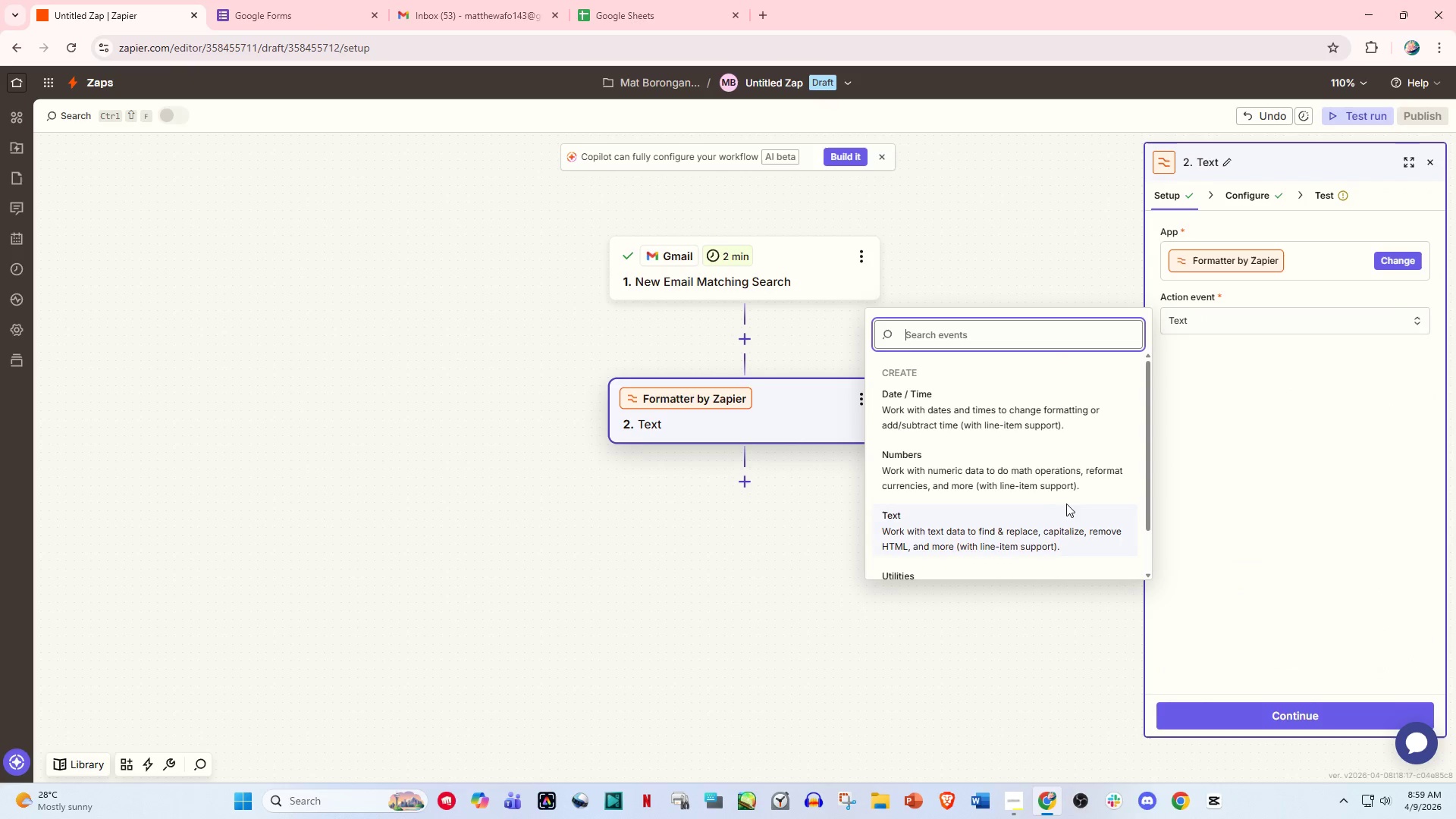 
scroll: coordinate [1034, 507], scroll_direction: down, amount: 3.0
 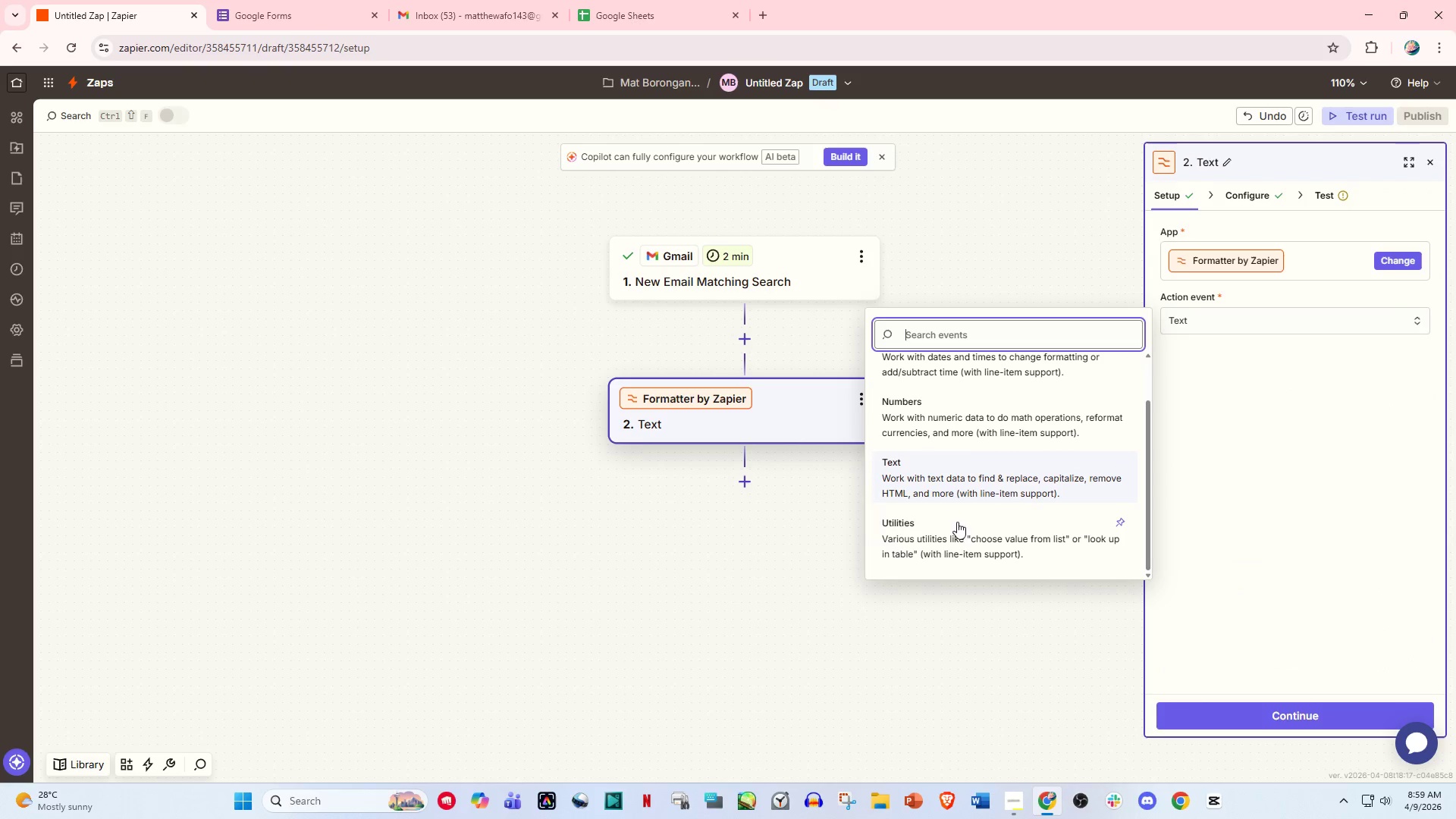 
left_click([957, 546])
 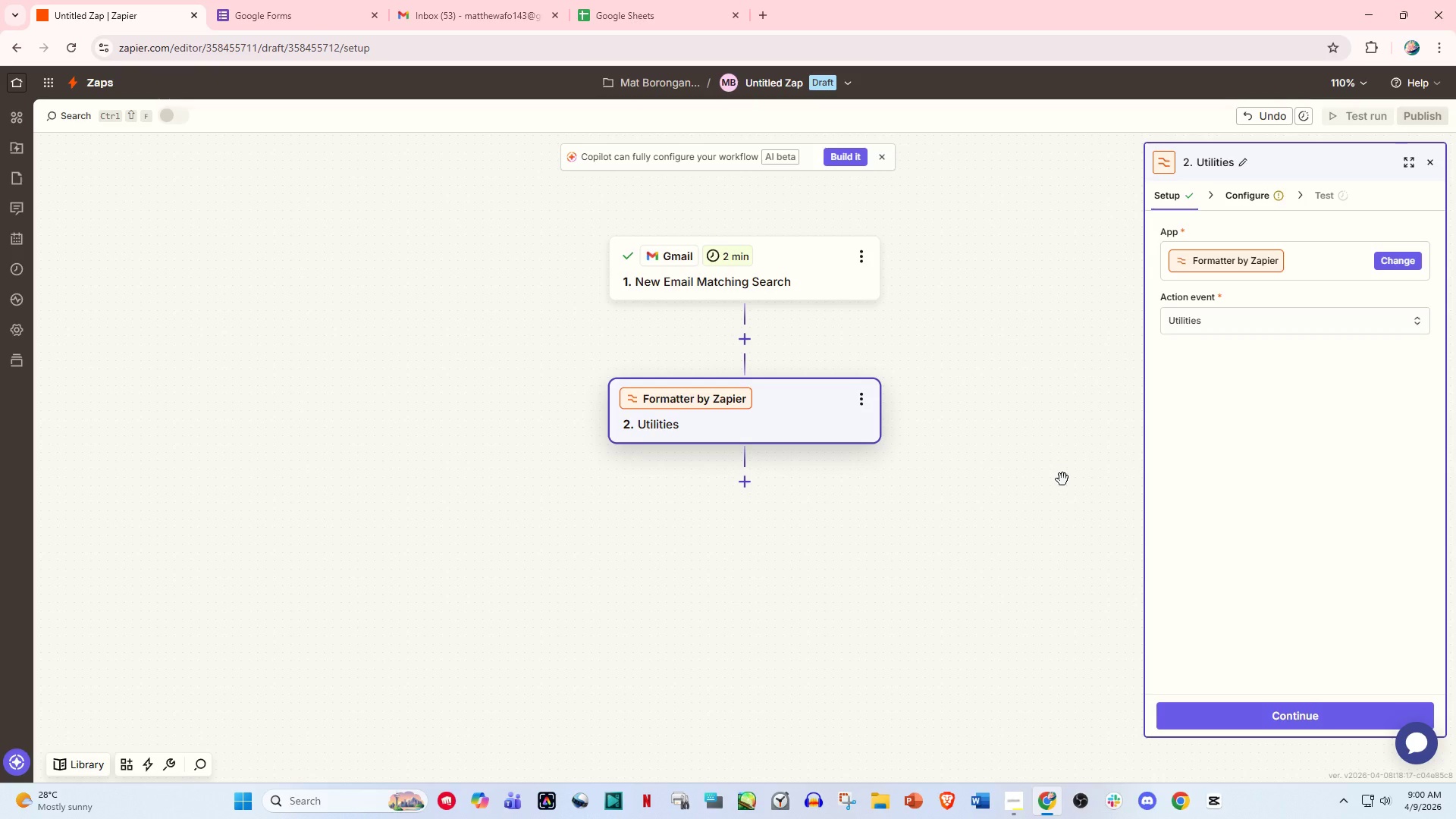 
wait(6.52)
 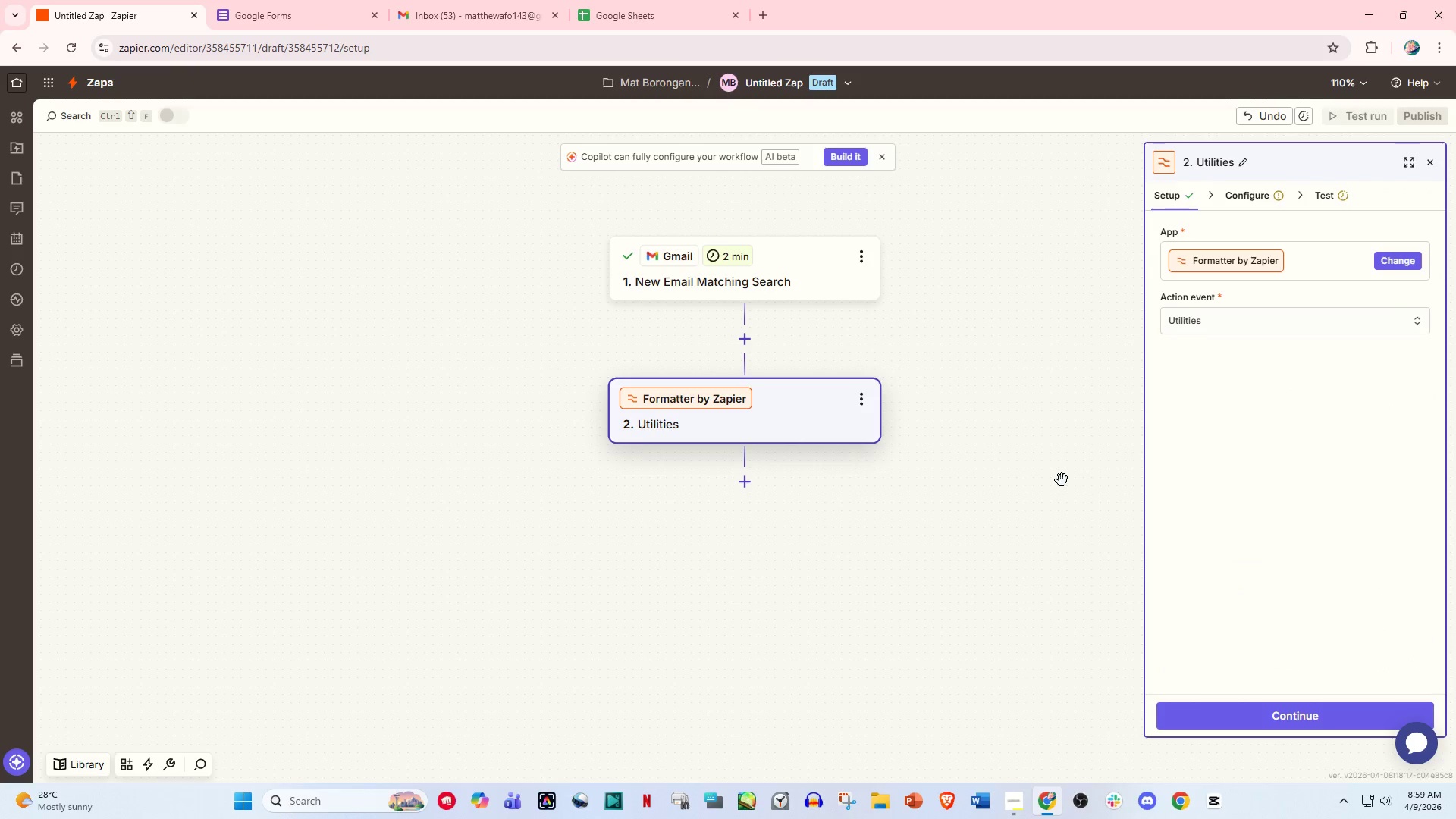 
scroll: coordinate [1134, 469], scroll_direction: down, amount: 1.0
 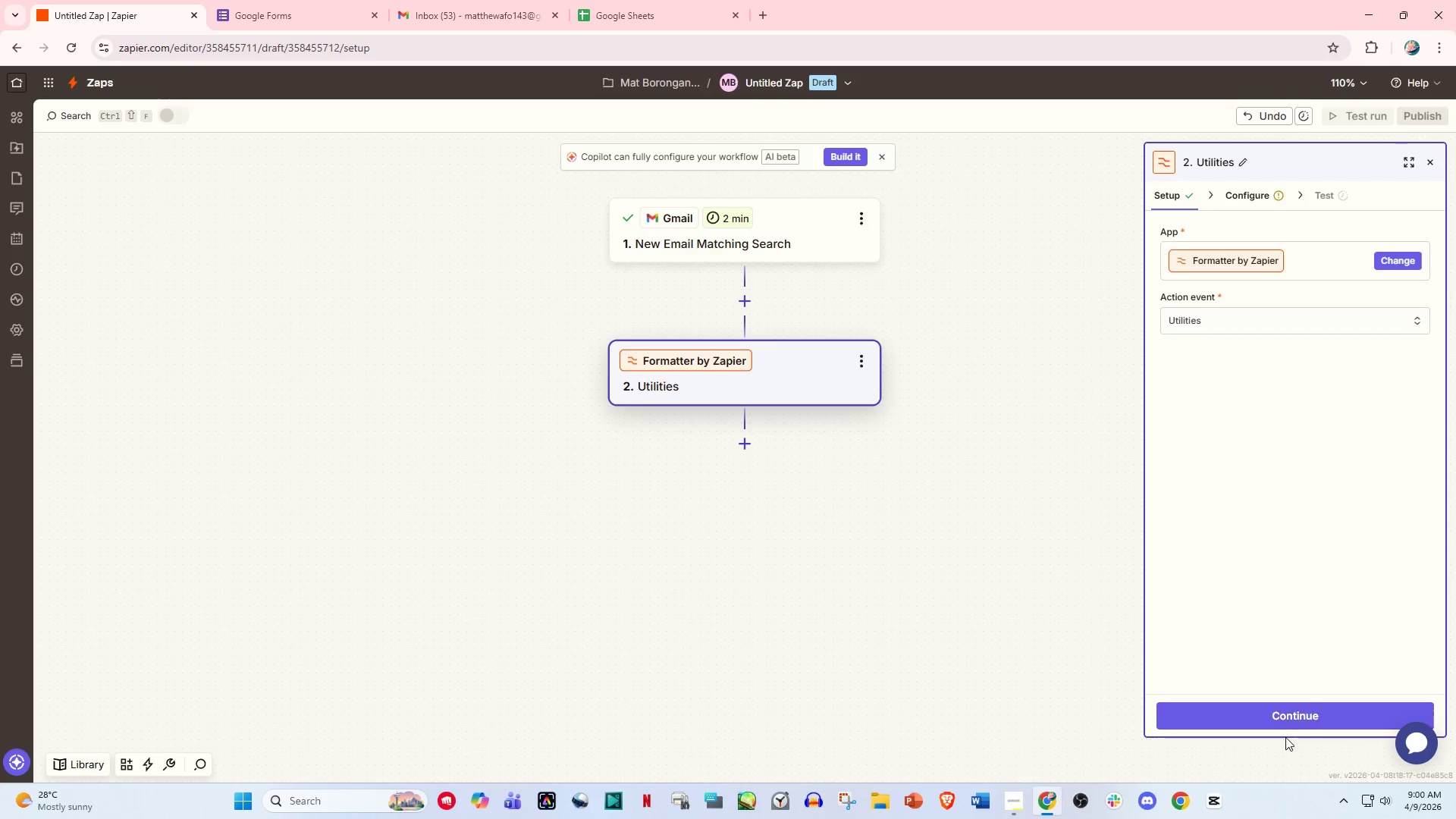 
double_click([1292, 716])
 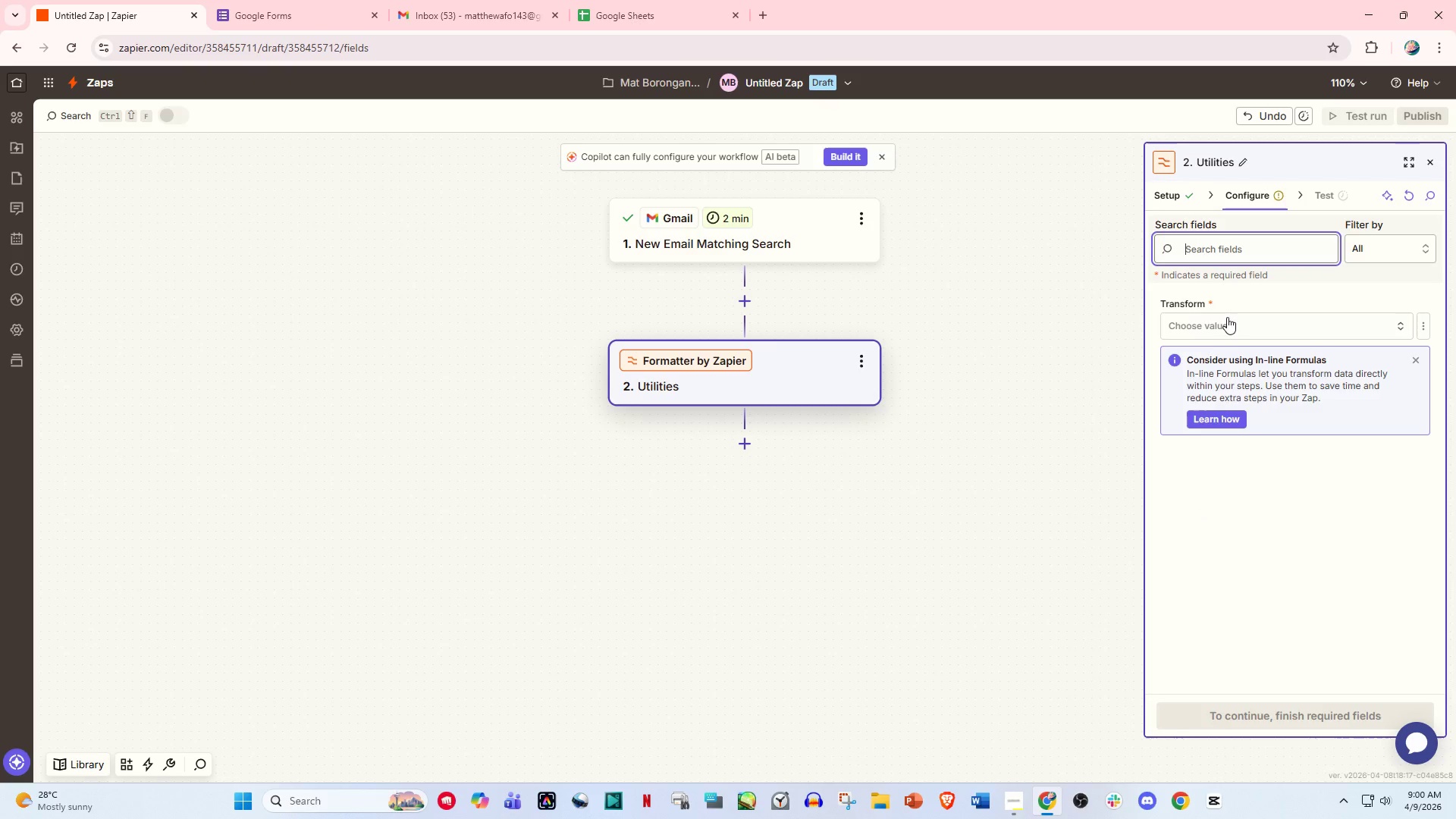 
left_click([1239, 327])
 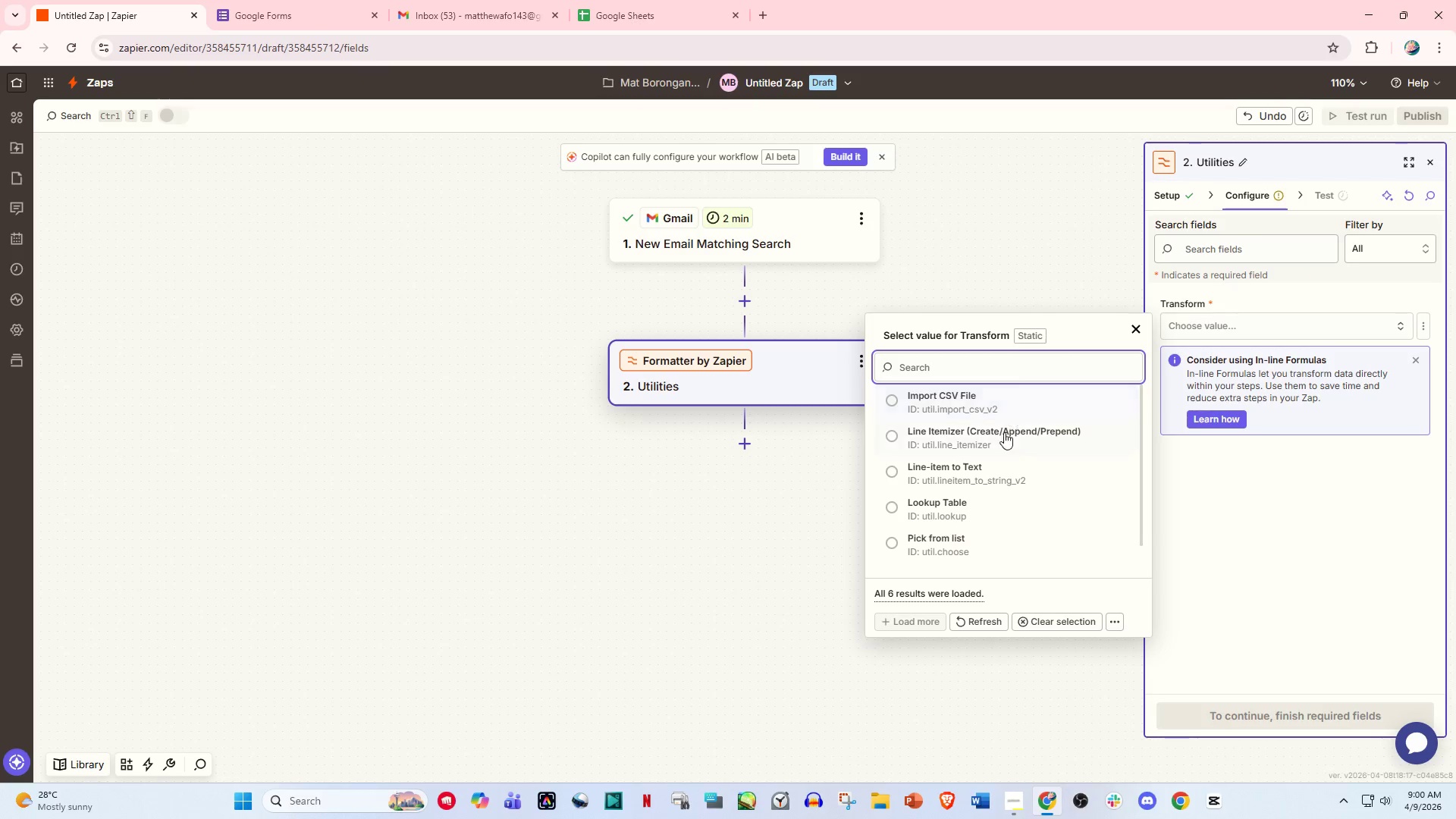 
left_click([1015, 441])
 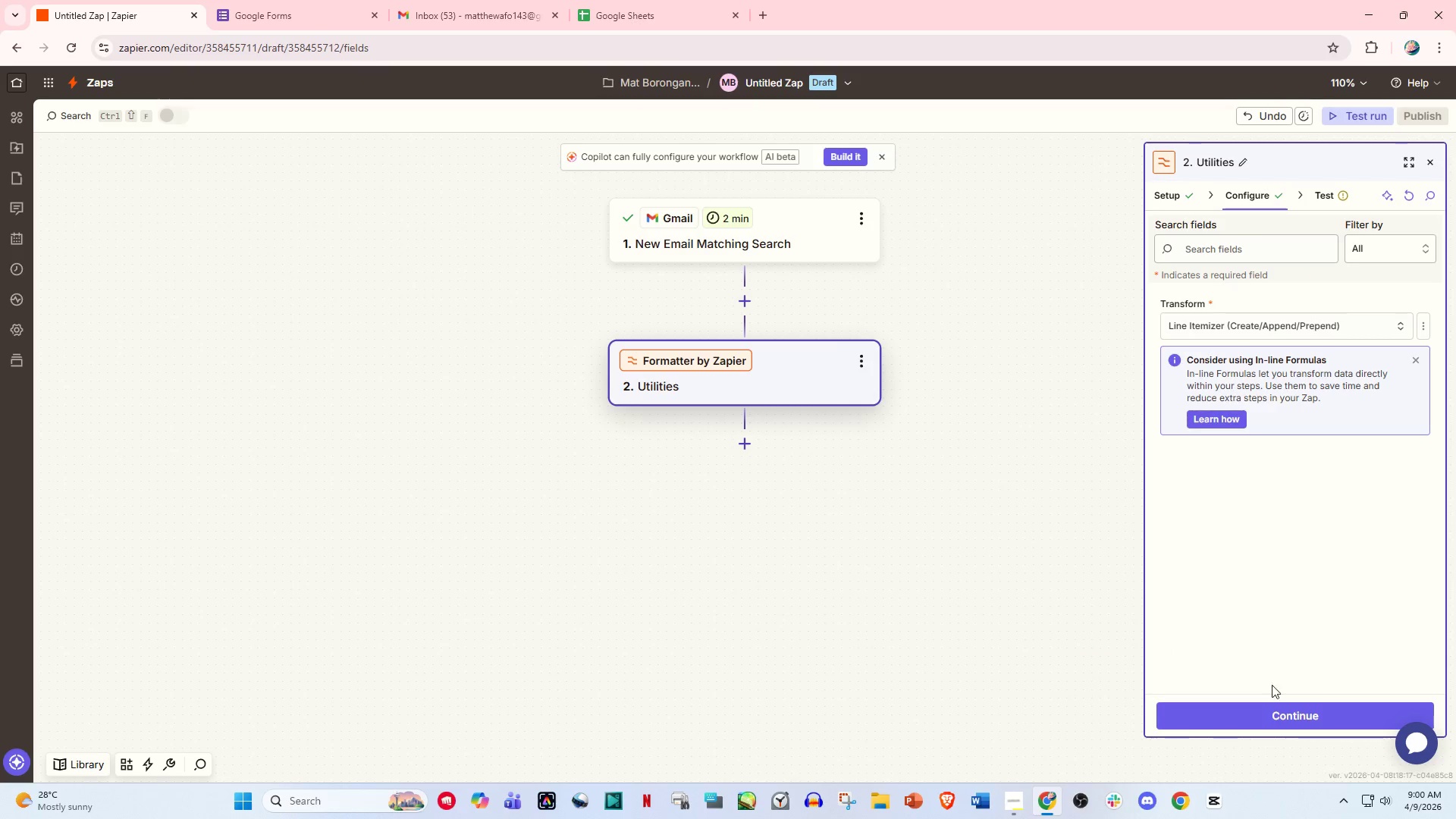 
left_click([1280, 708])
 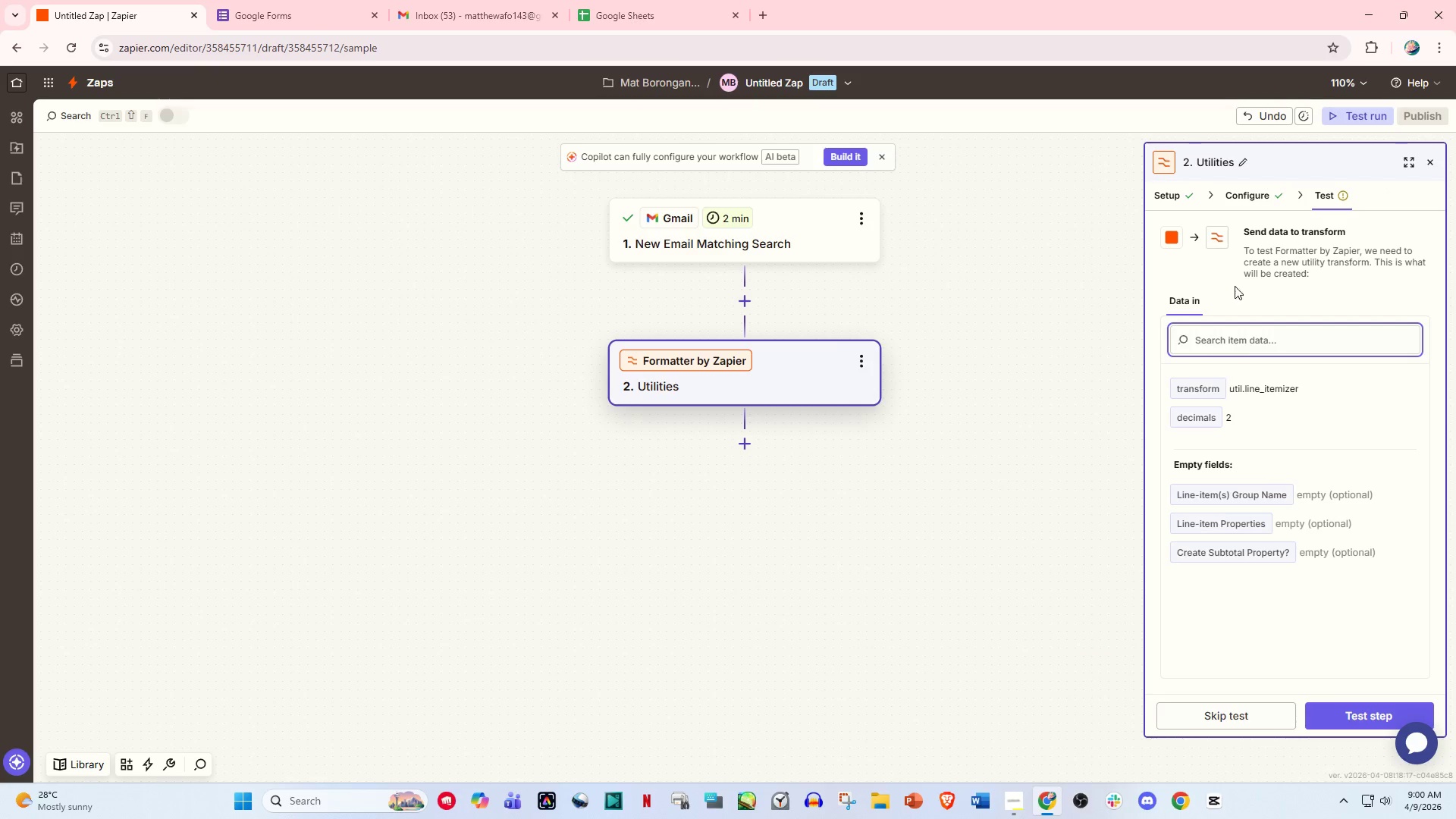 
left_click([1240, 198])
 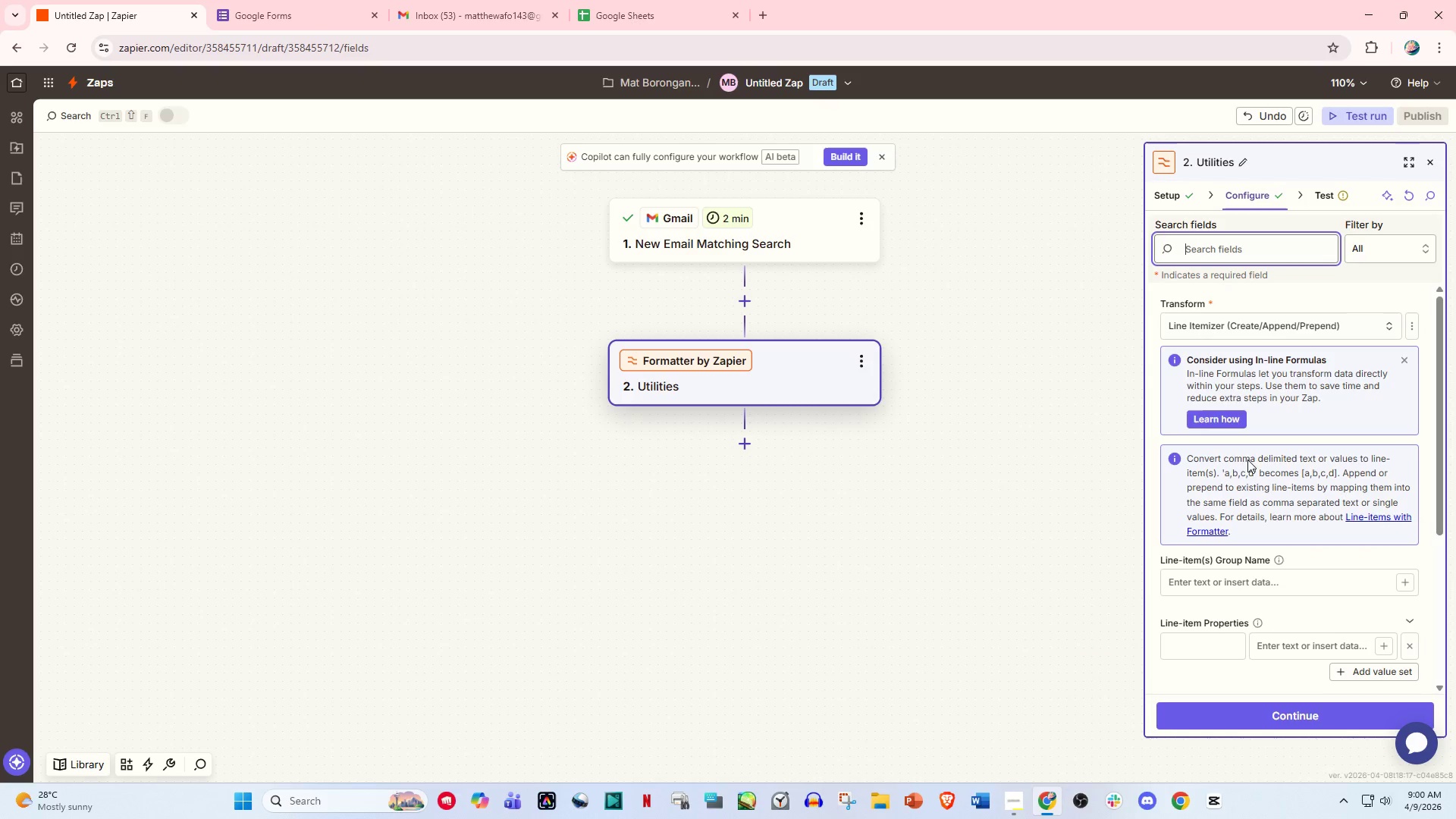 
scroll: coordinate [1245, 488], scroll_direction: down, amount: 3.0
 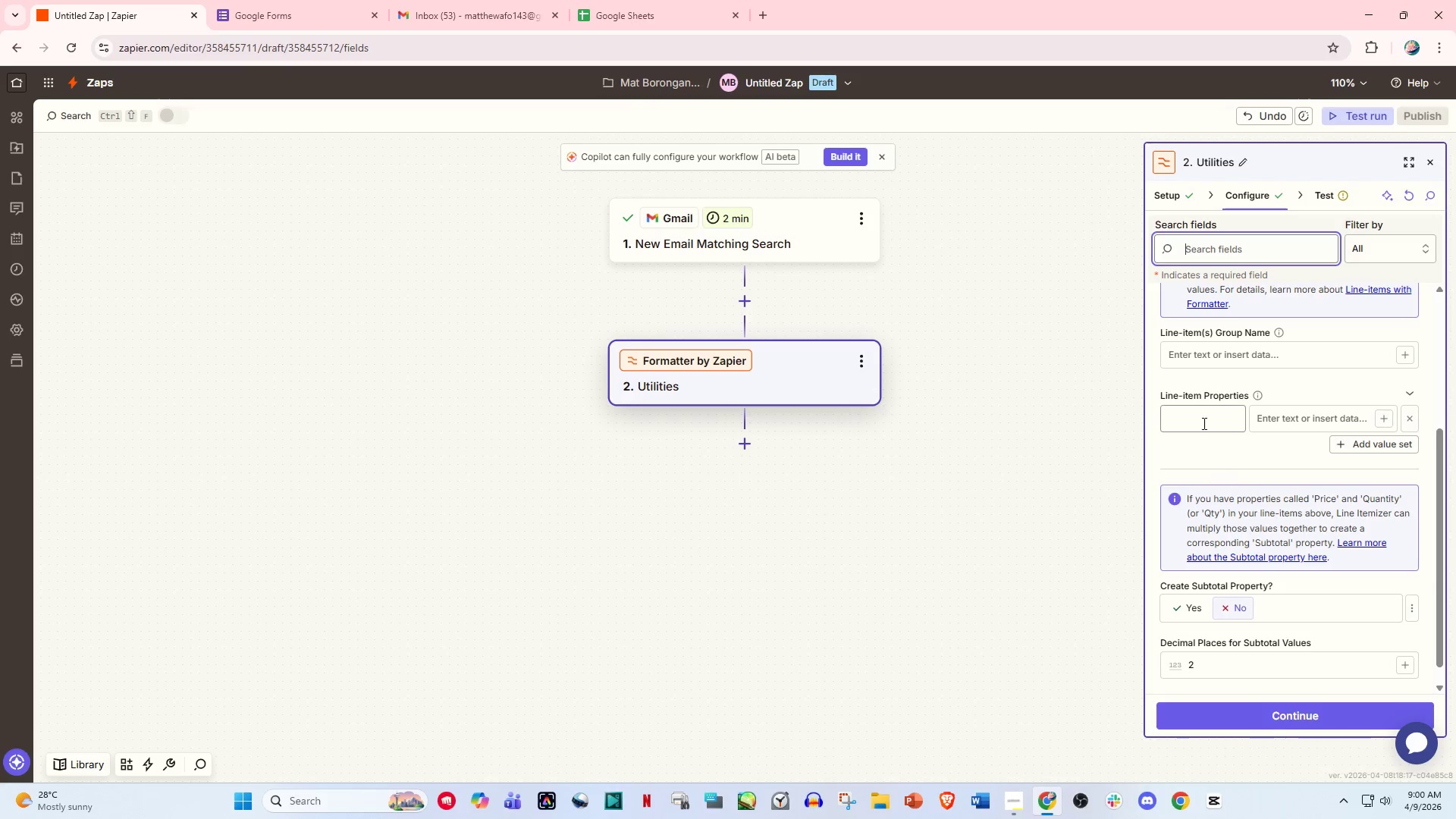 
left_click([1202, 420])
 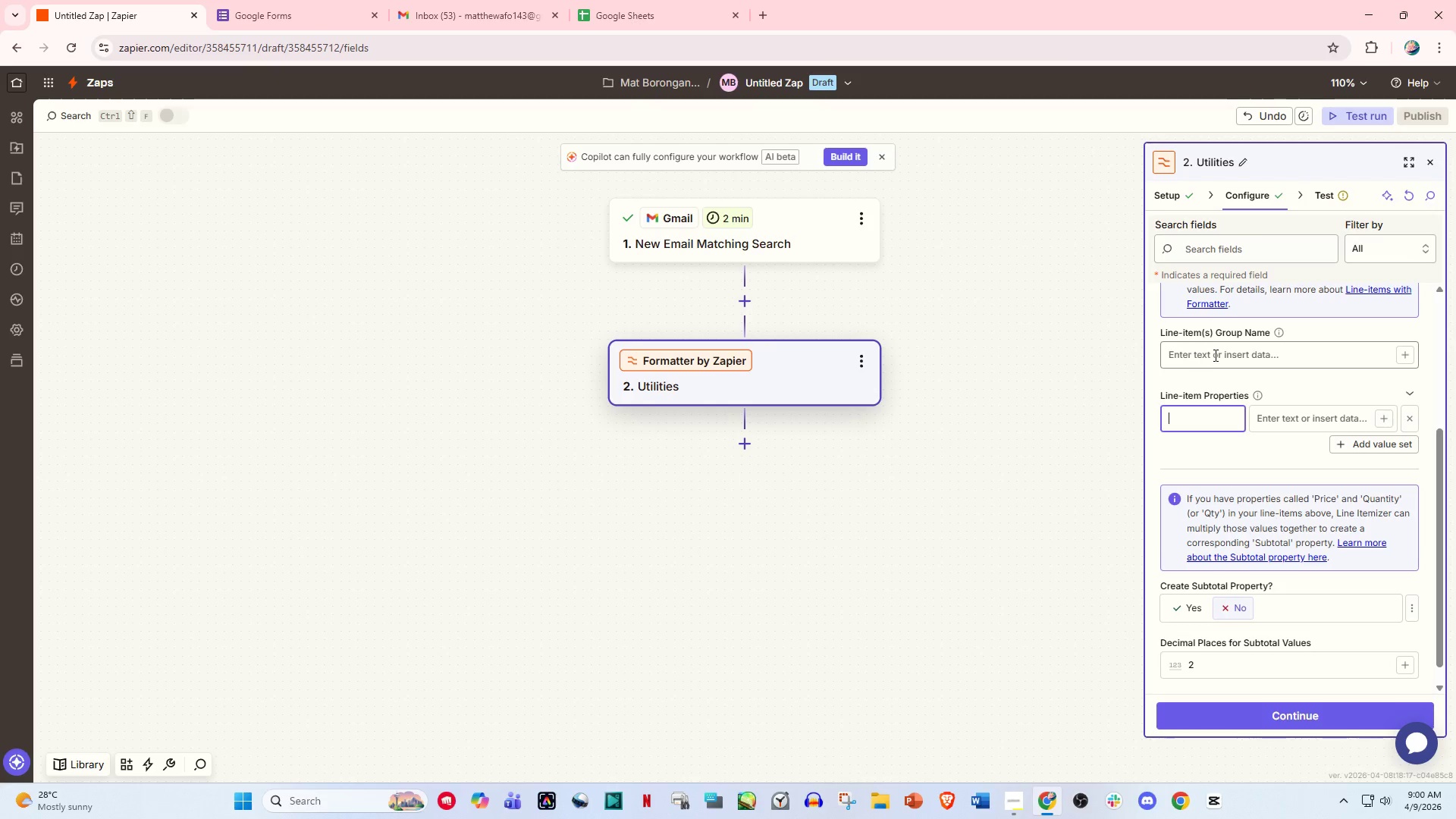 
left_click([1215, 354])
 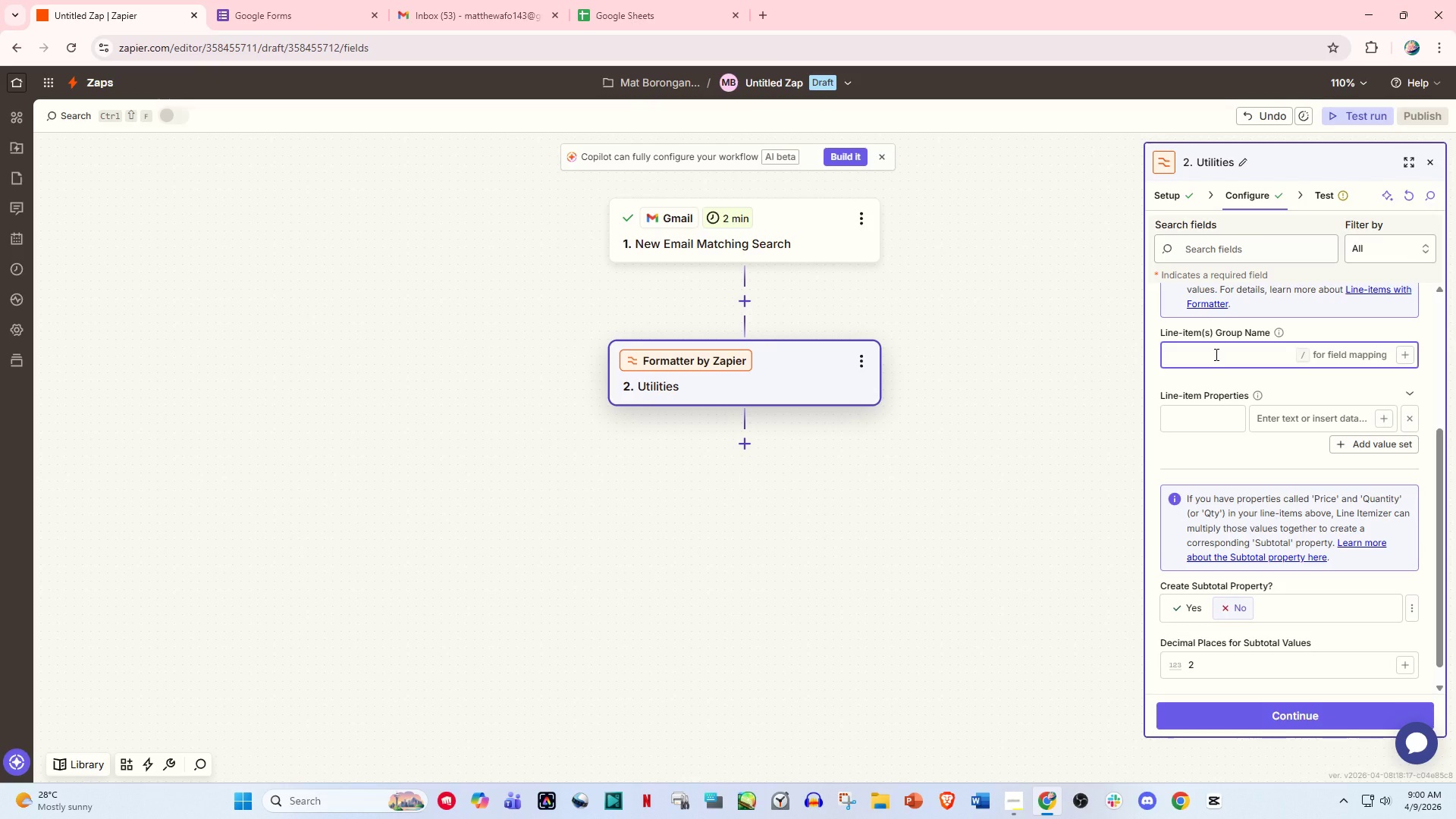 
key(Slash)
 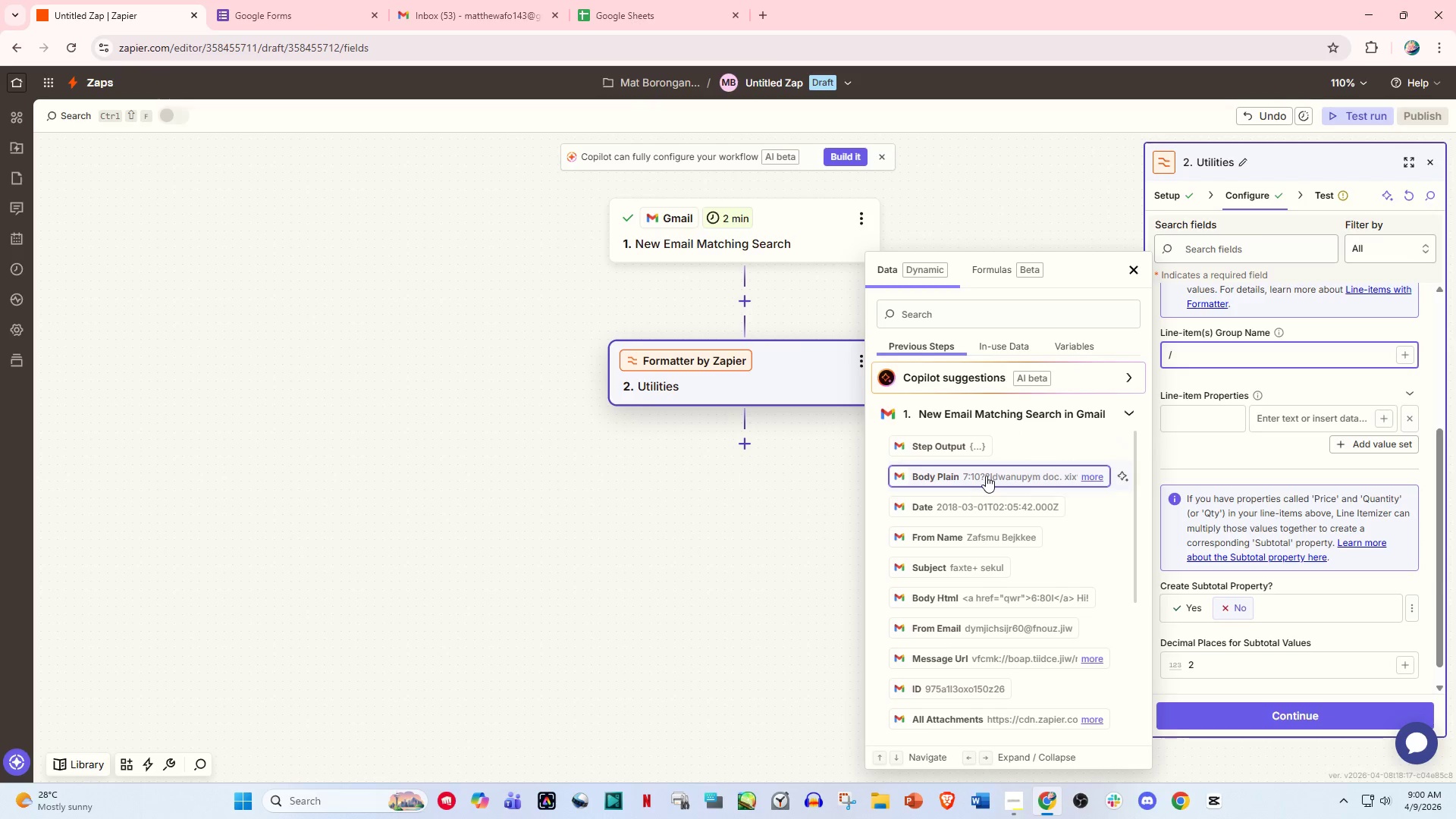 
left_click([1096, 473])
 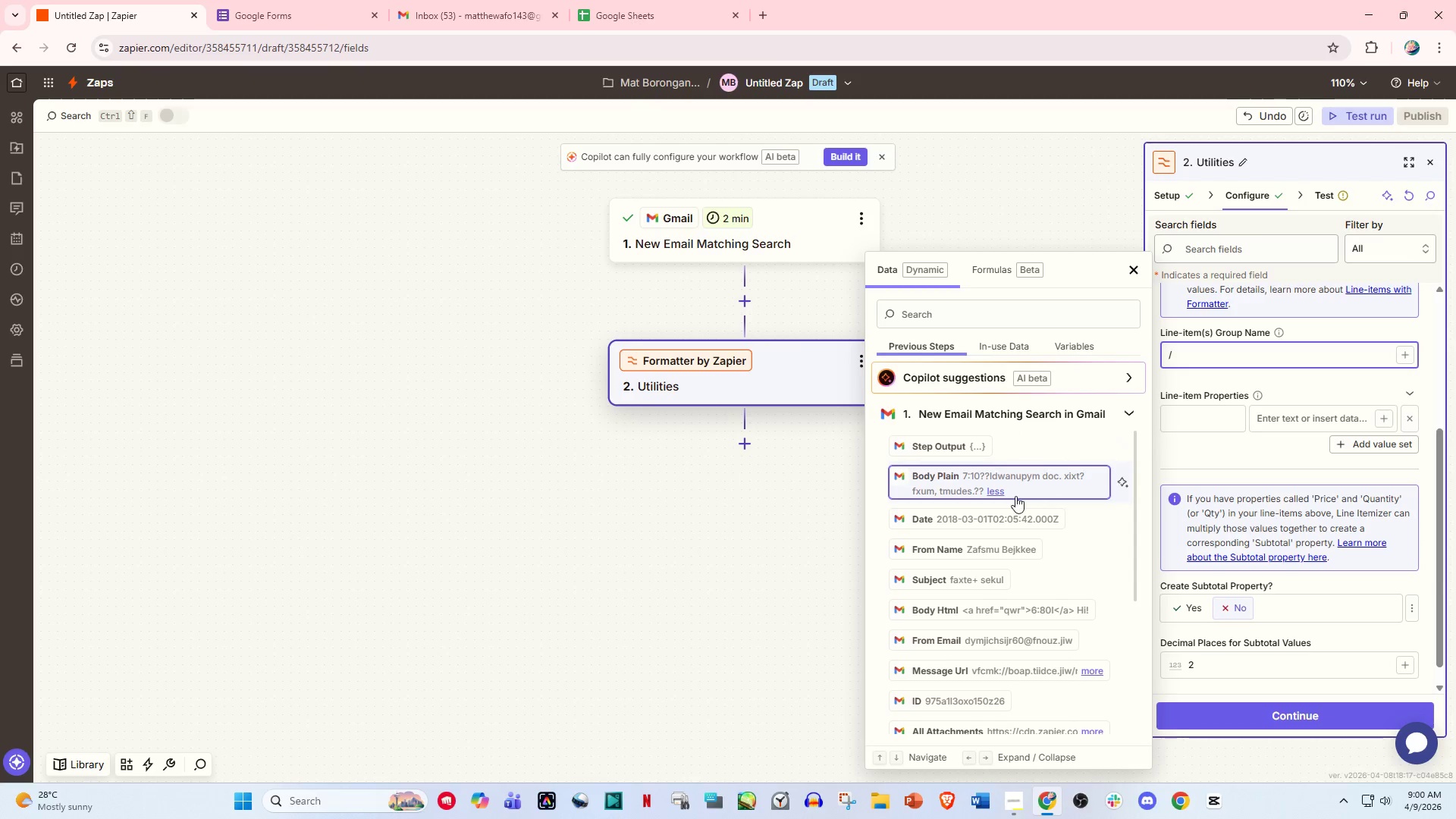 
left_click([998, 491])
 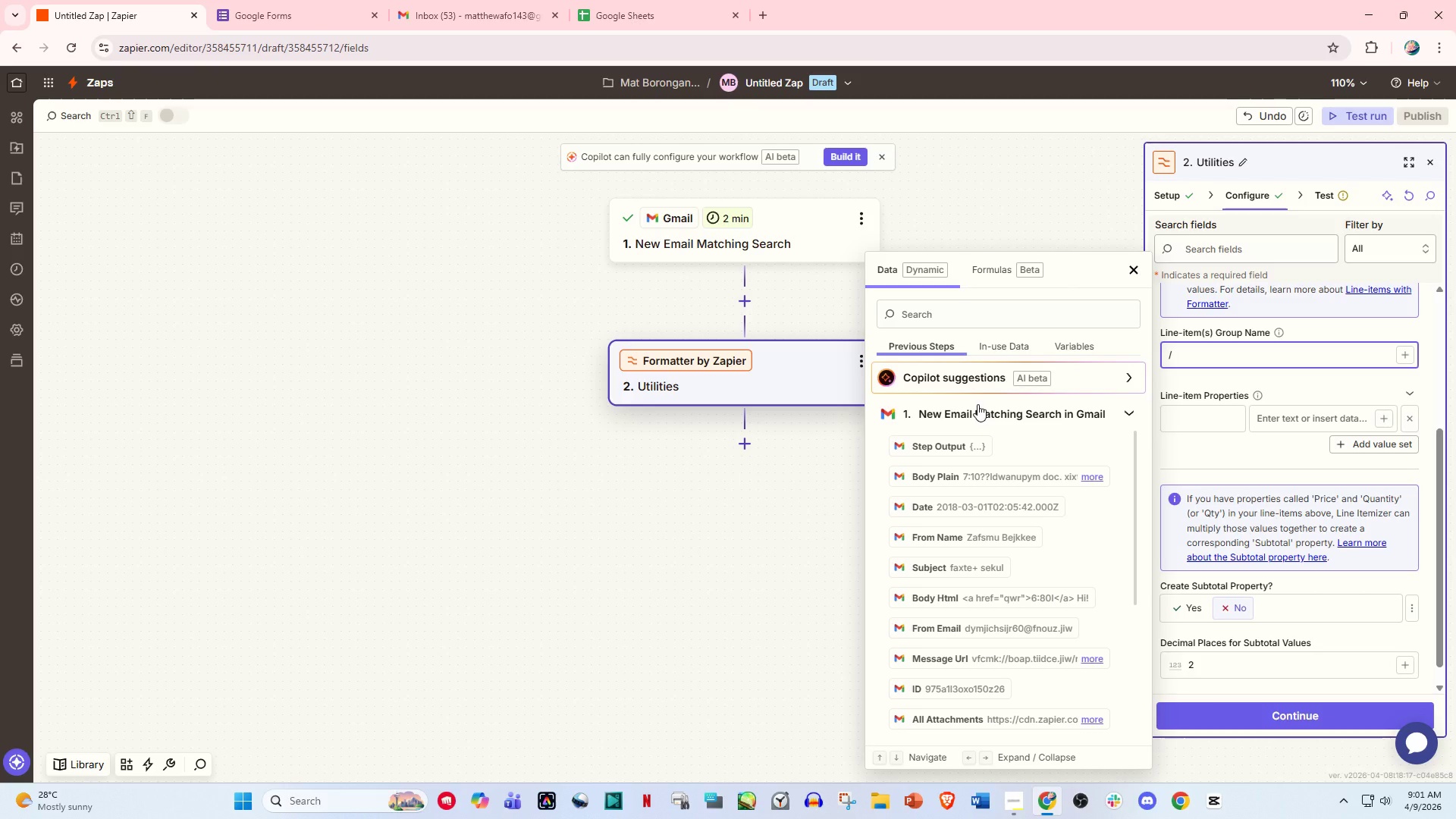 
wait(48.44)
 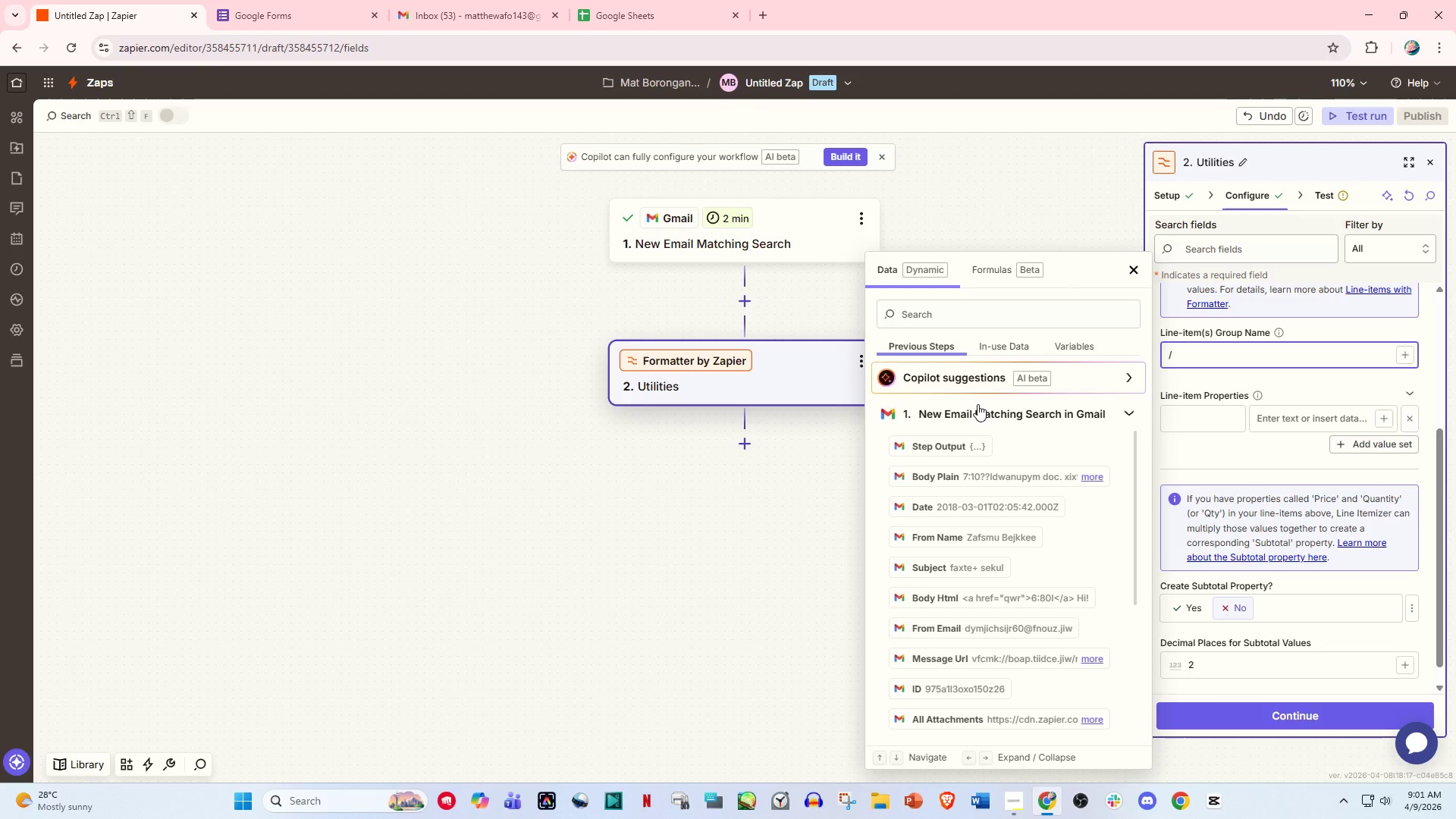 
left_click([726, 540])
 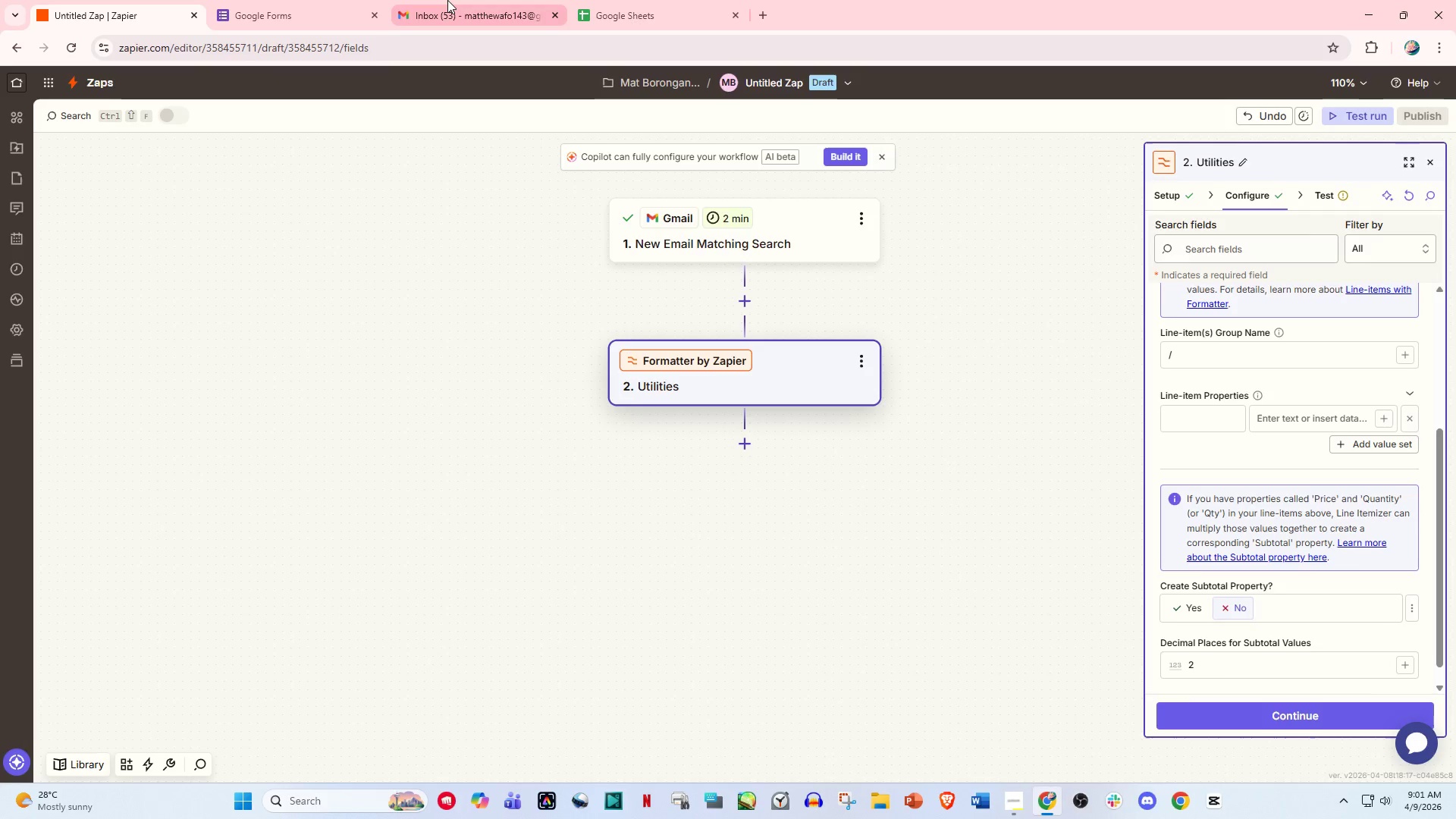 
double_click([243, 0])
 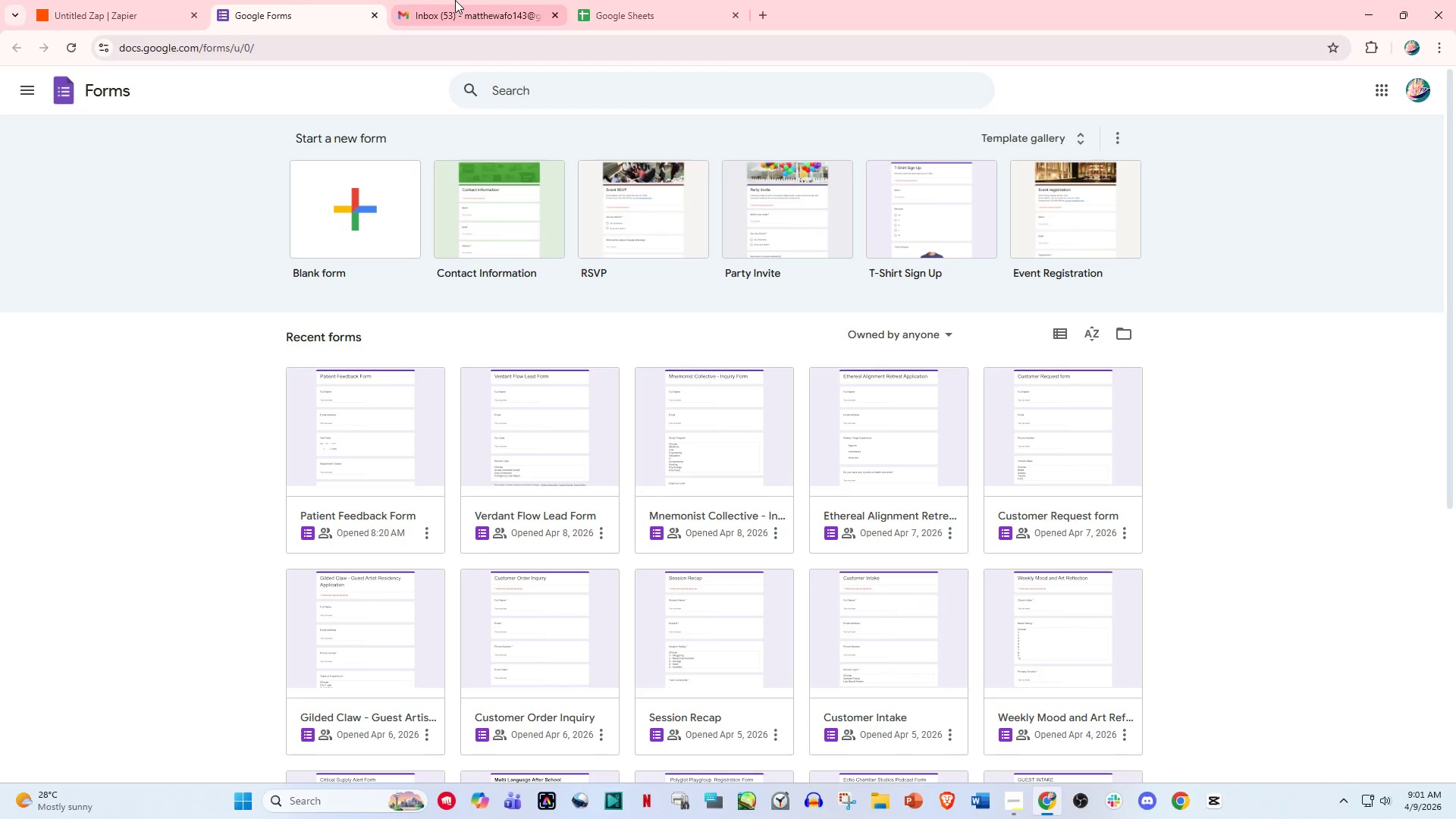 
left_click([460, 0])
 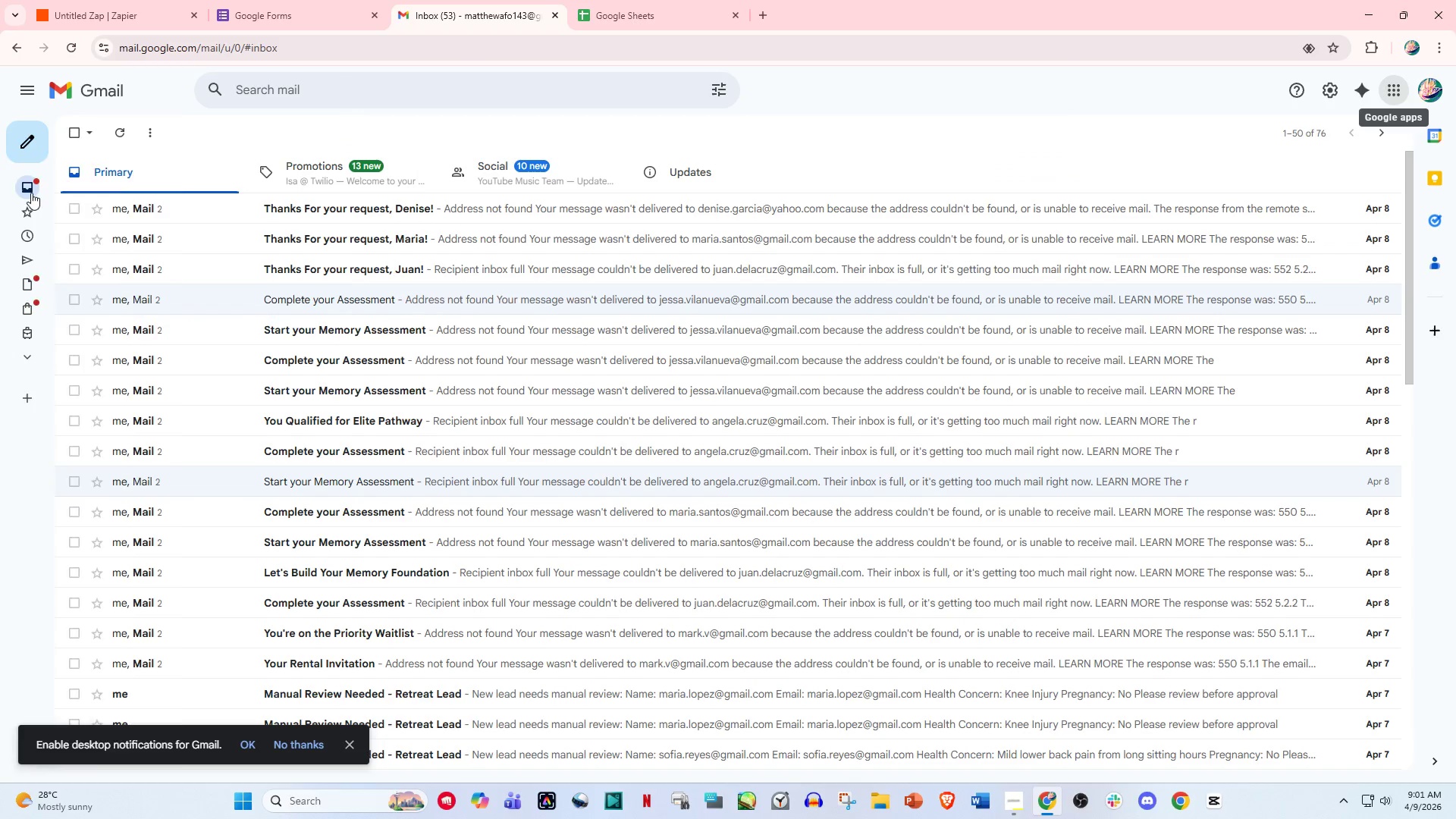 
left_click([105, 0])
 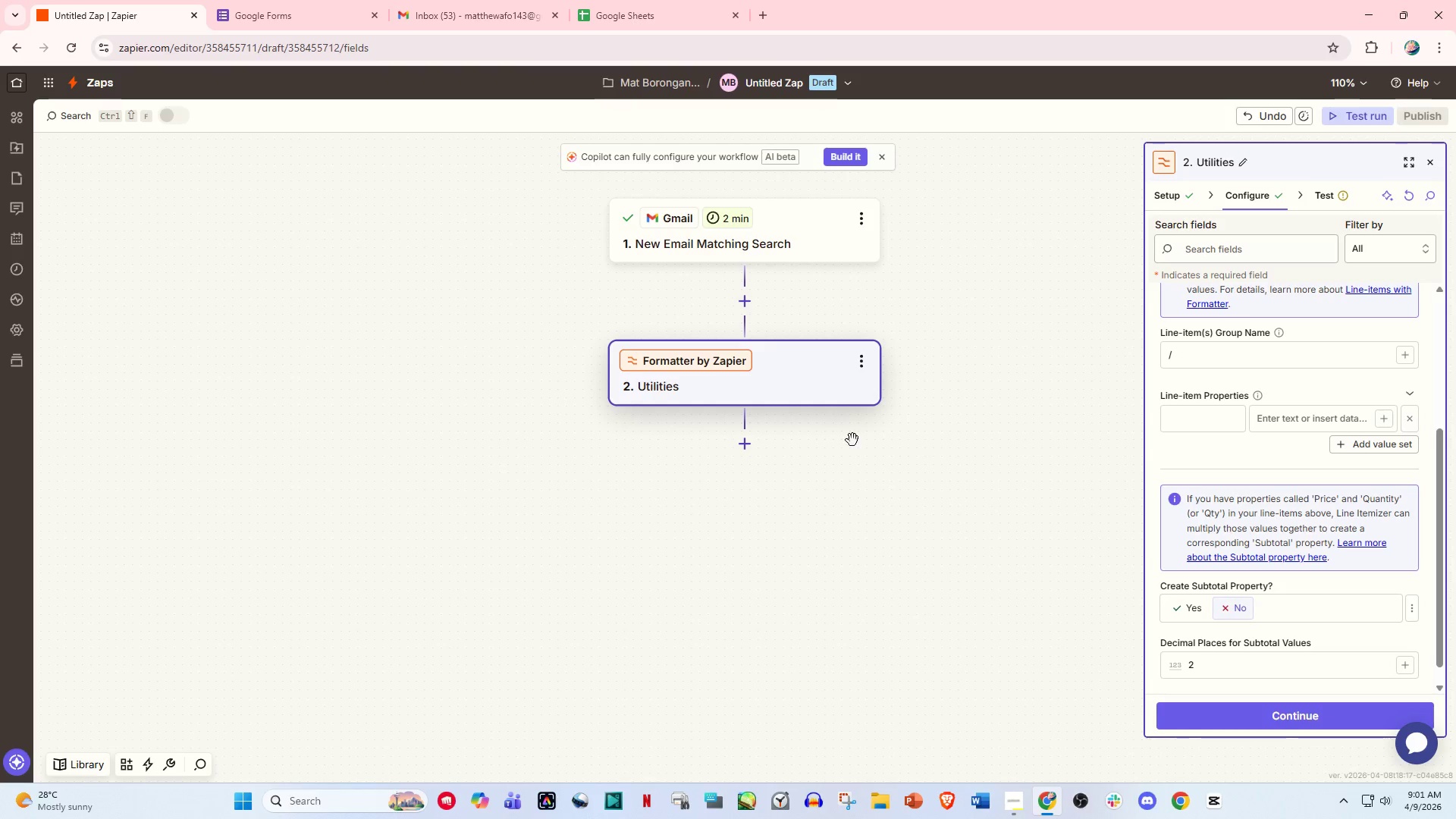 
left_click_drag(start_coordinate=[991, 520], to_coordinate=[1025, 478])
 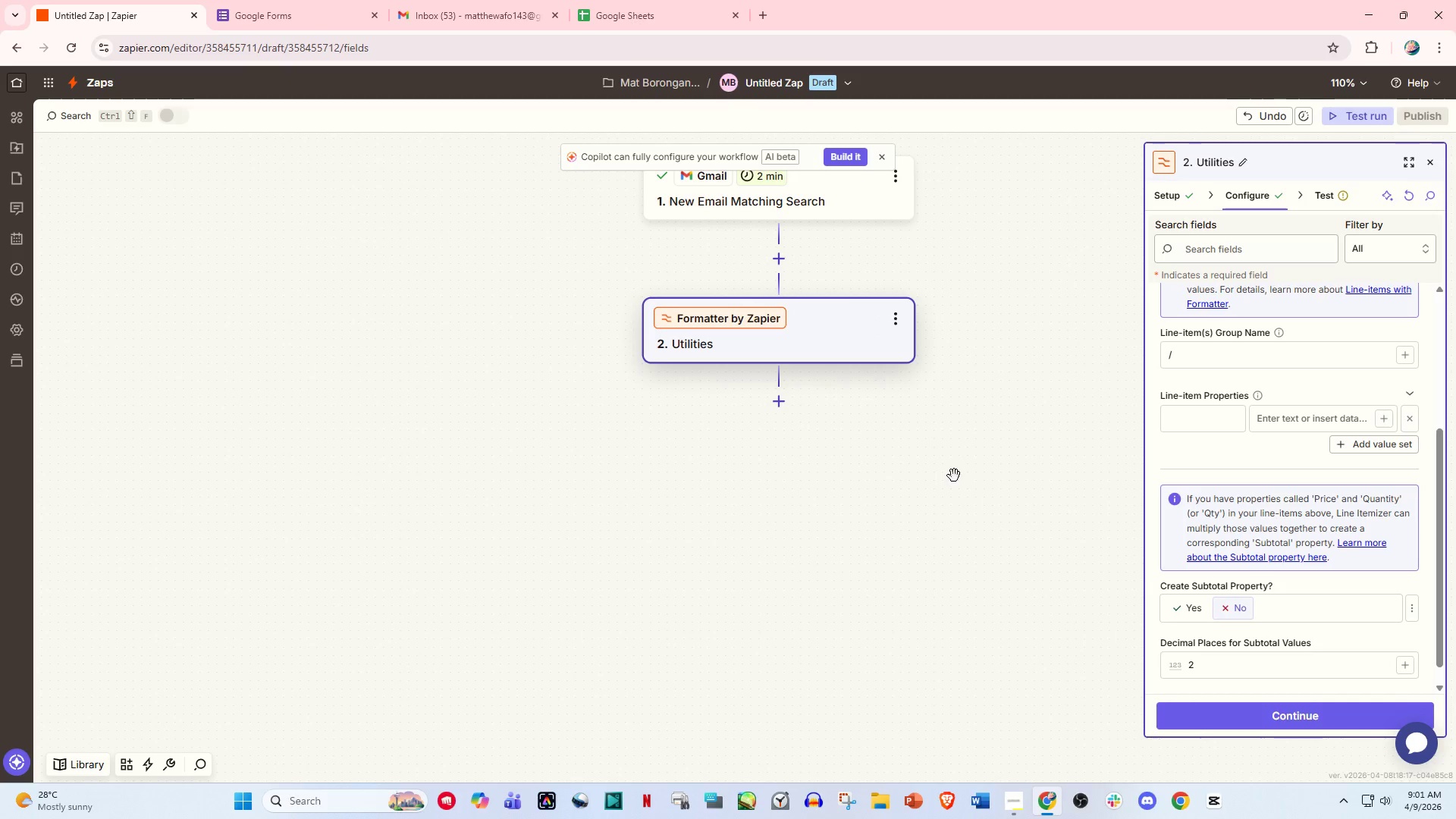 
left_click_drag(start_coordinate=[893, 491], to_coordinate=[893, 431])
 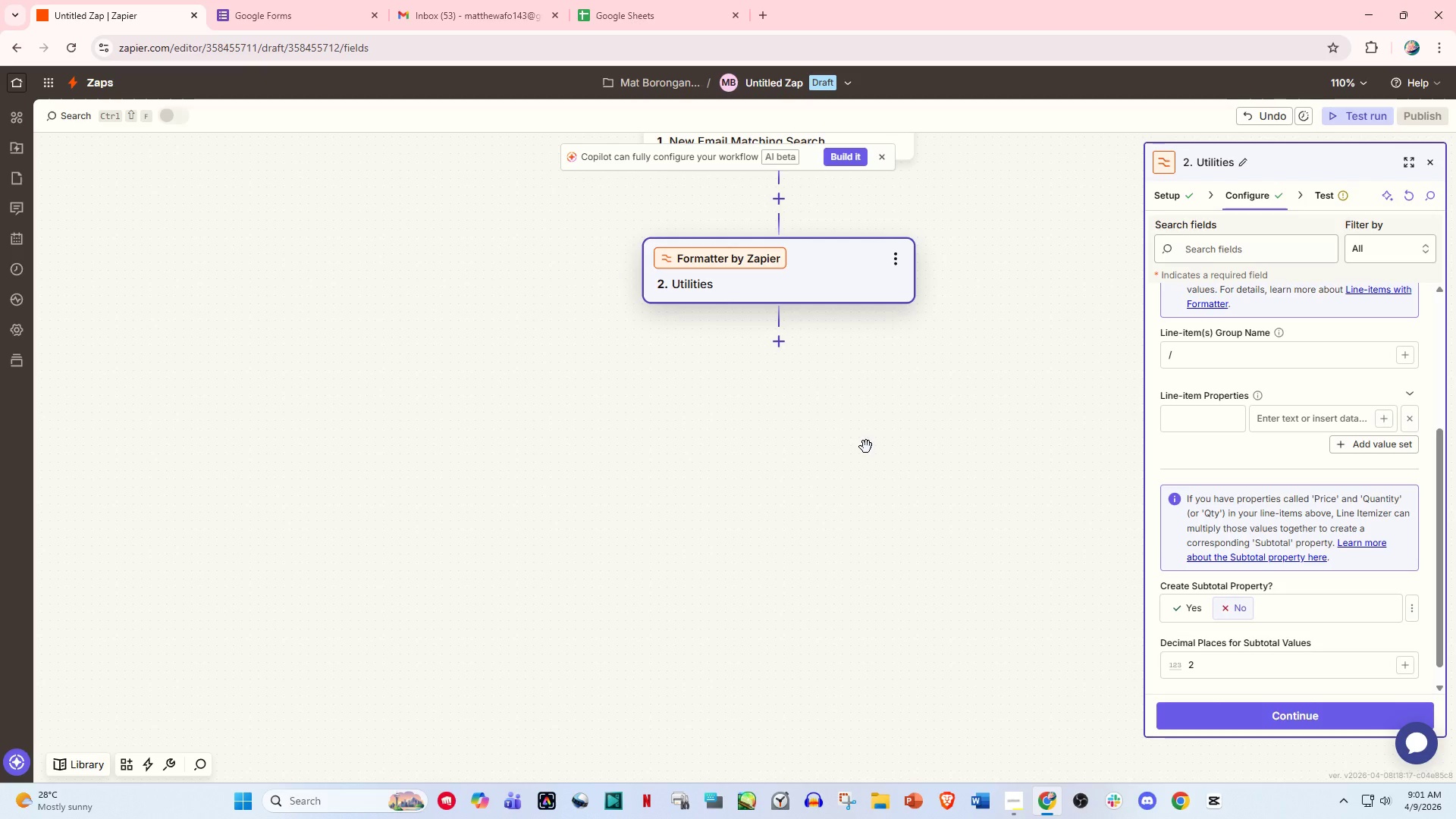 
wait(14.39)
 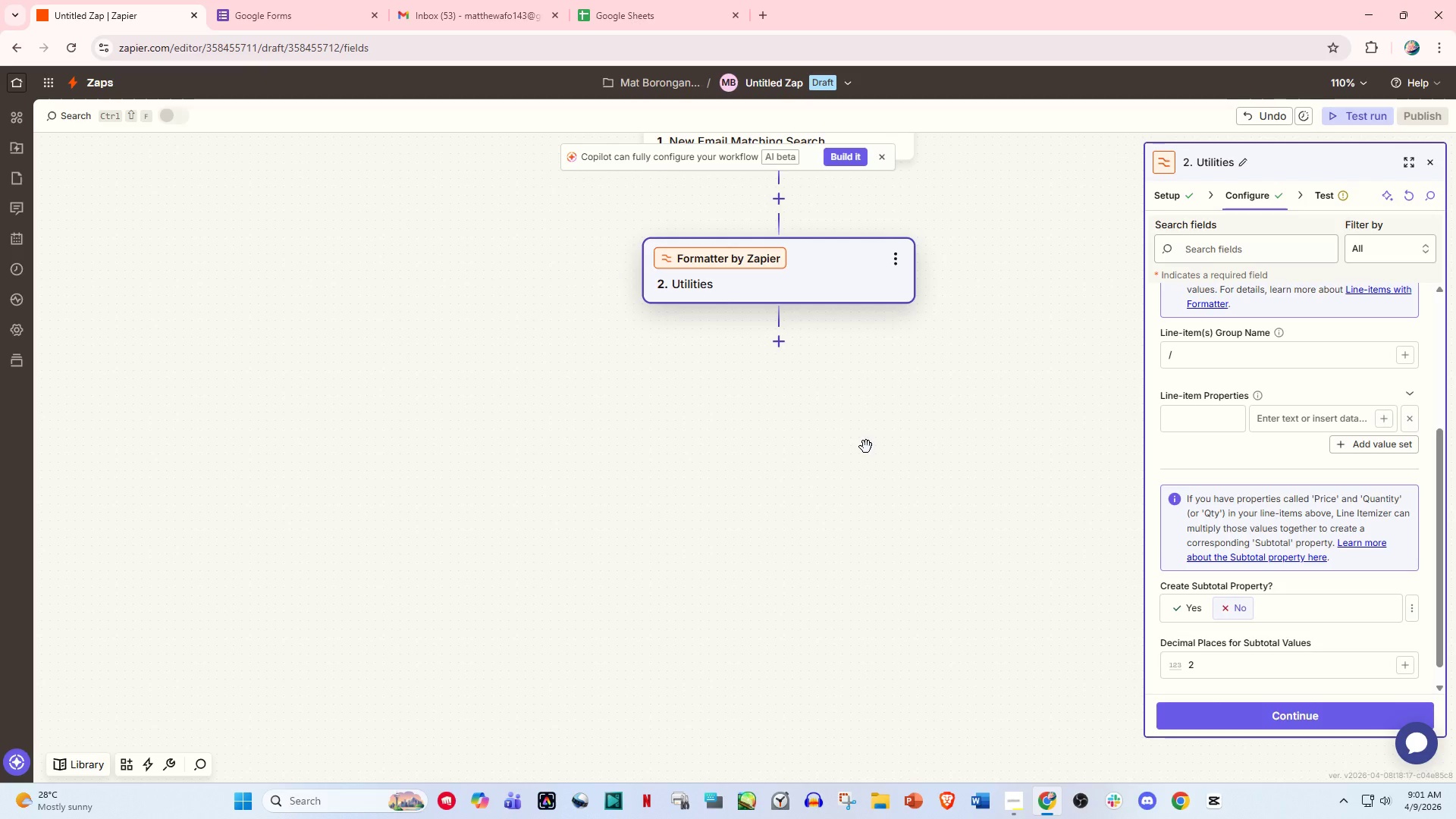 
left_click_drag(start_coordinate=[813, 485], to_coordinate=[797, 375])
 